 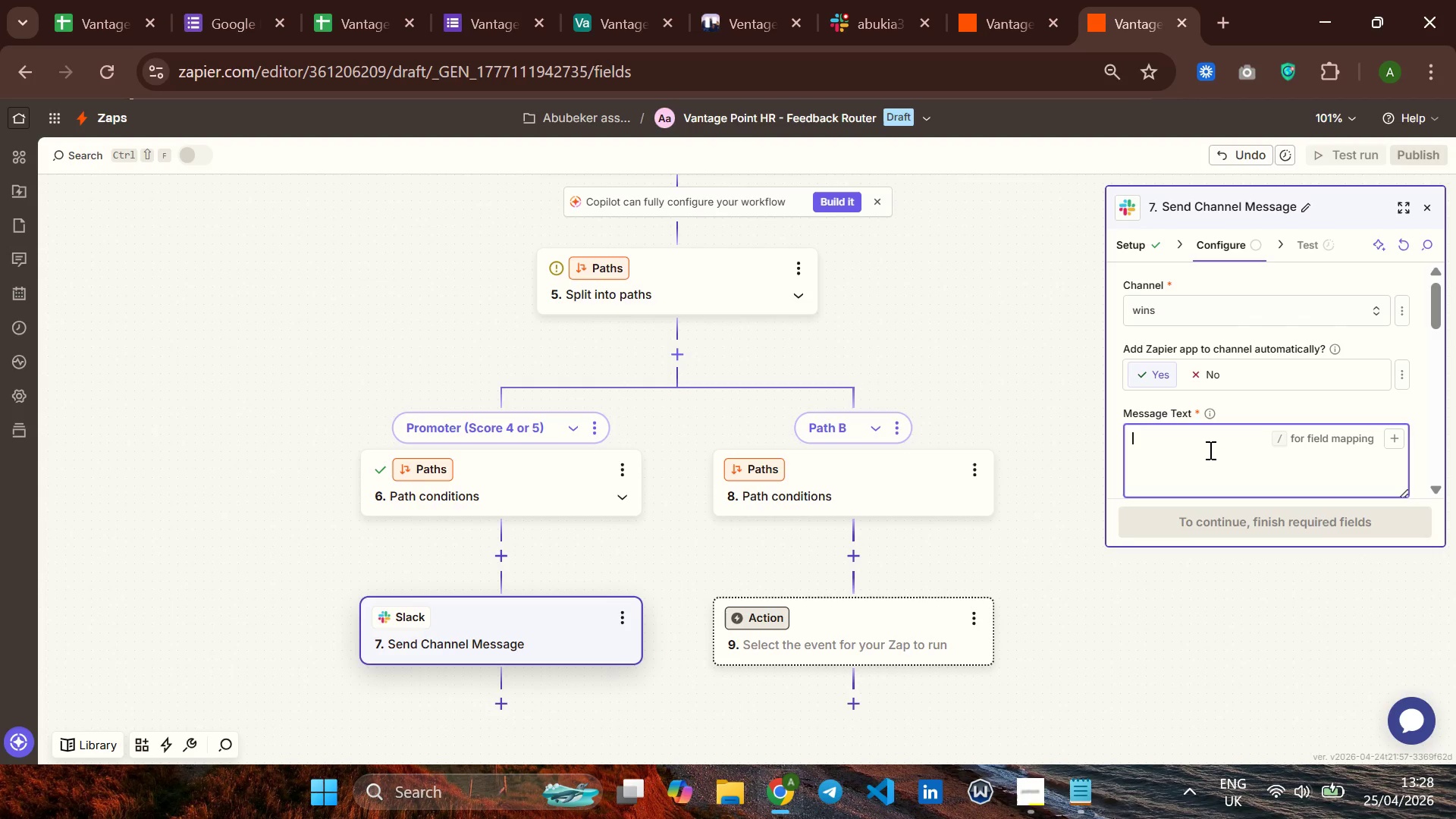 
key(Control+V)
 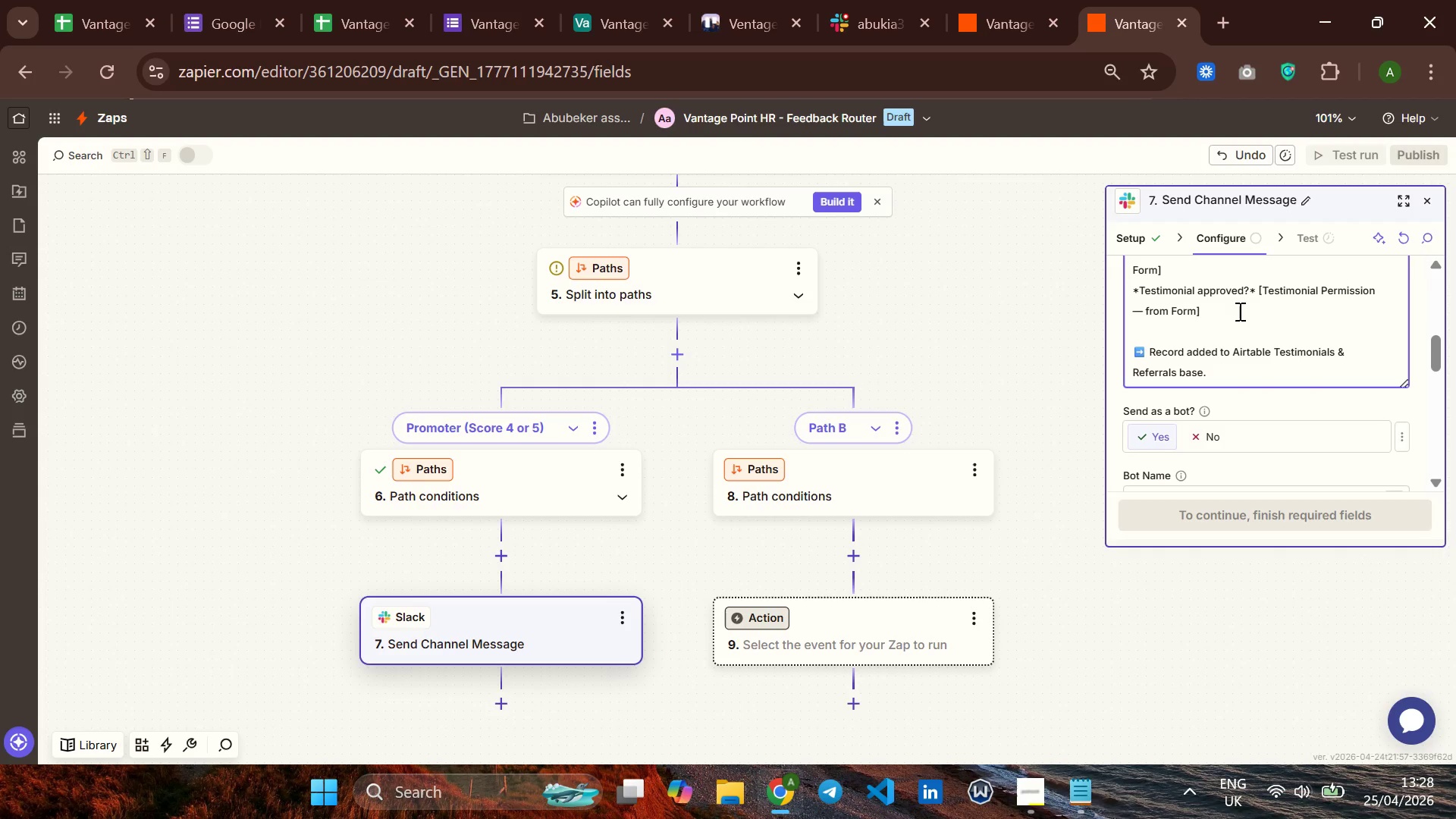 
scroll: coordinate [1238, 314], scroll_direction: up, amount: 4.0
 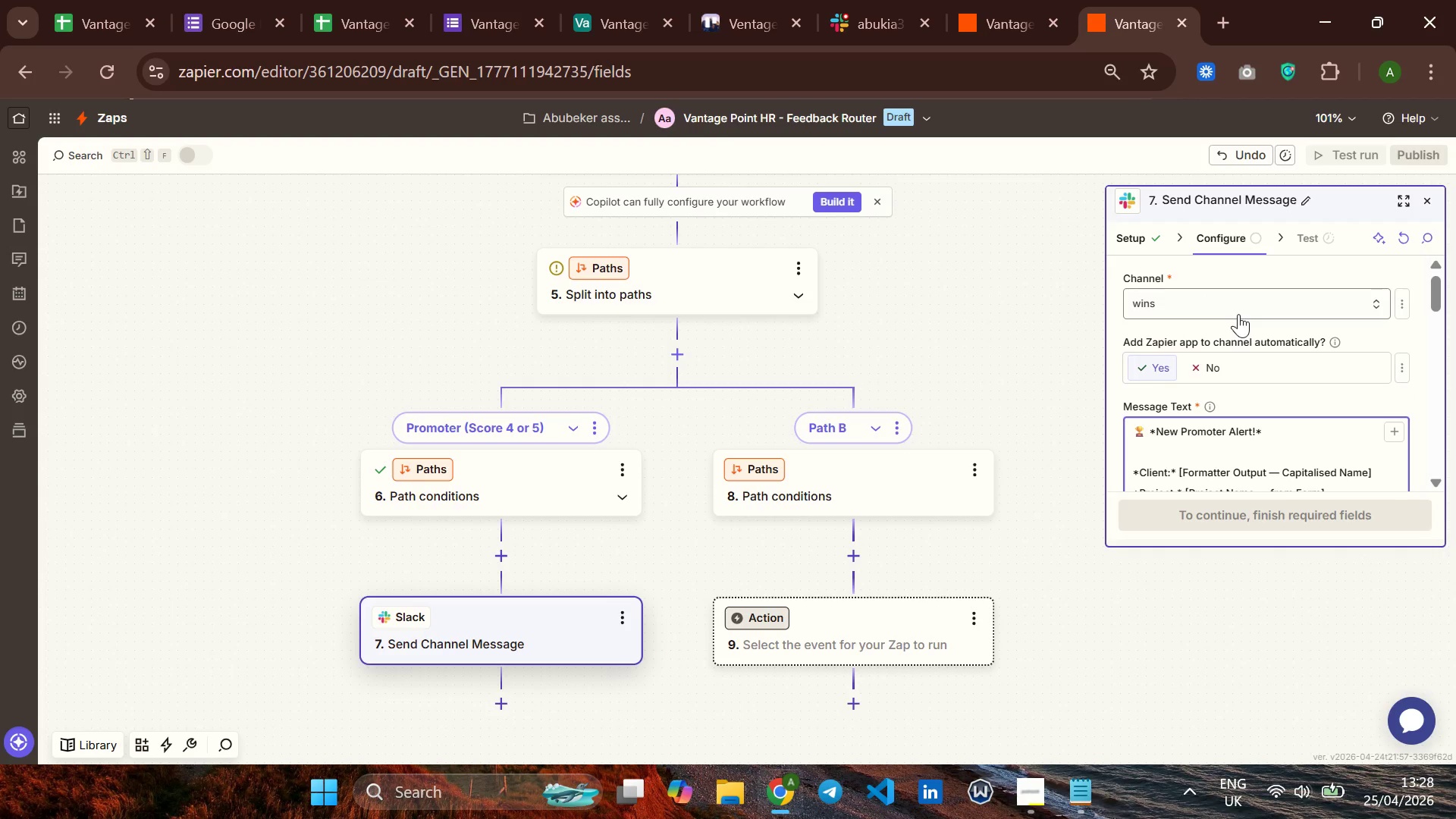 
scroll: coordinate [1238, 313], scroll_direction: down, amount: 2.0
 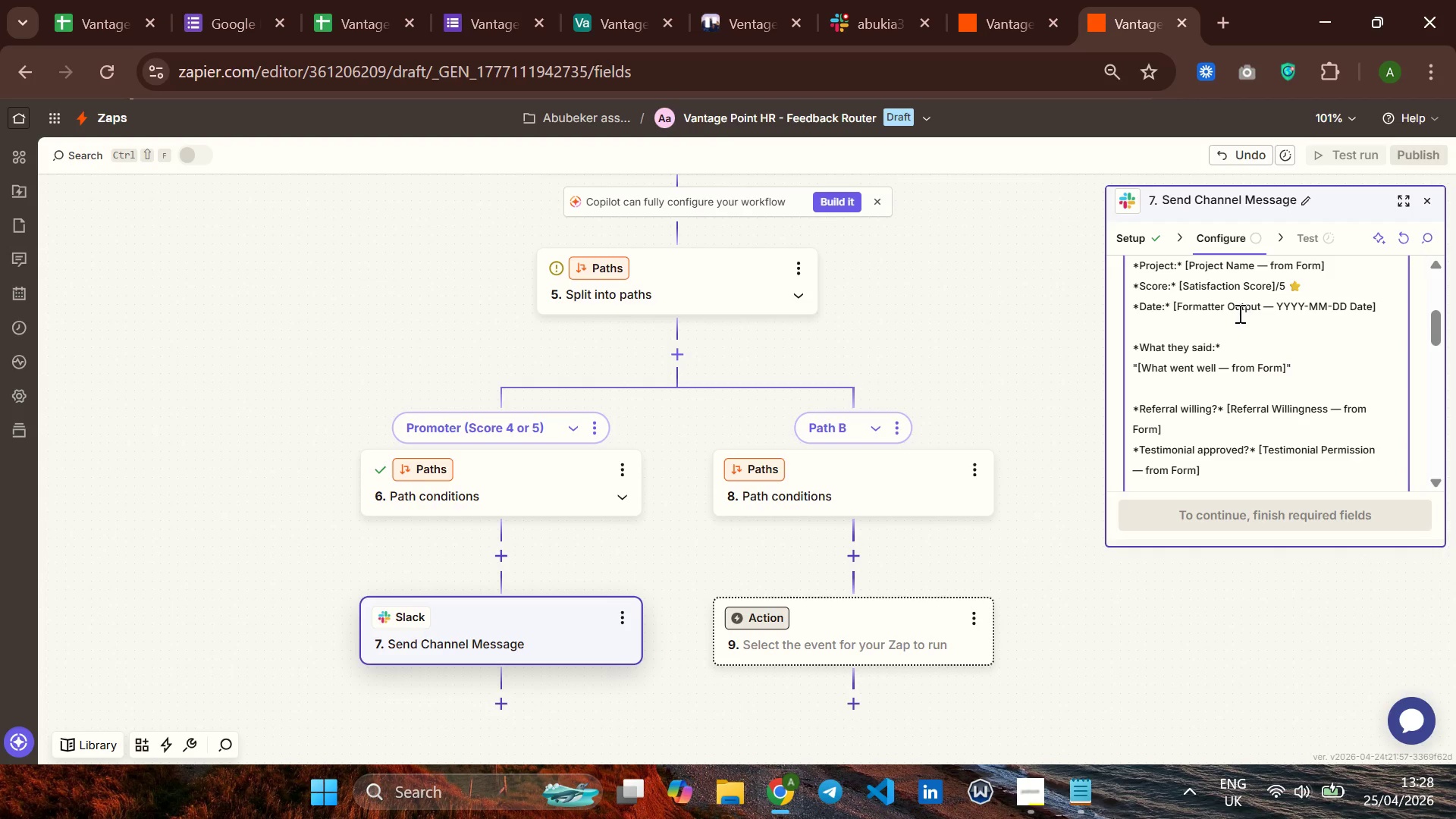 
scroll: coordinate [1238, 313], scroll_direction: up, amount: 1.0
 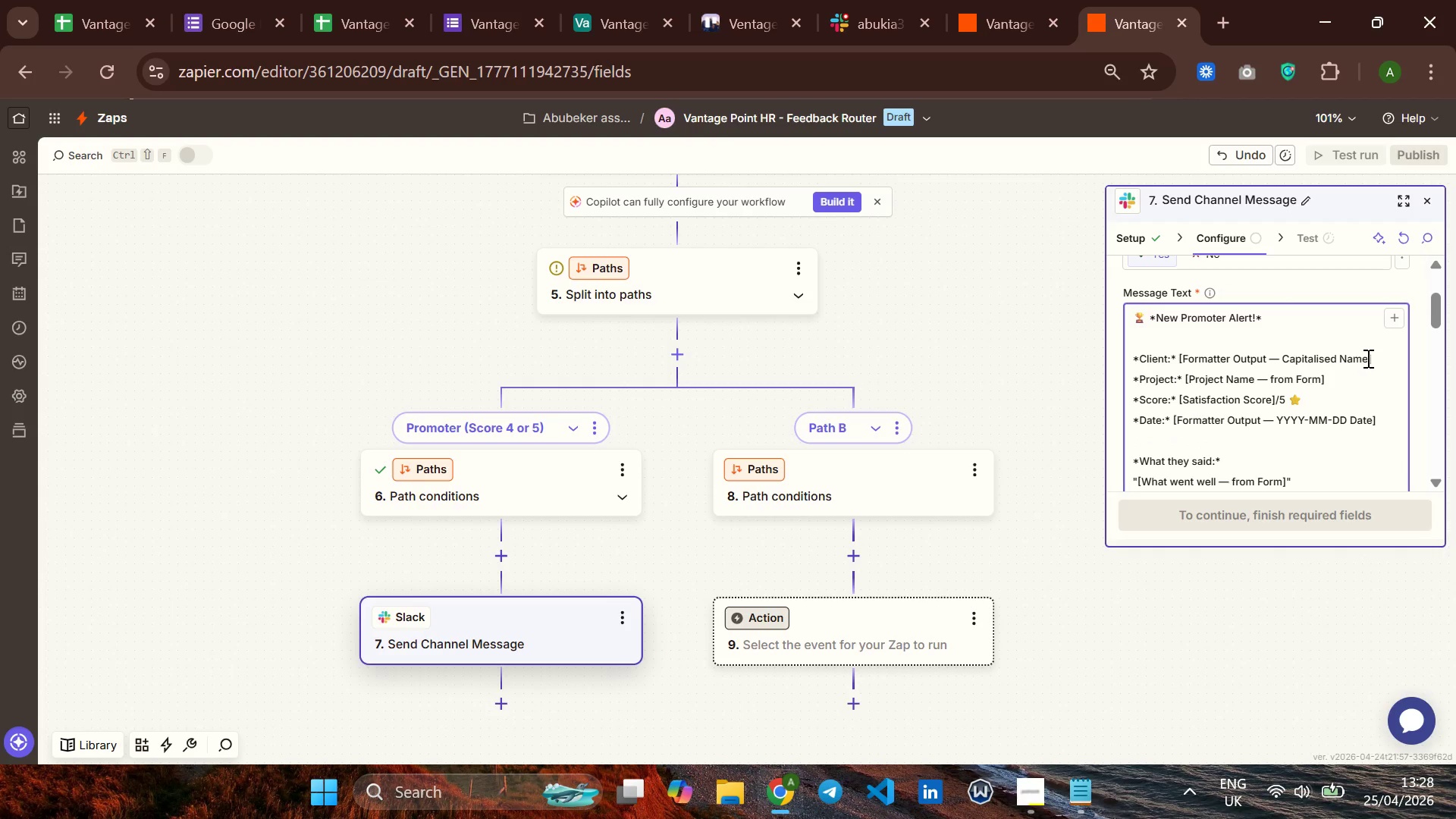 
left_click([1370, 362])
 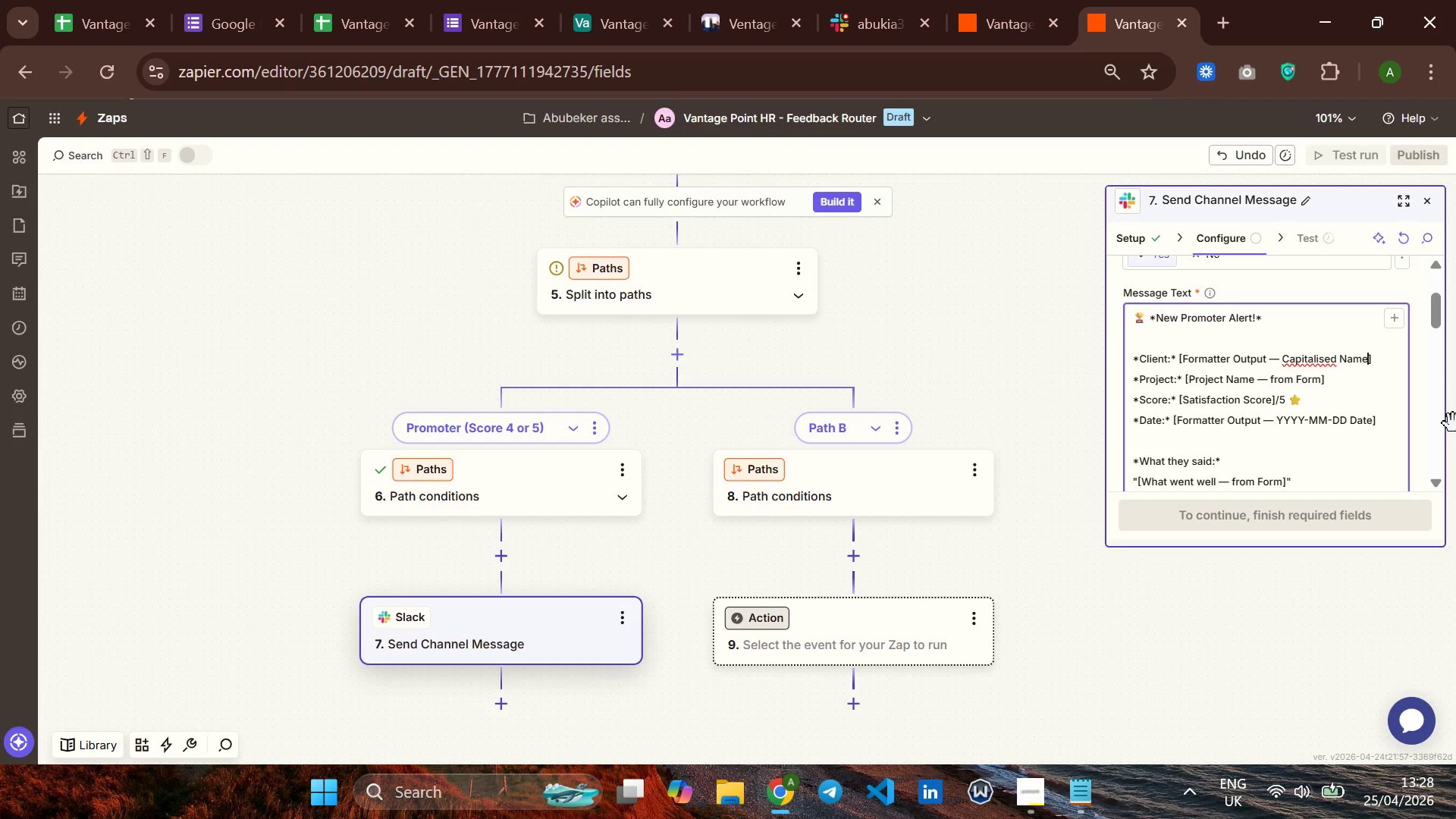 
hold_key(key=Backspace, duration=0.97)
 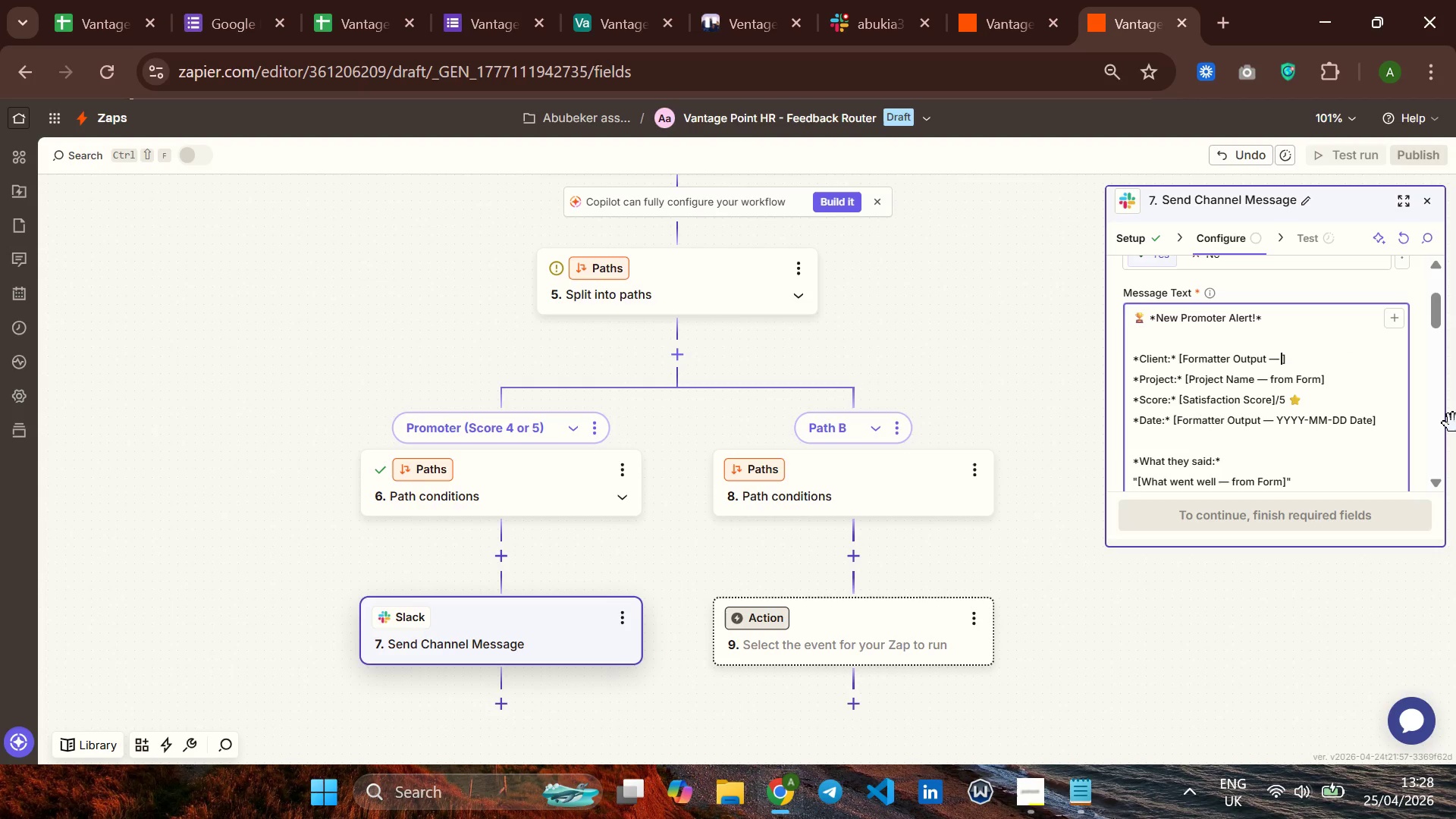 
hold_key(key=Backspace, duration=0.81)
 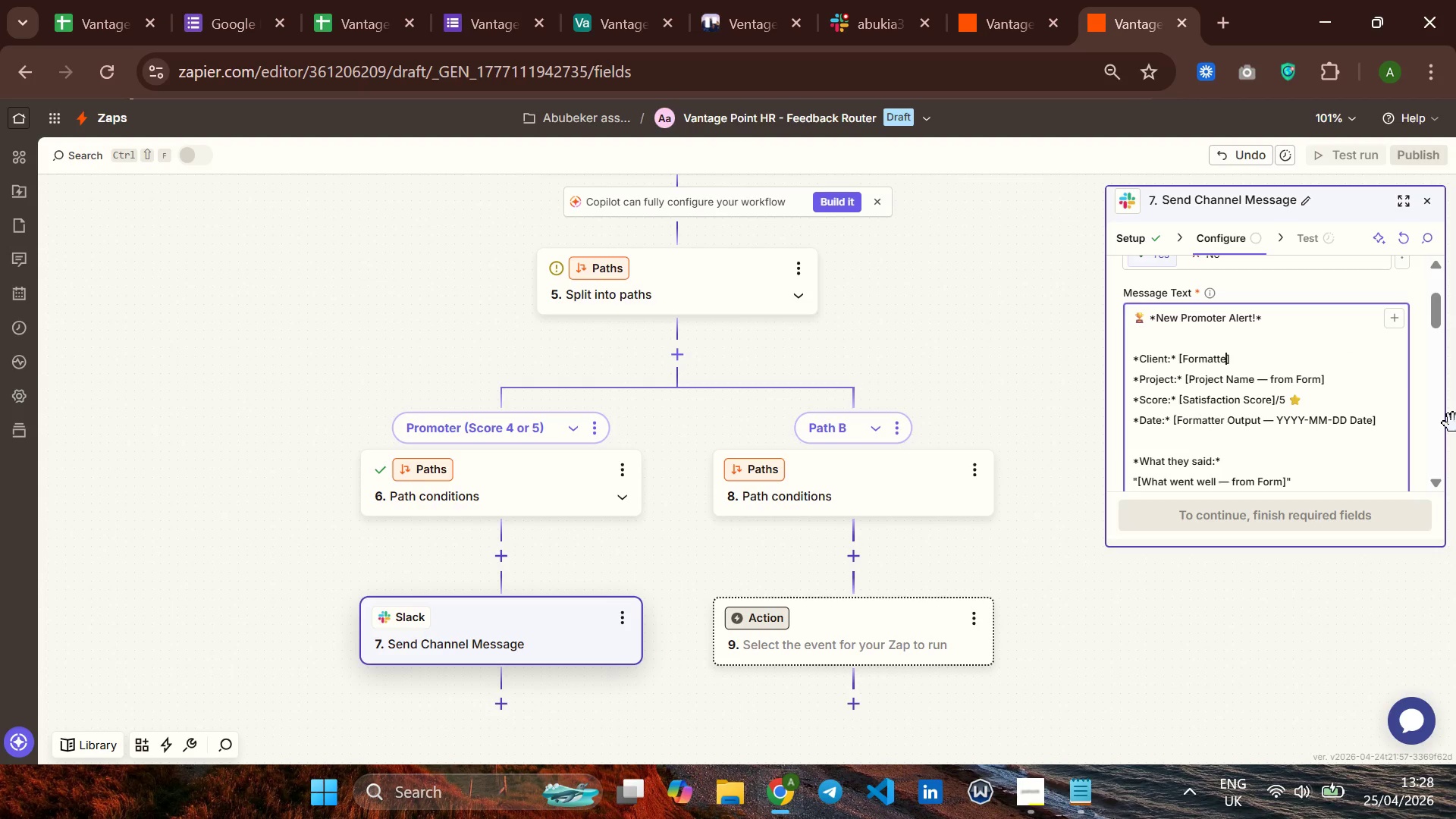 
key(Backspace)
 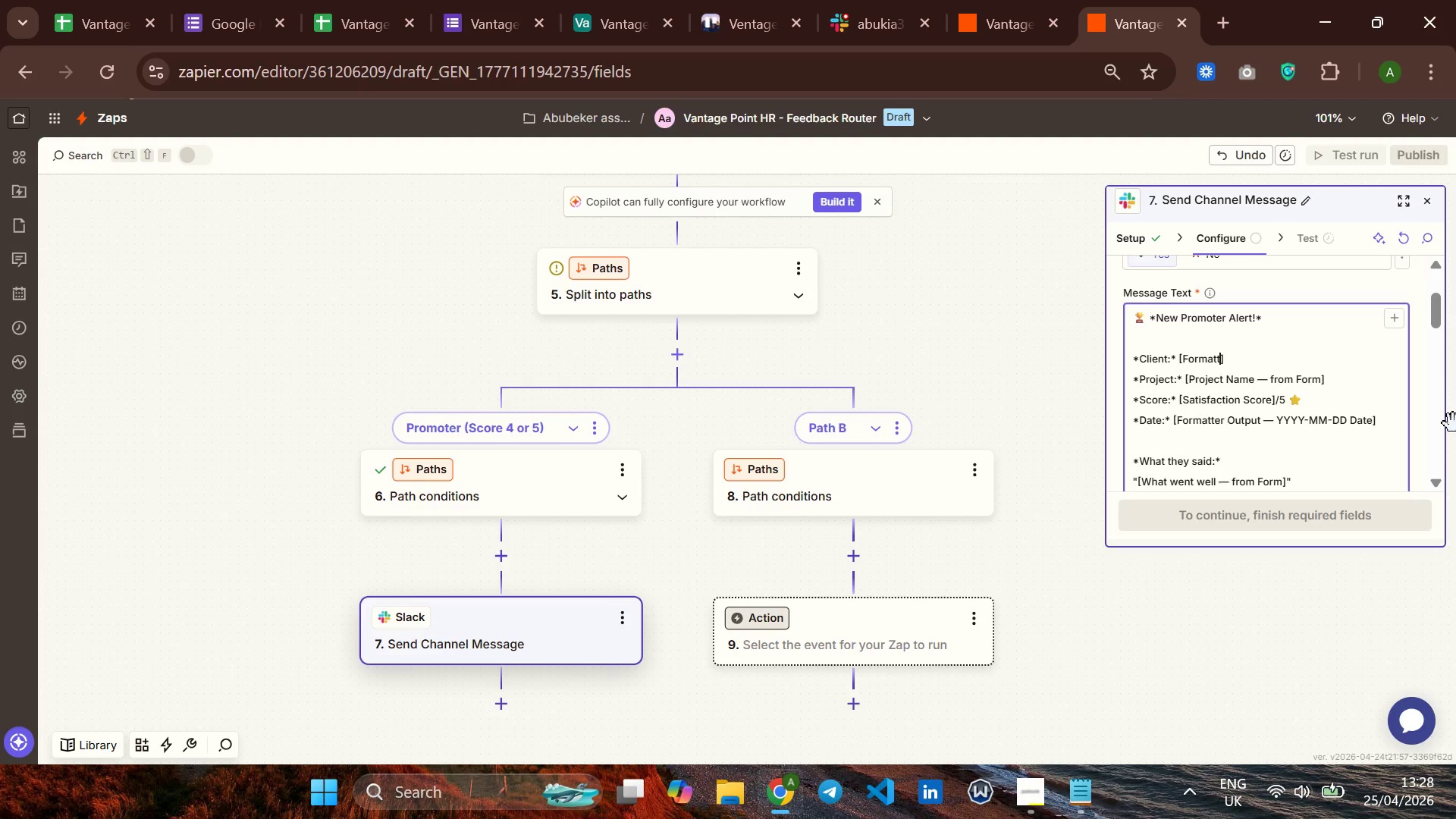 
key(Backspace)
 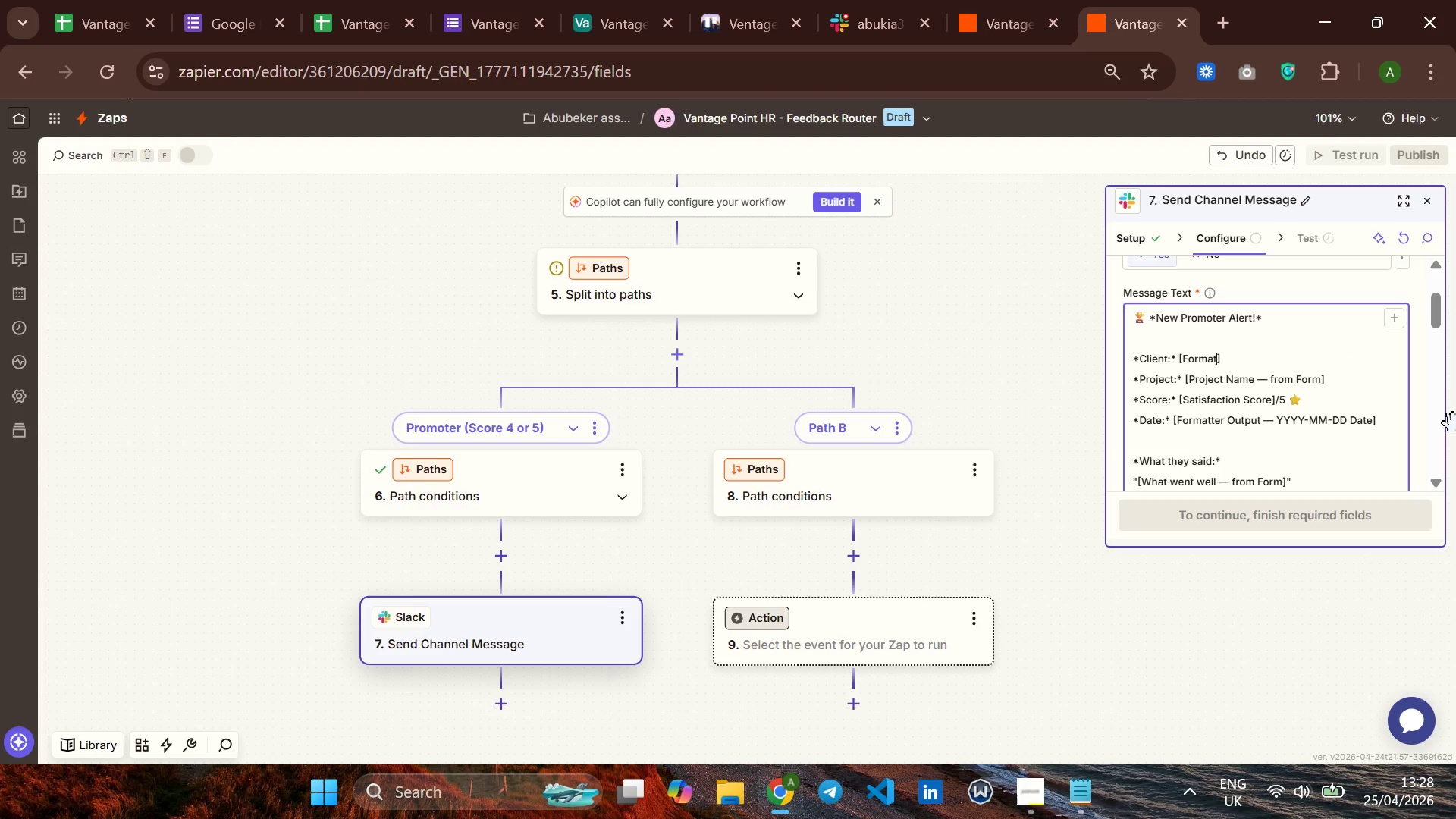 
key(Backspace)
 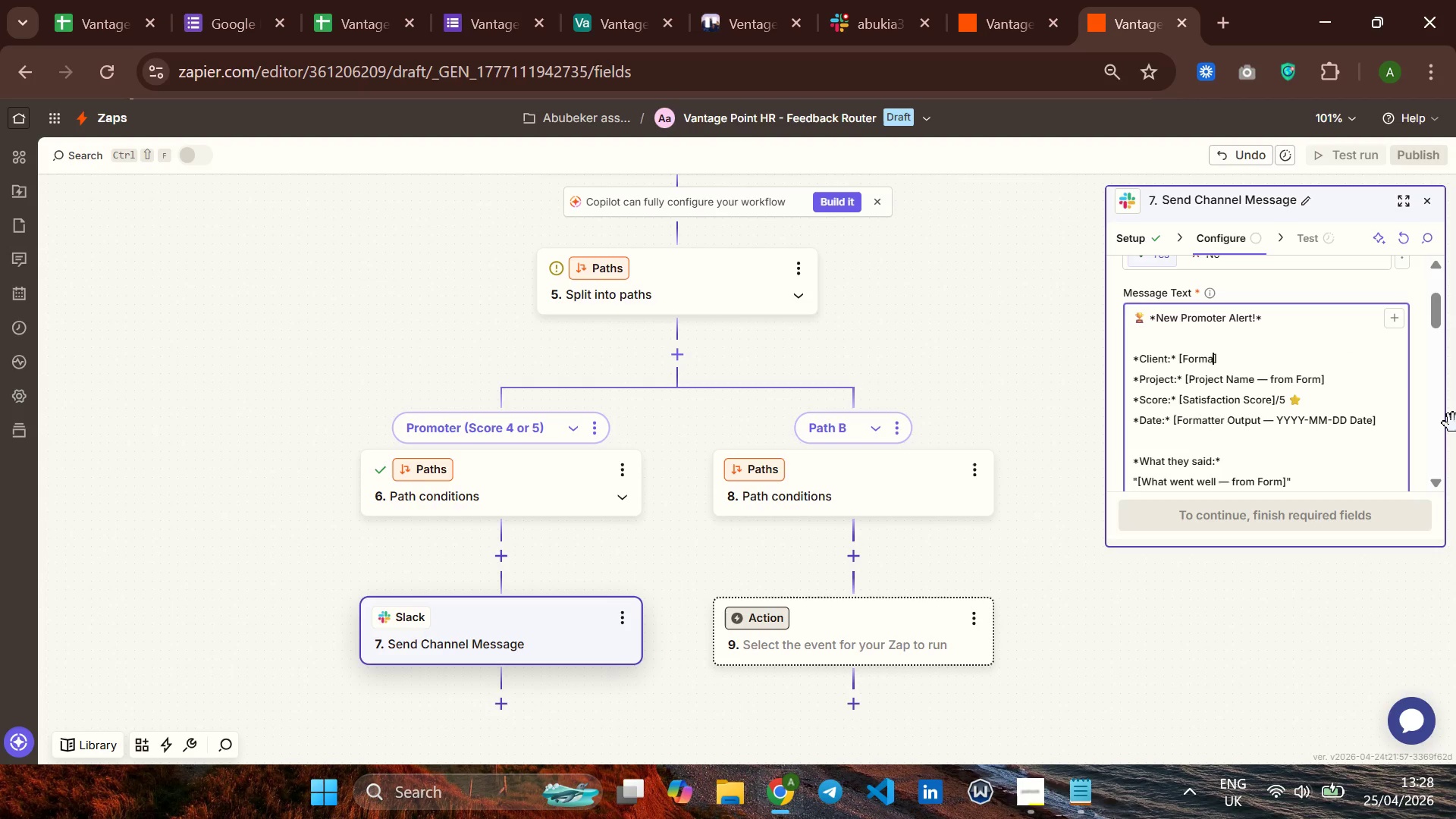 
key(Backspace)
 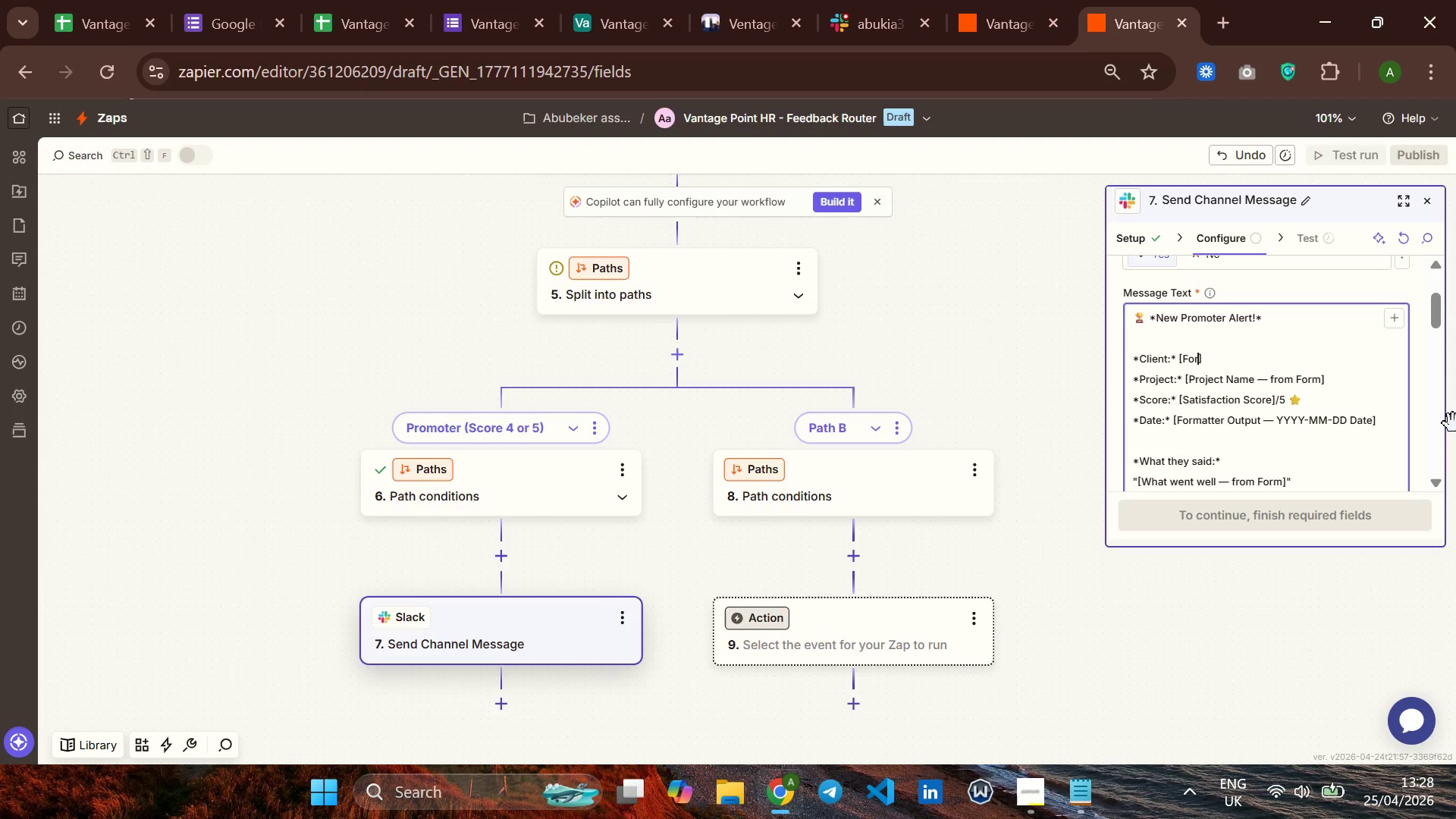 
key(Backspace)
 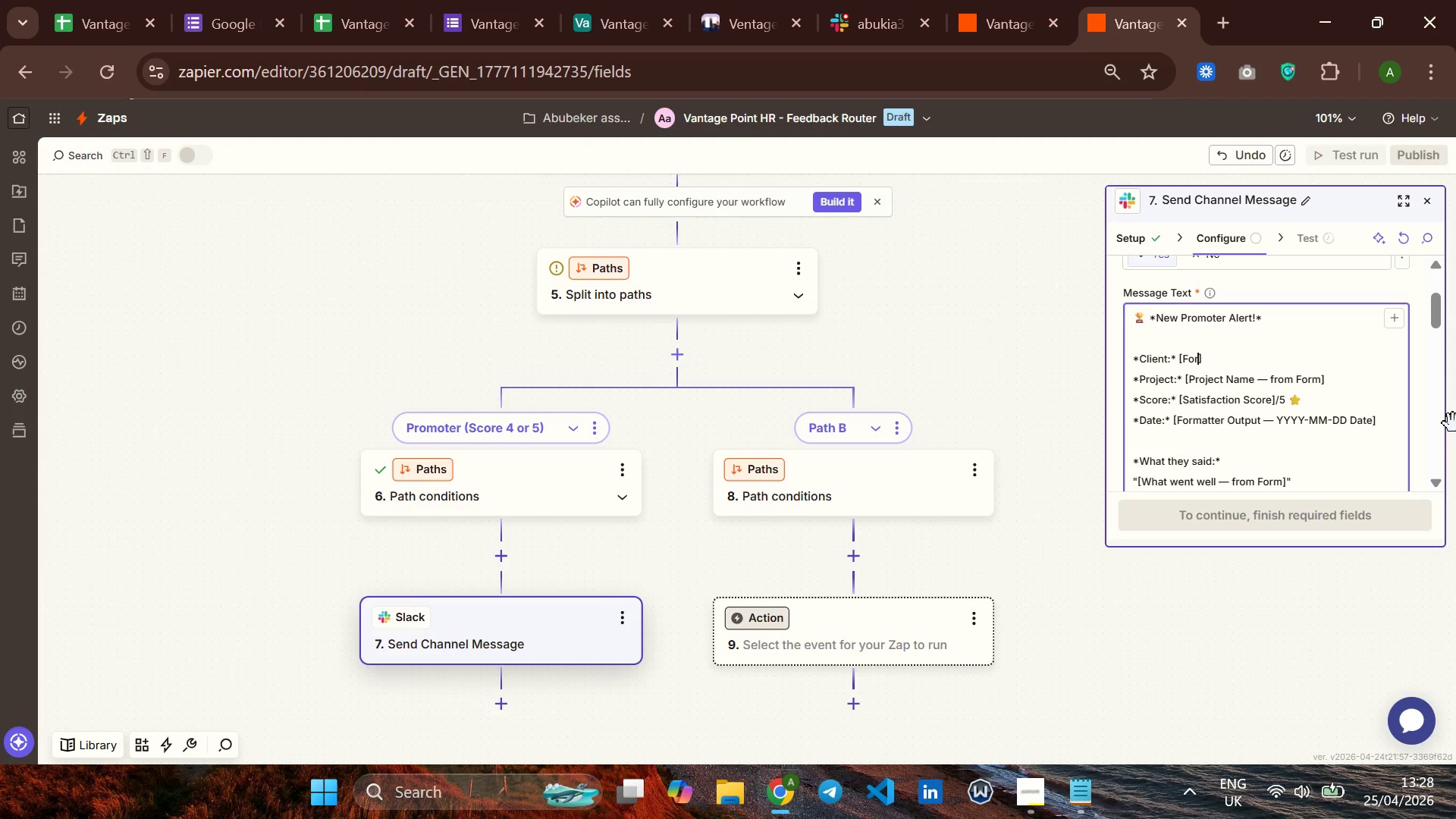 
key(Backspace)
 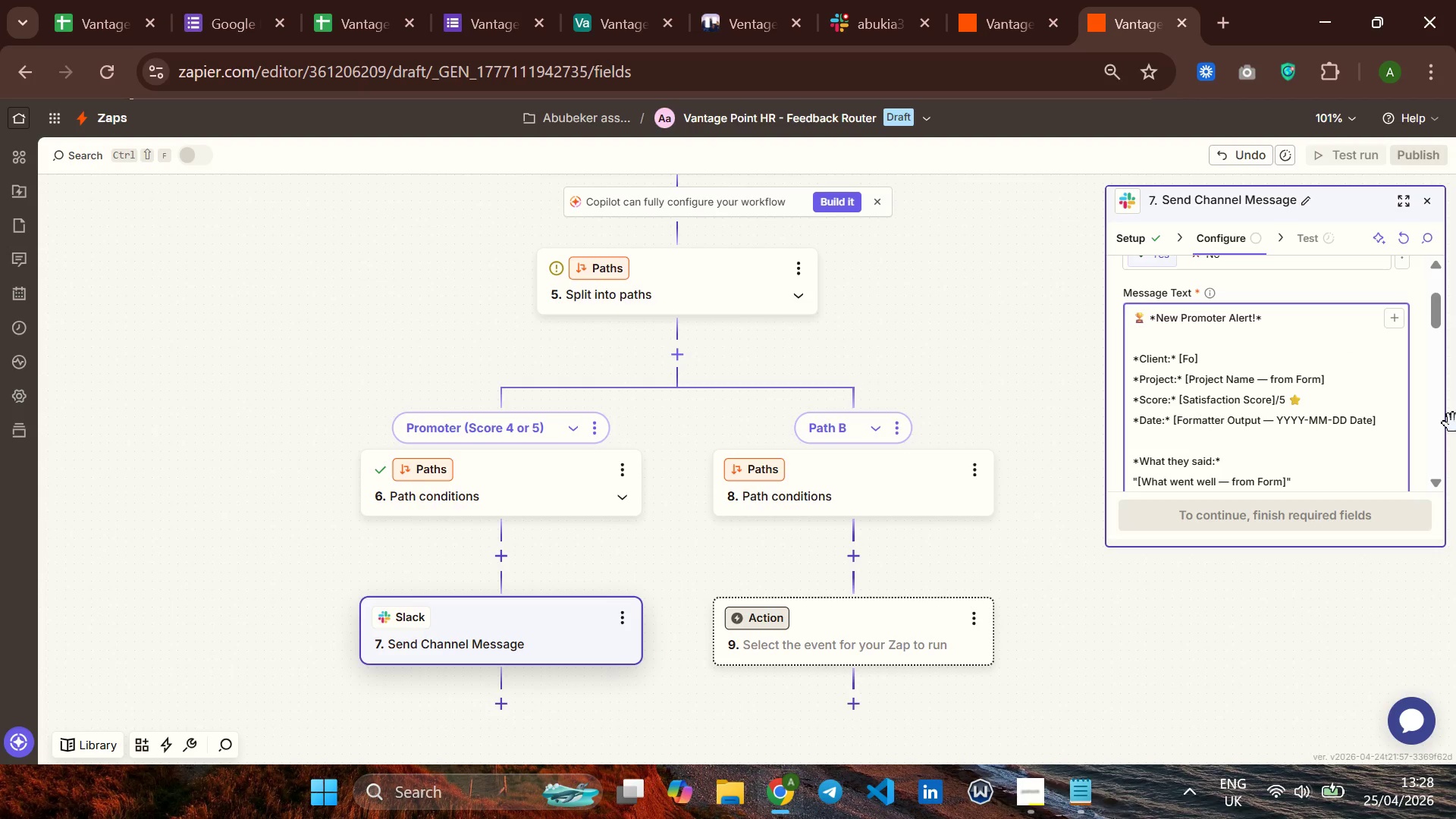 
key(Backspace)
 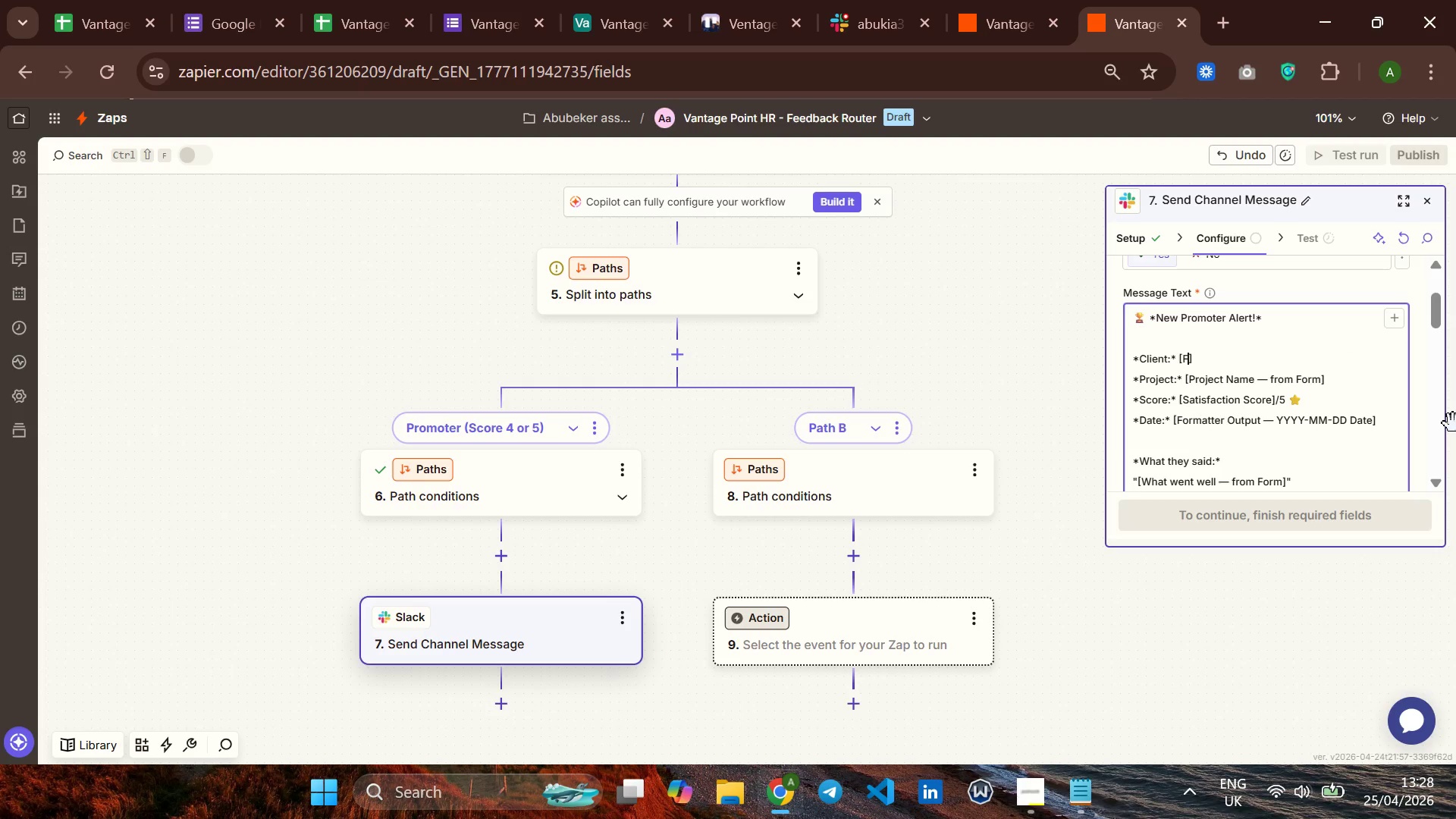 
key(Backspace)
 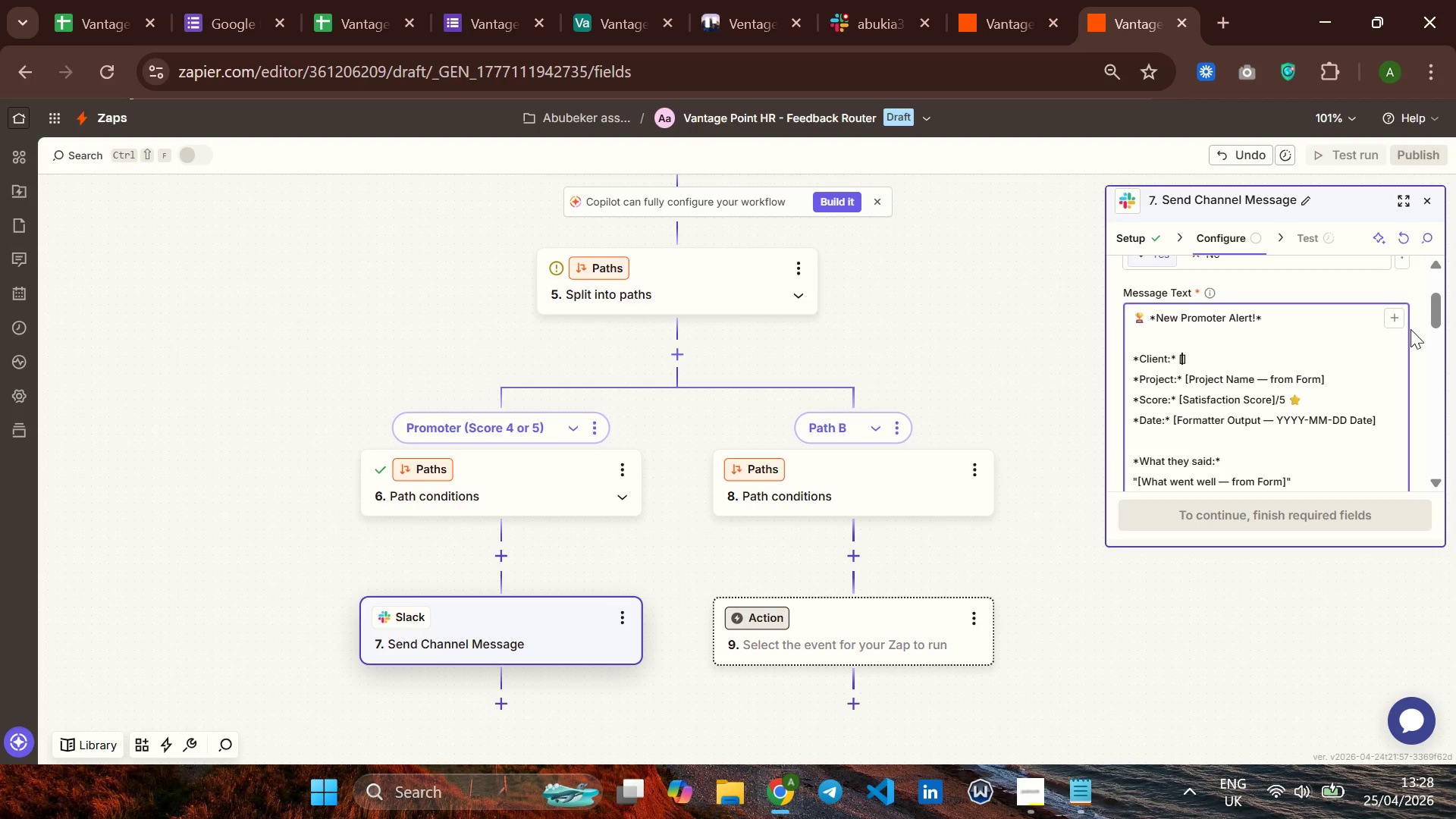 
left_click([1395, 322])
 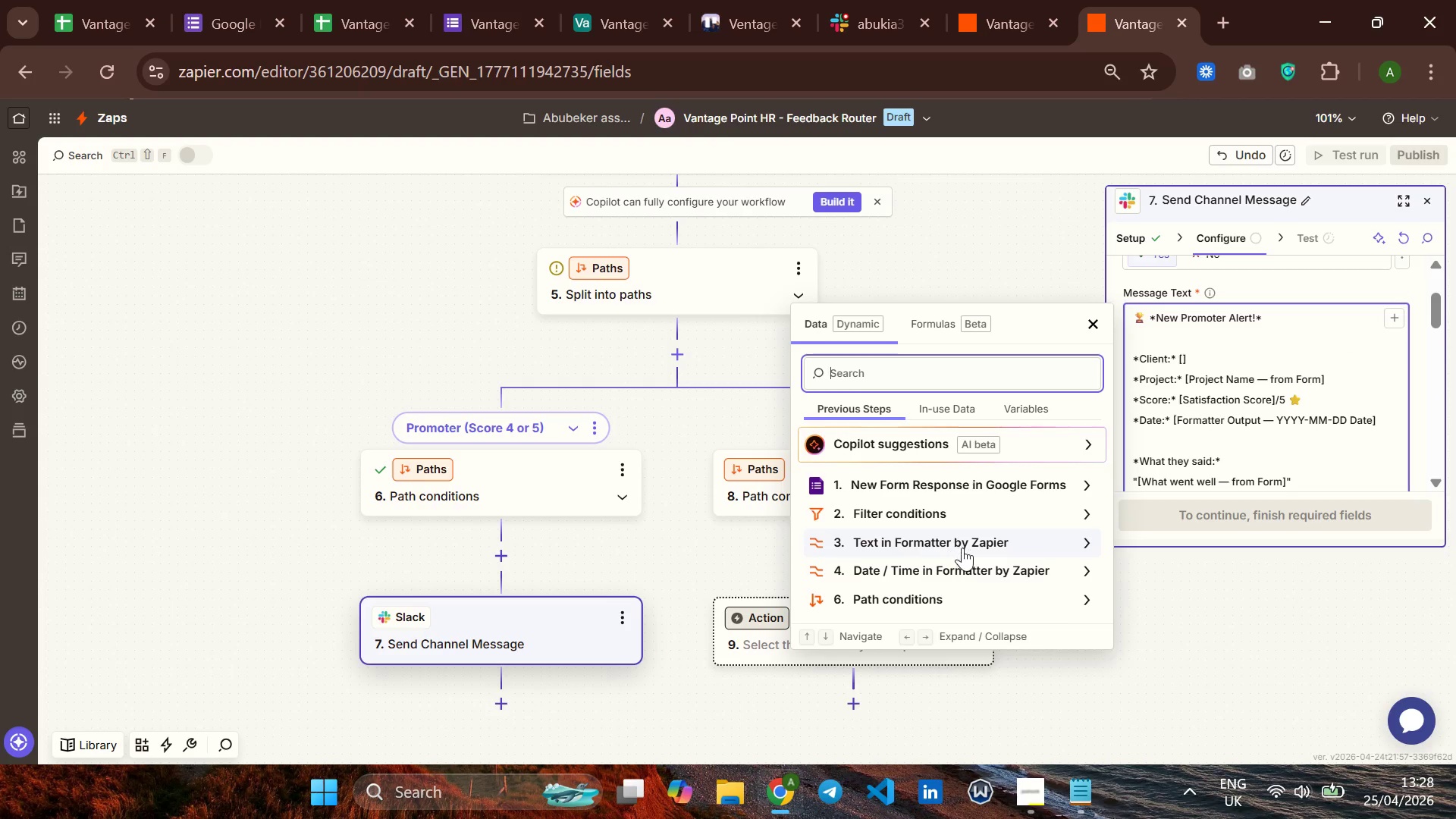 
left_click([965, 542])
 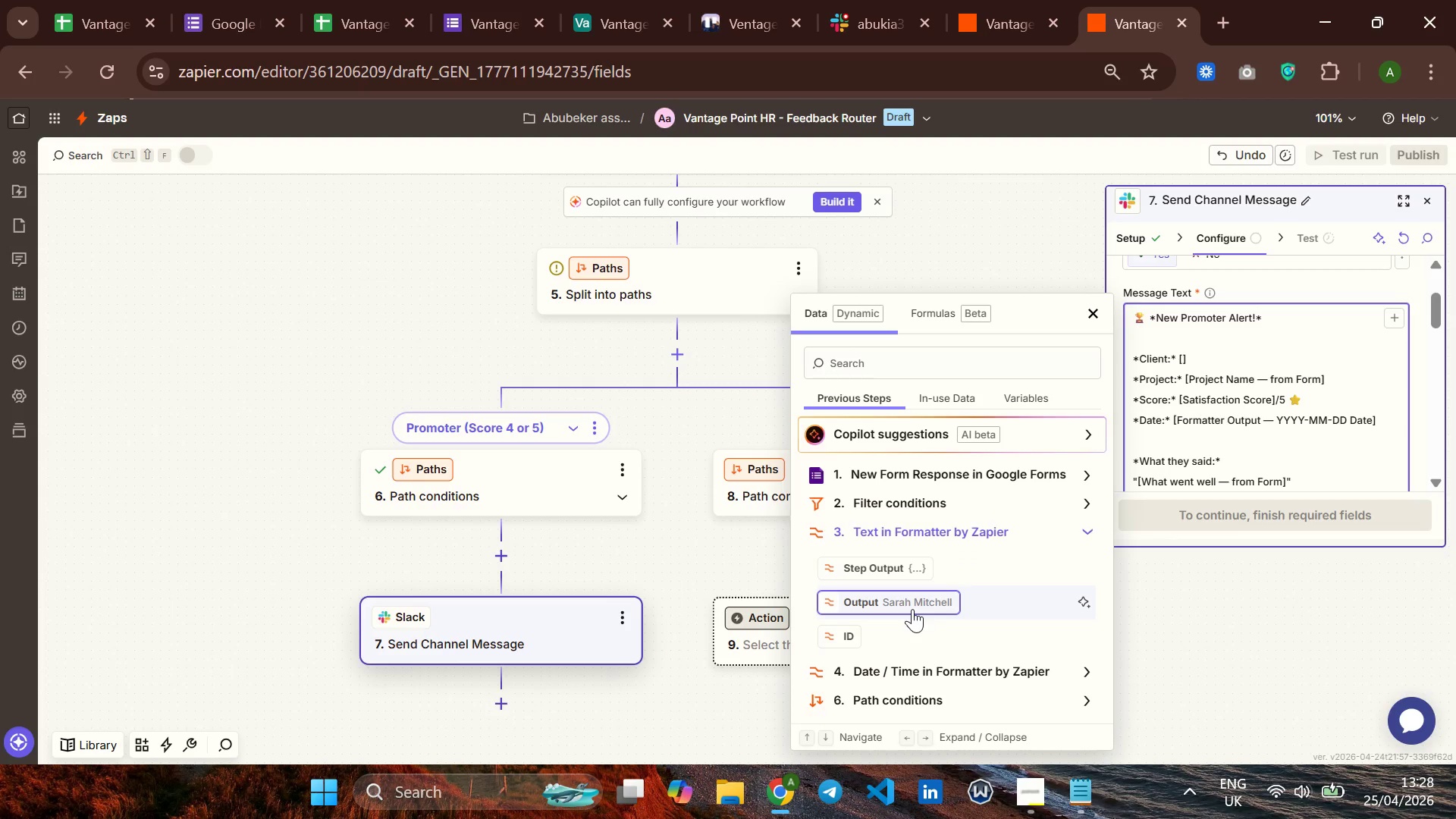 
left_click([912, 609])
 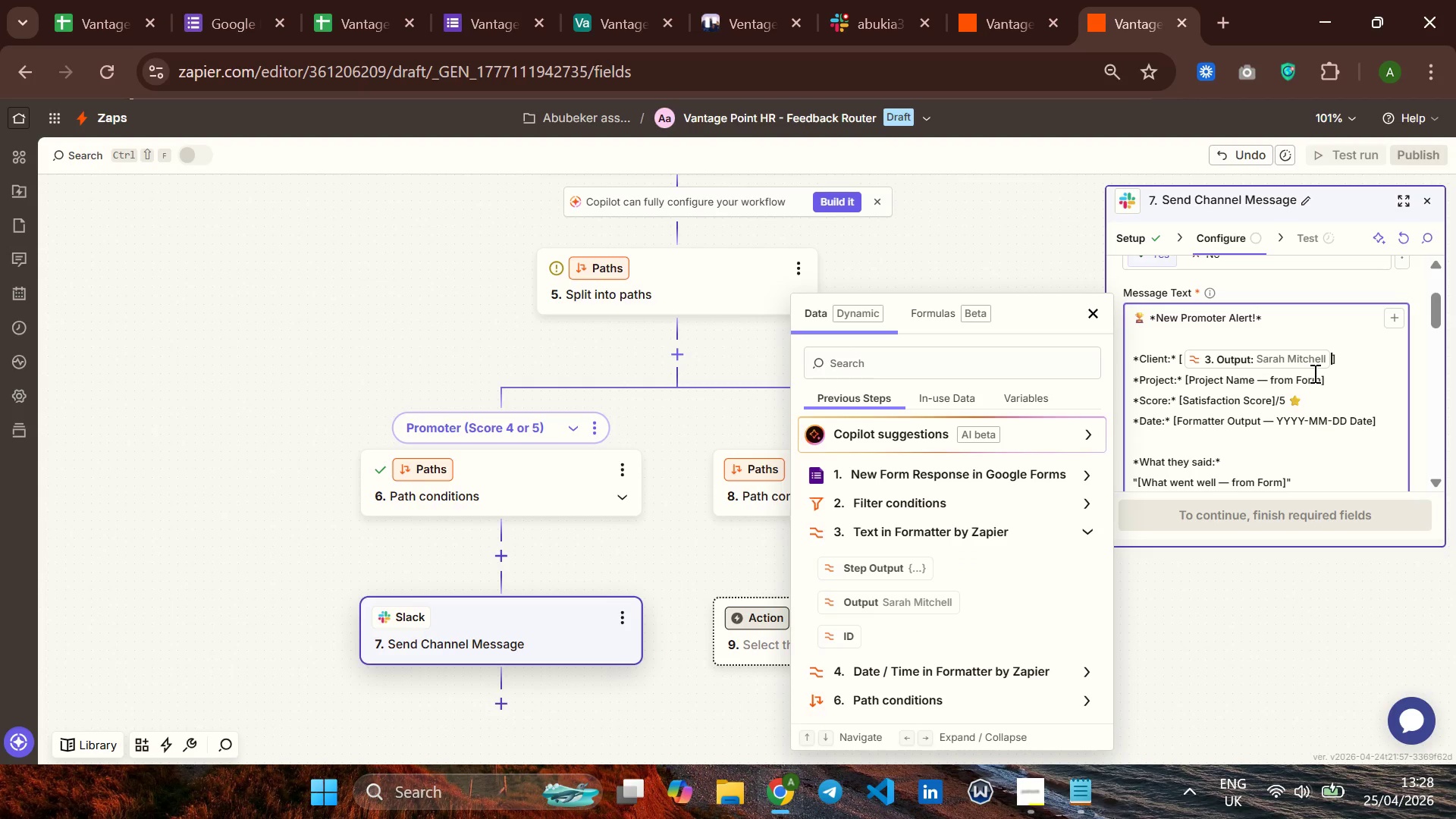 
left_click([1320, 382])
 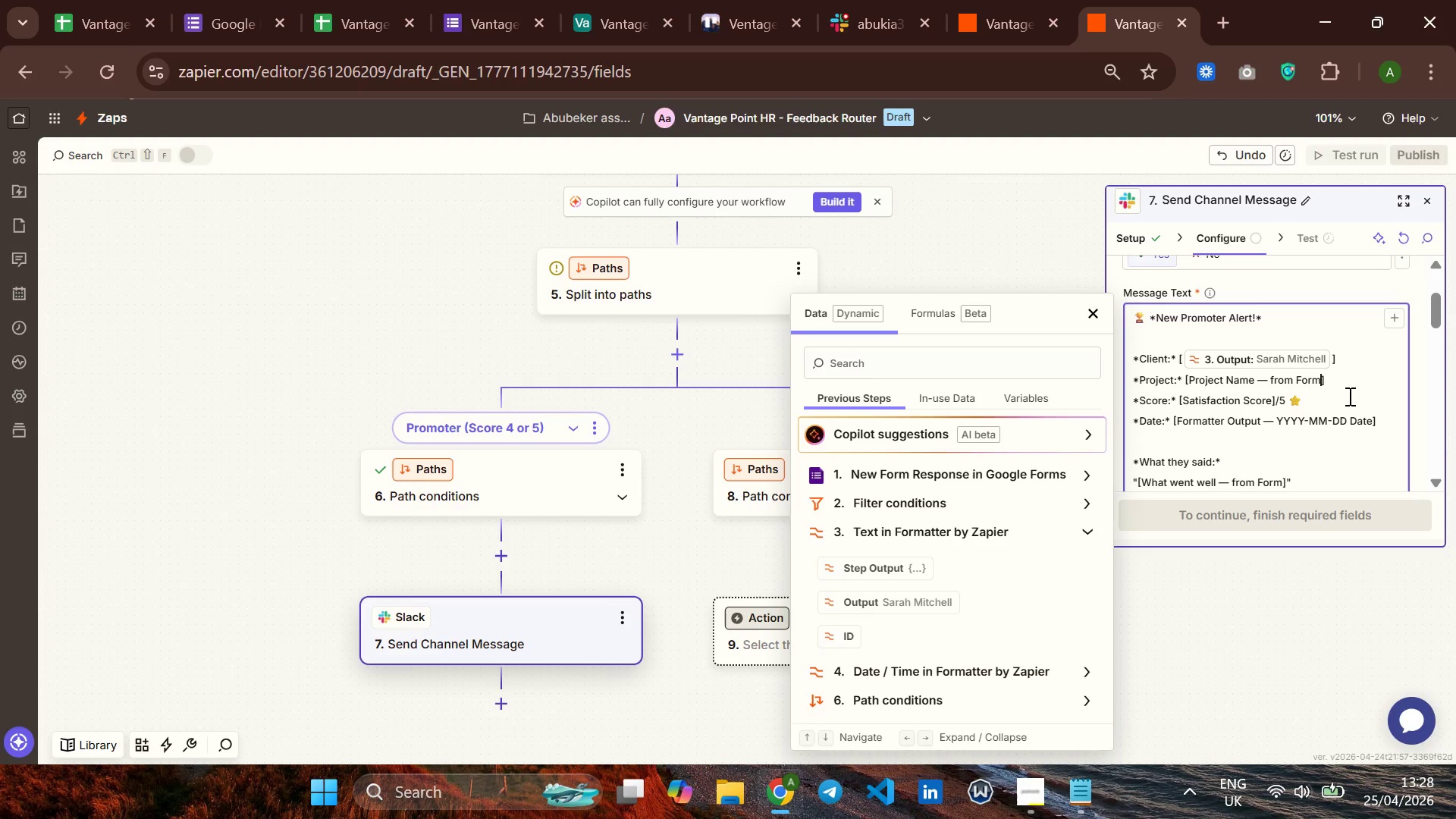 
key(Backspace)
 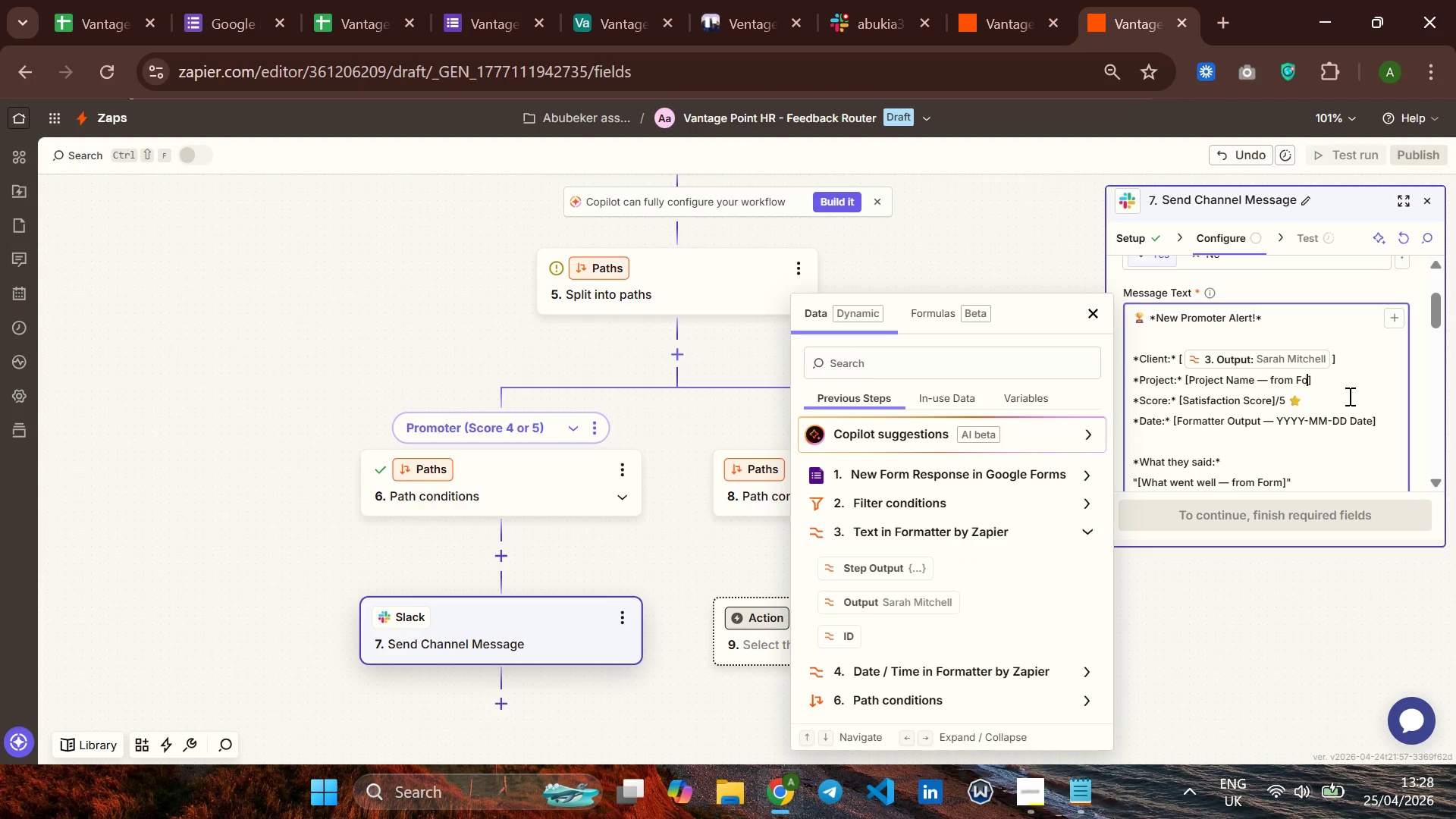 
hold_key(key=Backspace, duration=0.95)
 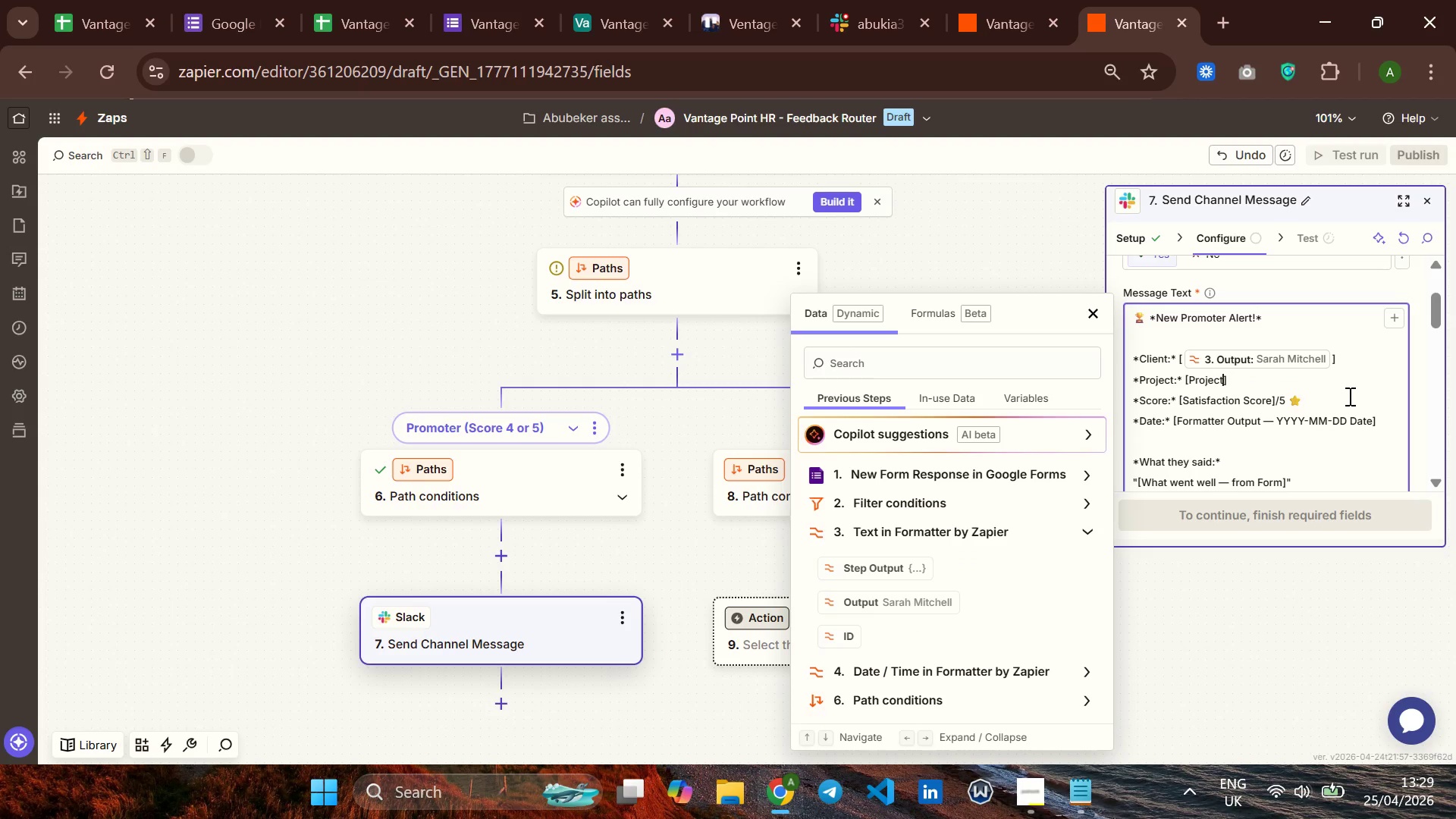 
key(Backspace)
 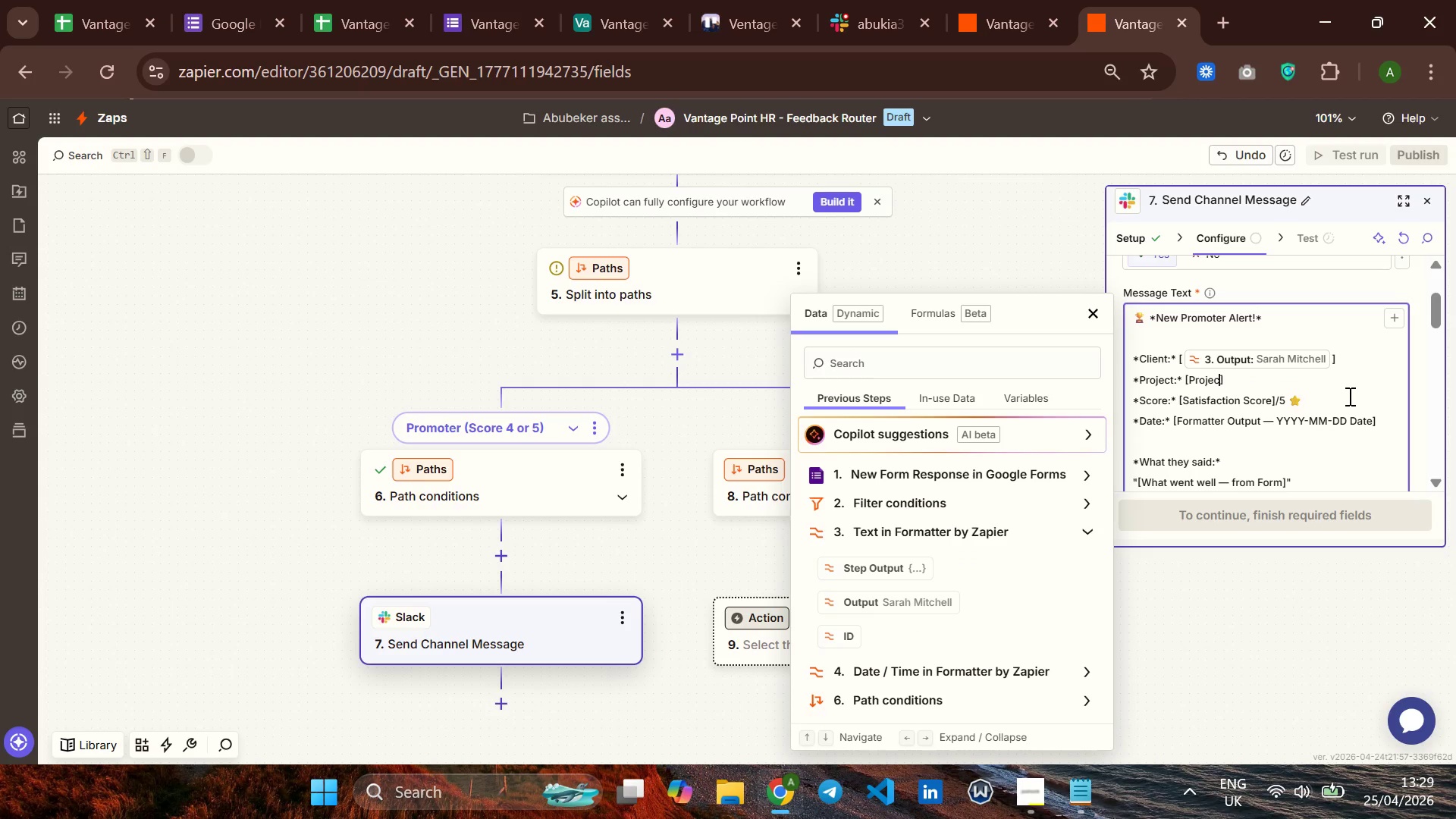 
key(Backspace)
 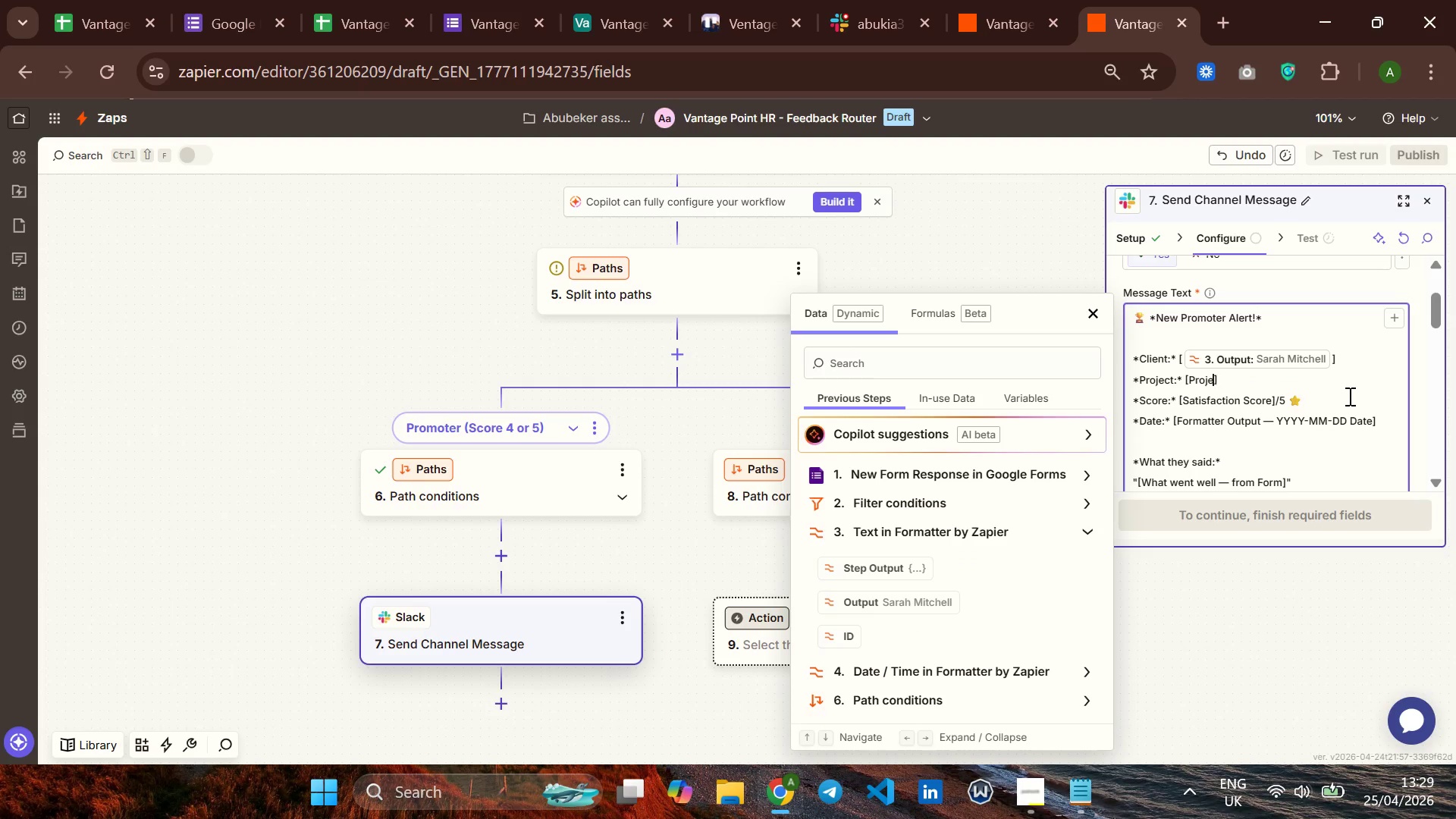 
key(Backspace)
 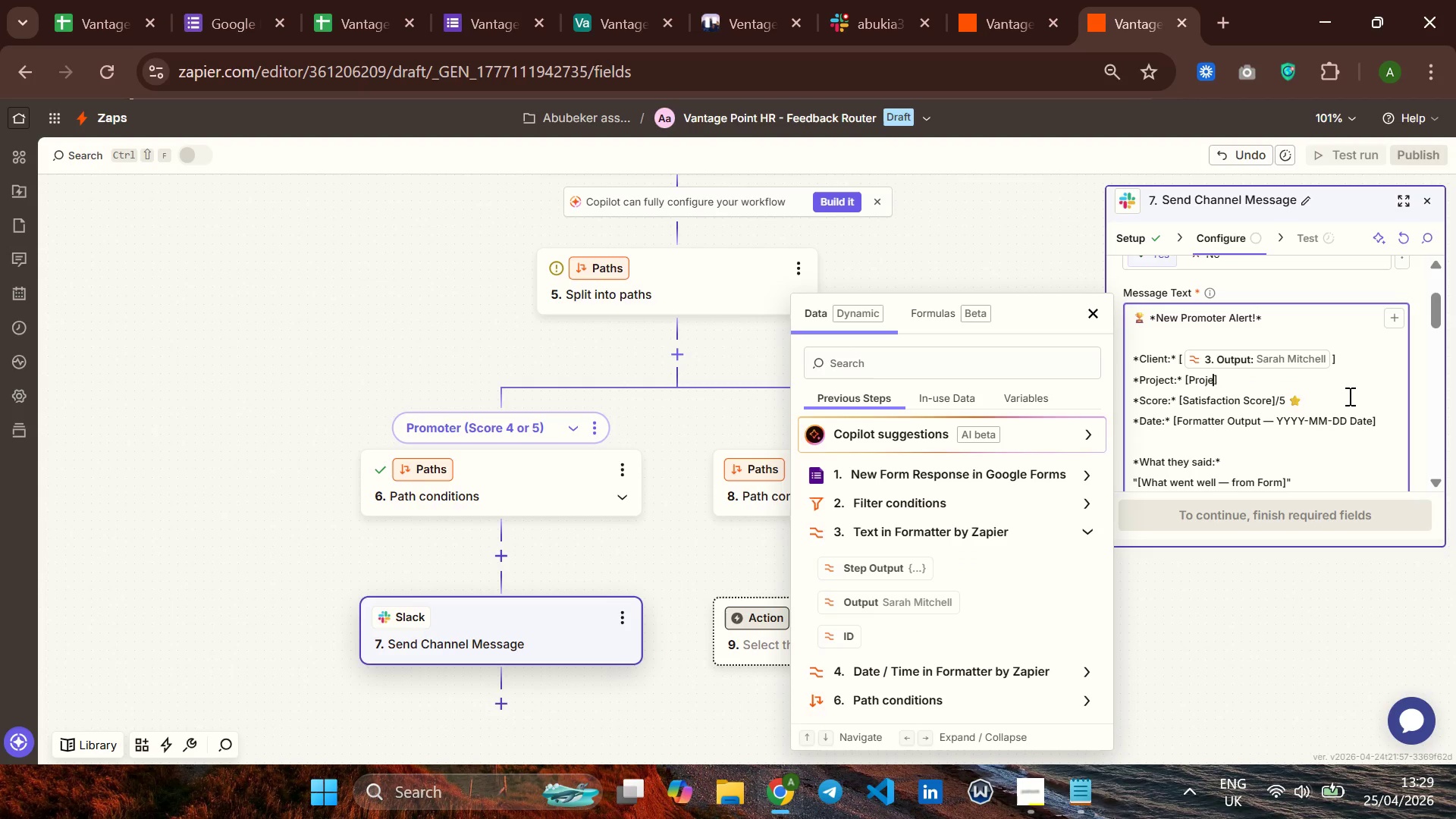 
key(Backspace)
 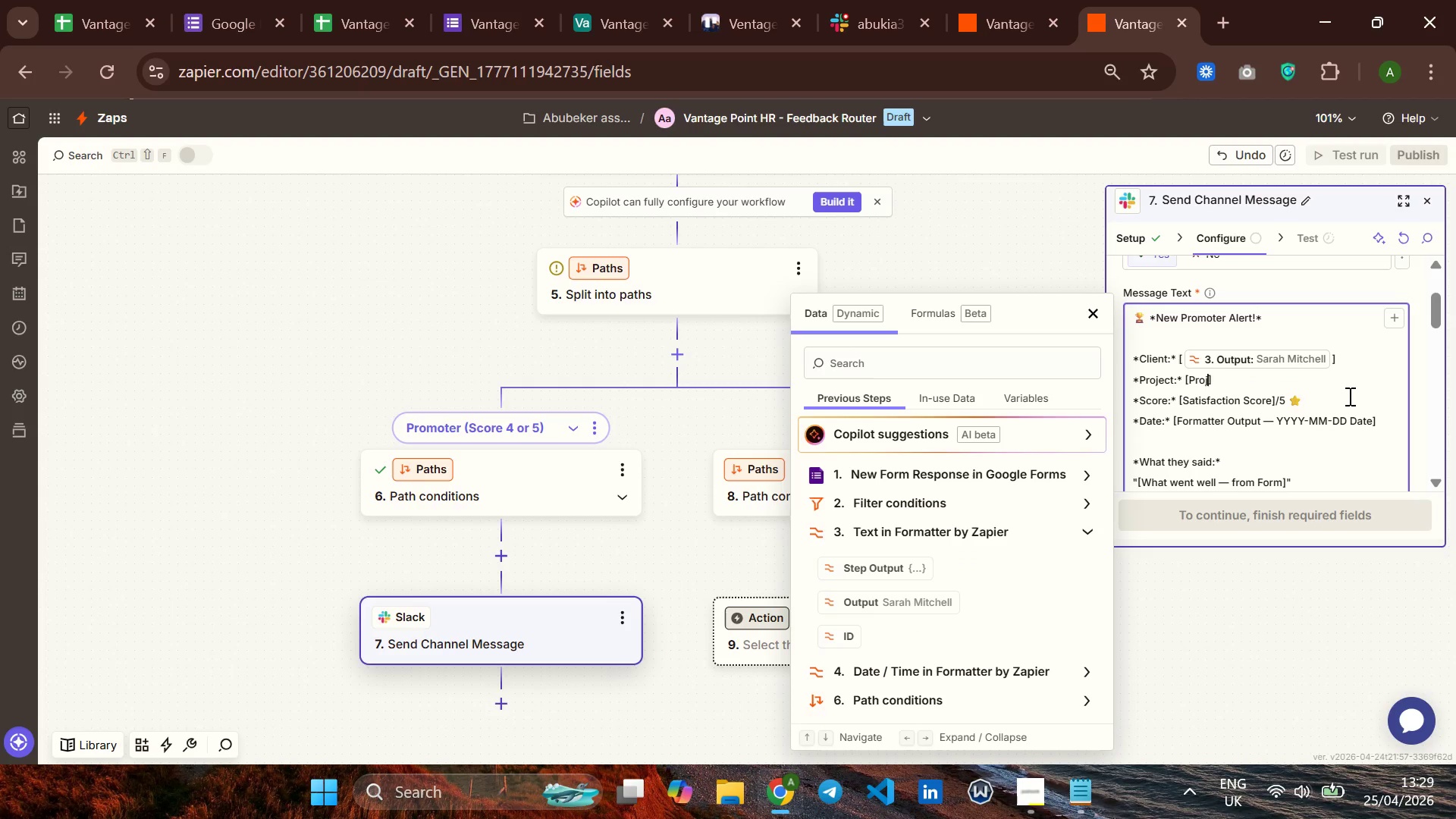 
key(Backspace)
 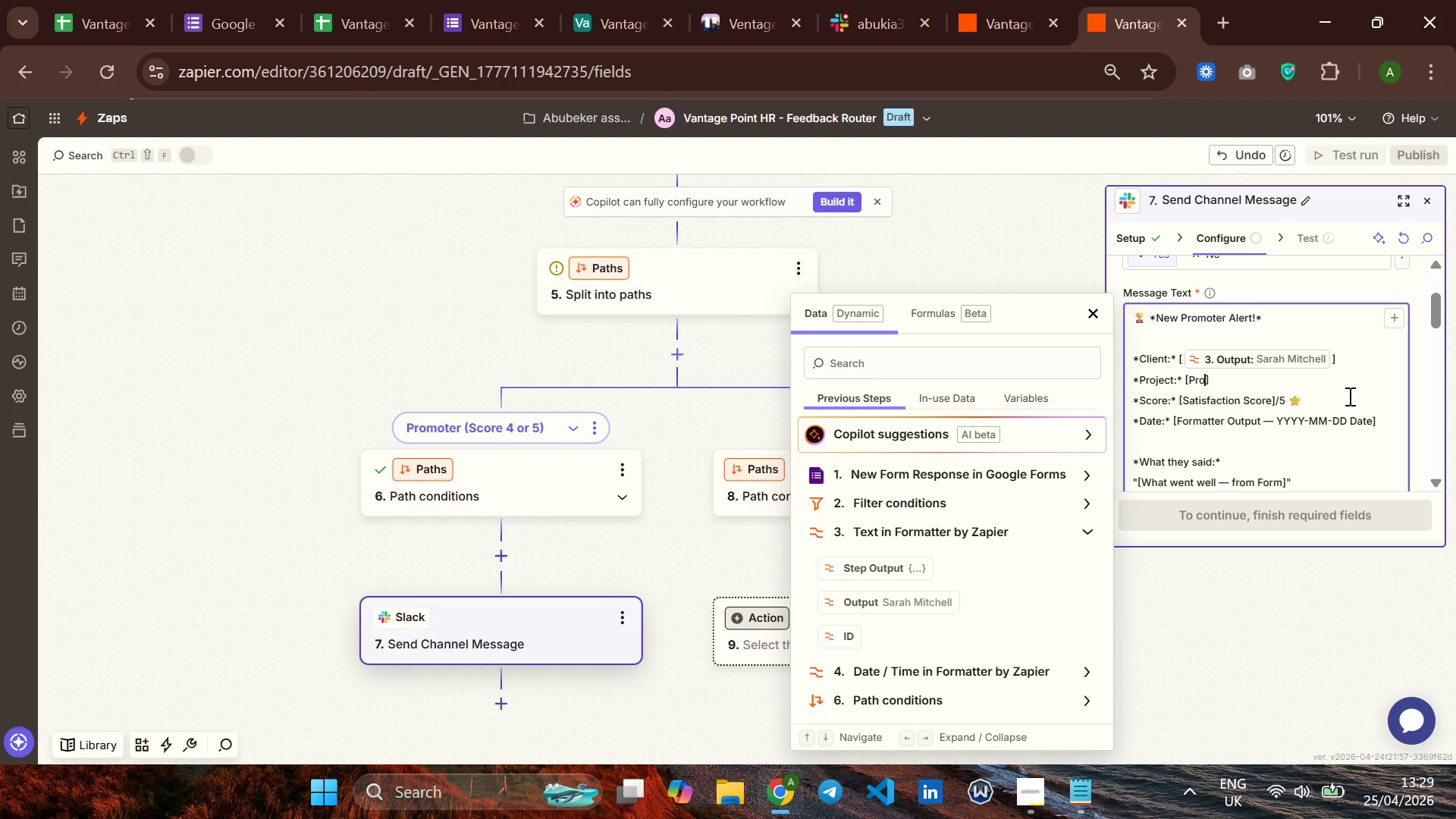 
key(Backspace)
 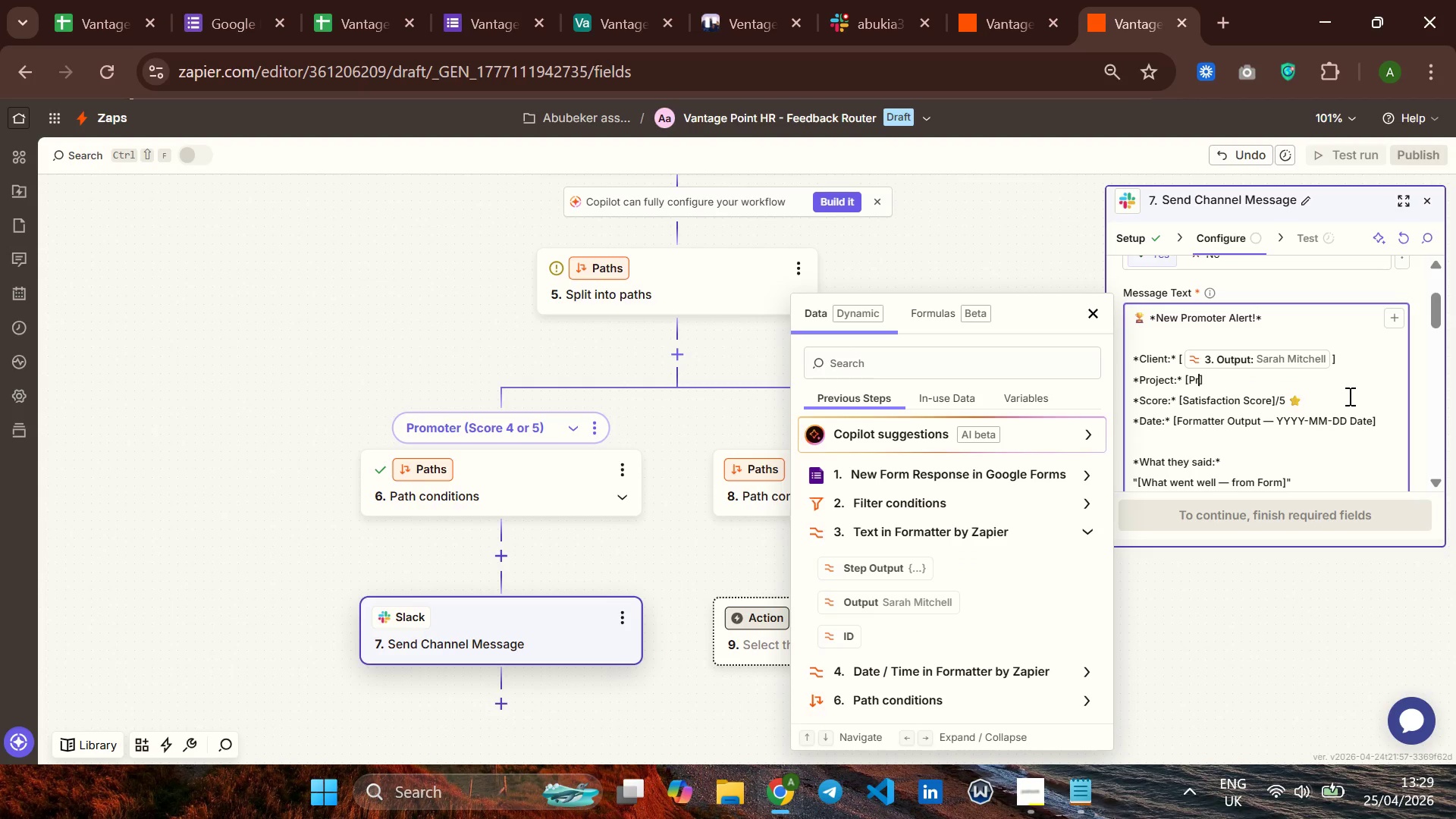 
key(Backspace)
 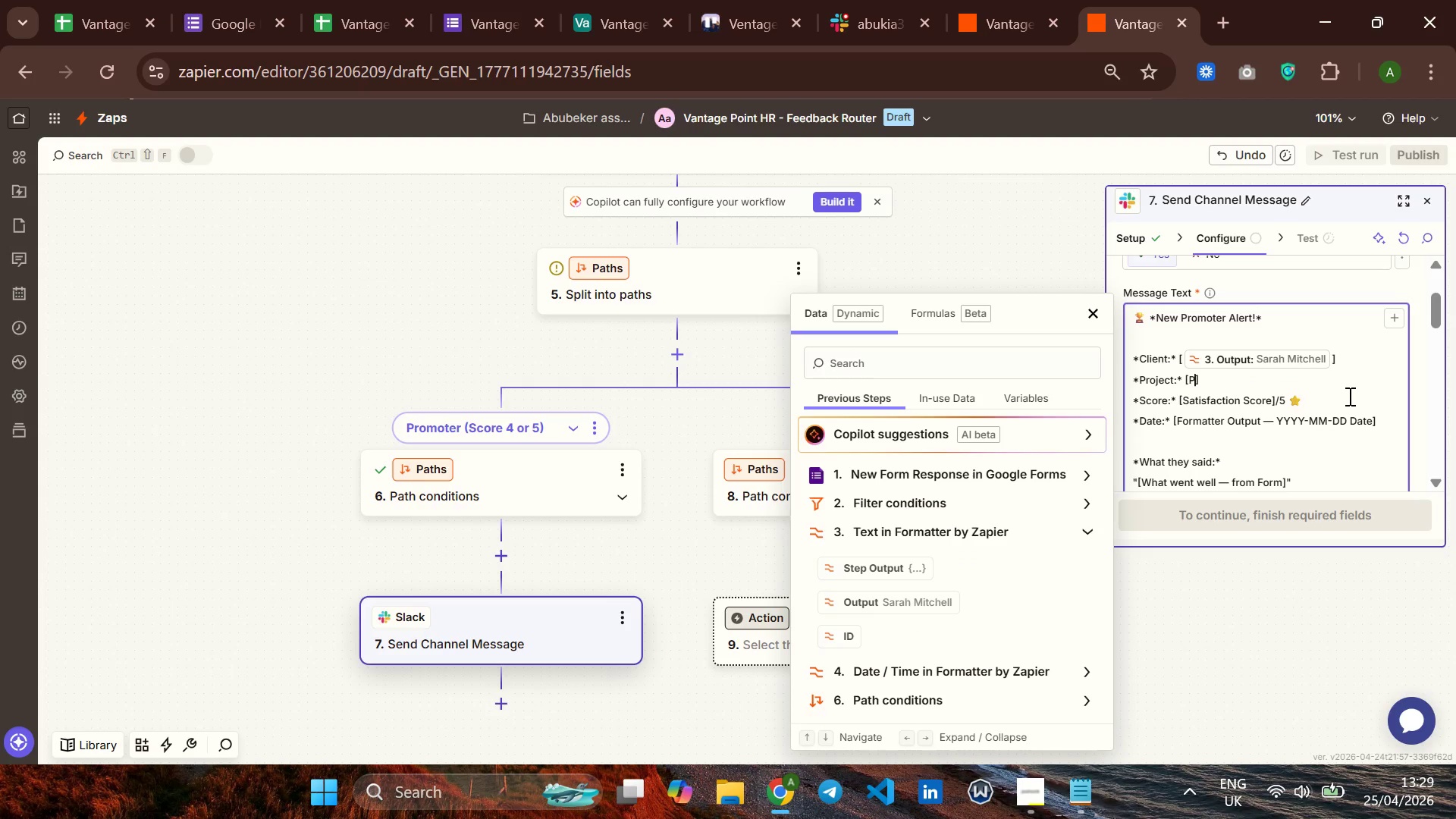 
key(Backspace)
 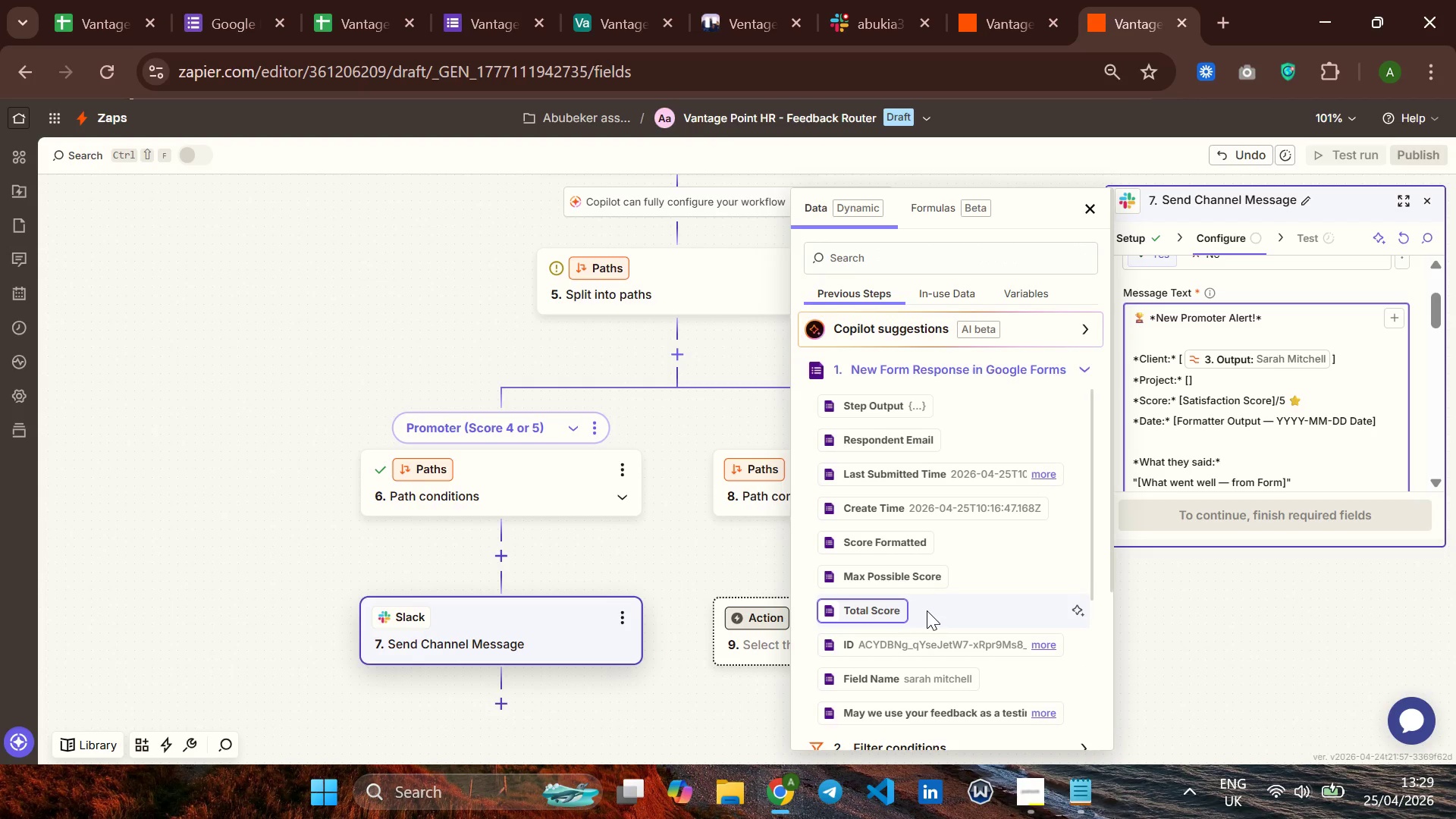 
wait(5.52)
 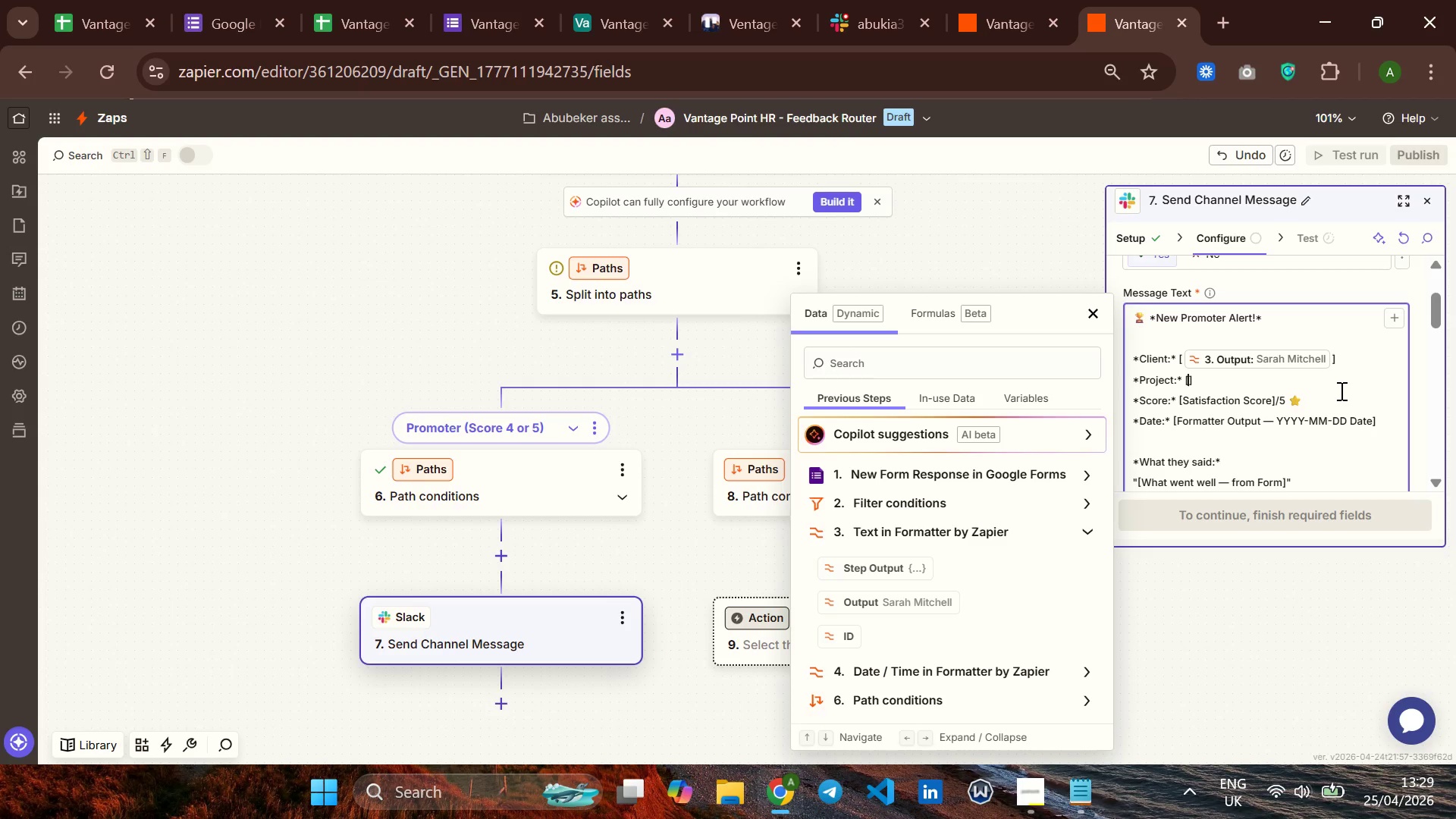 
scroll: coordinate [905, 629], scroll_direction: down, amount: 2.0
 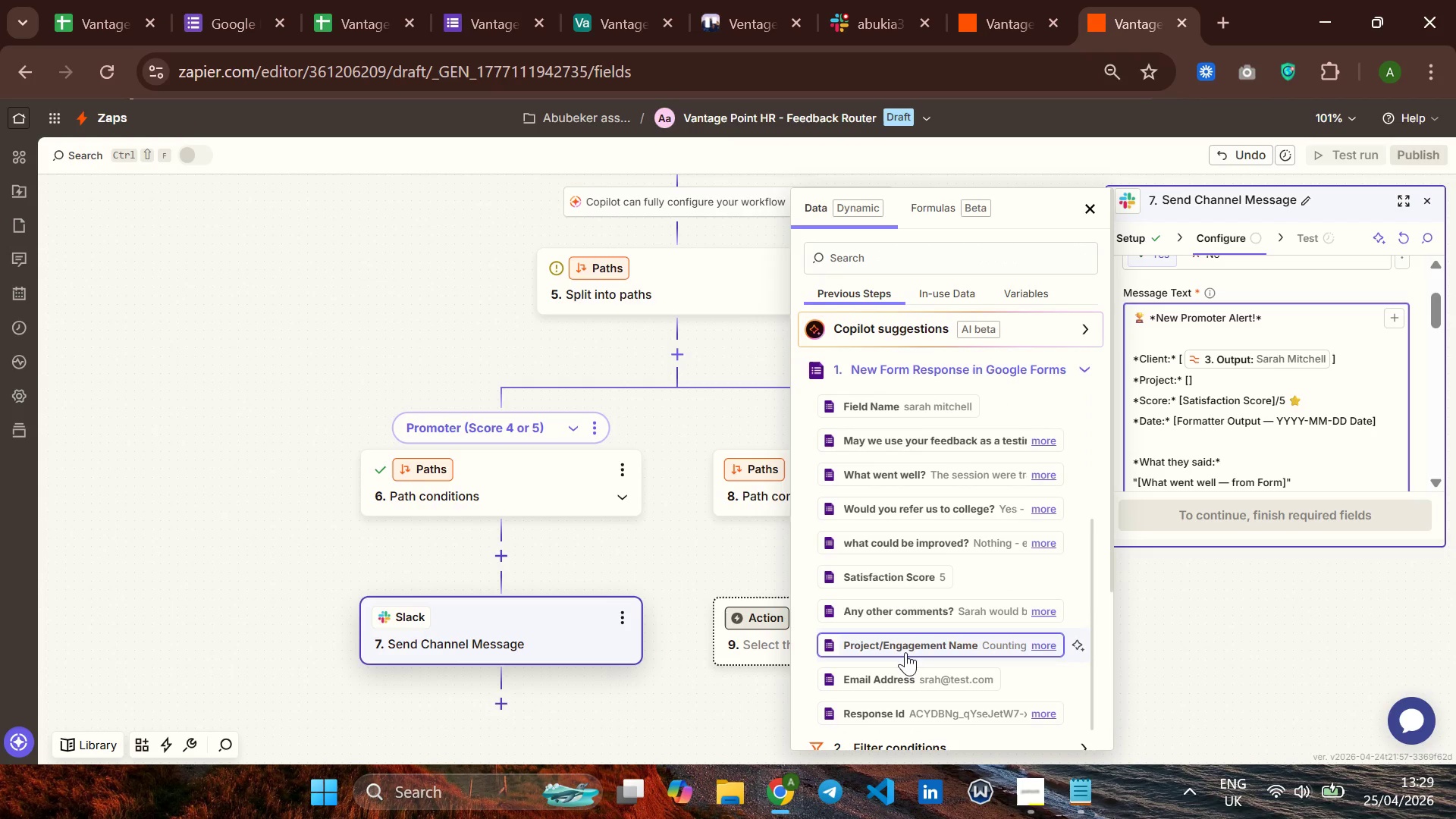 
left_click([905, 646])
 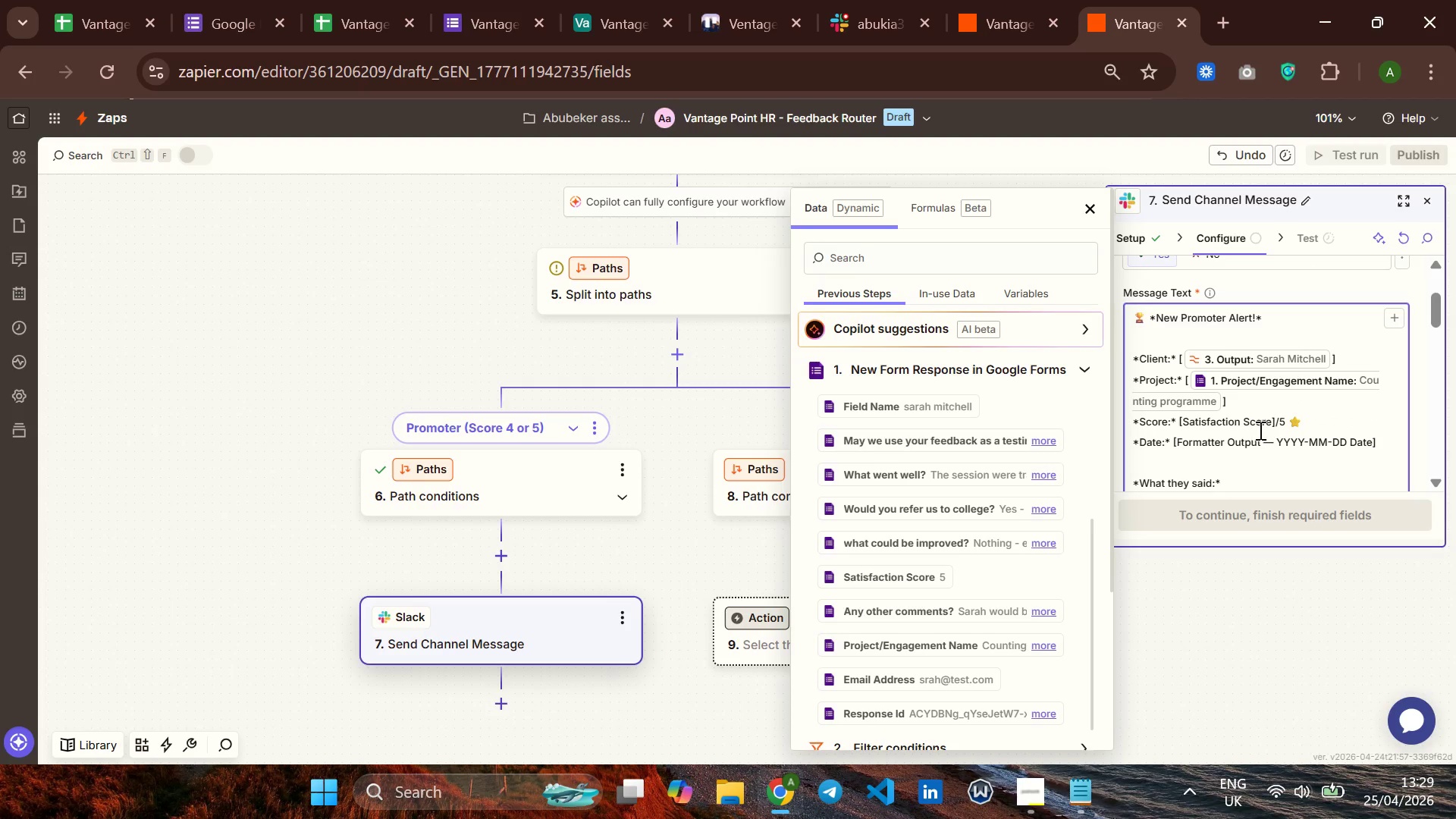 
left_click([1267, 425])
 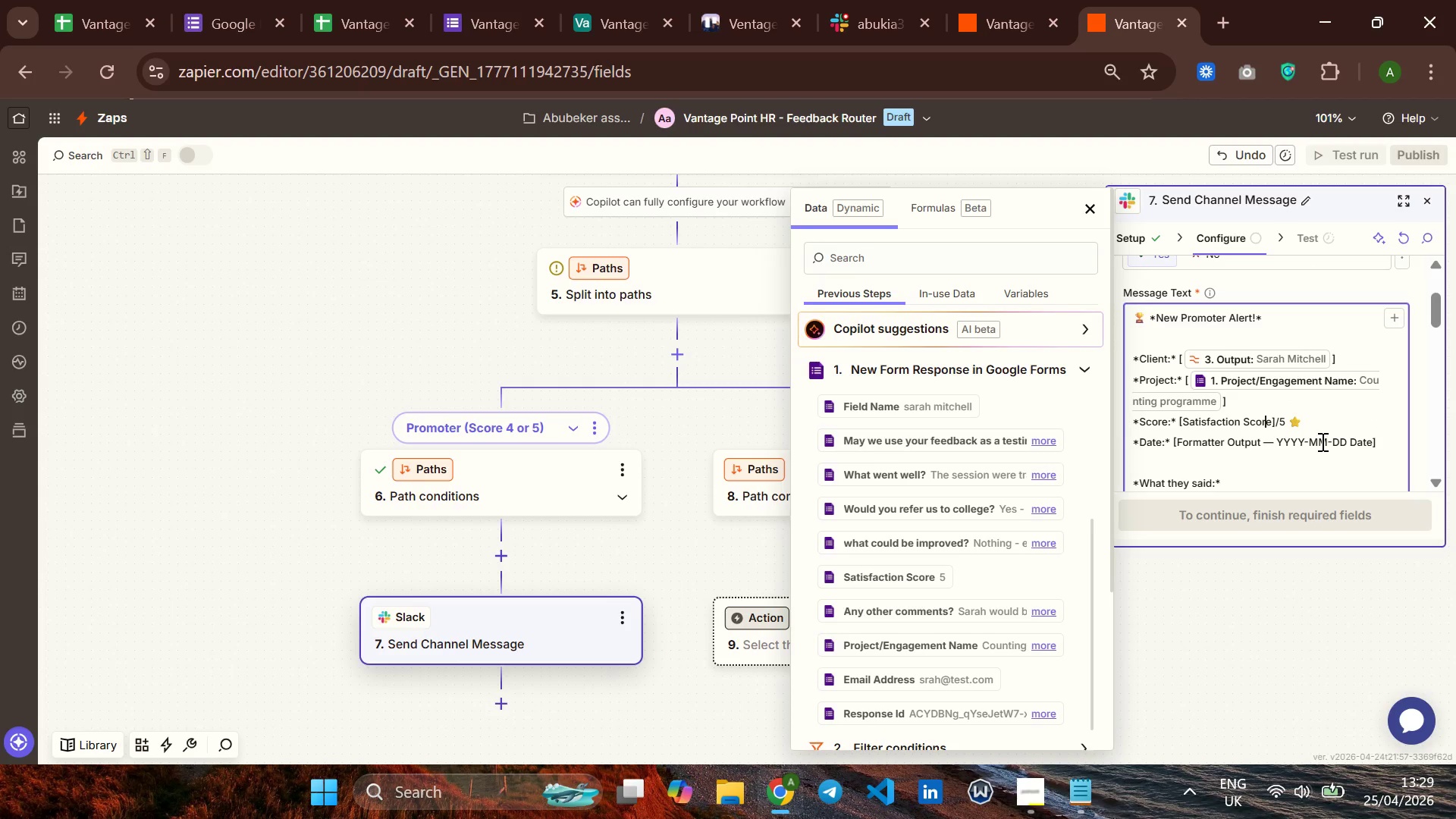 
key(ArrowRight)
 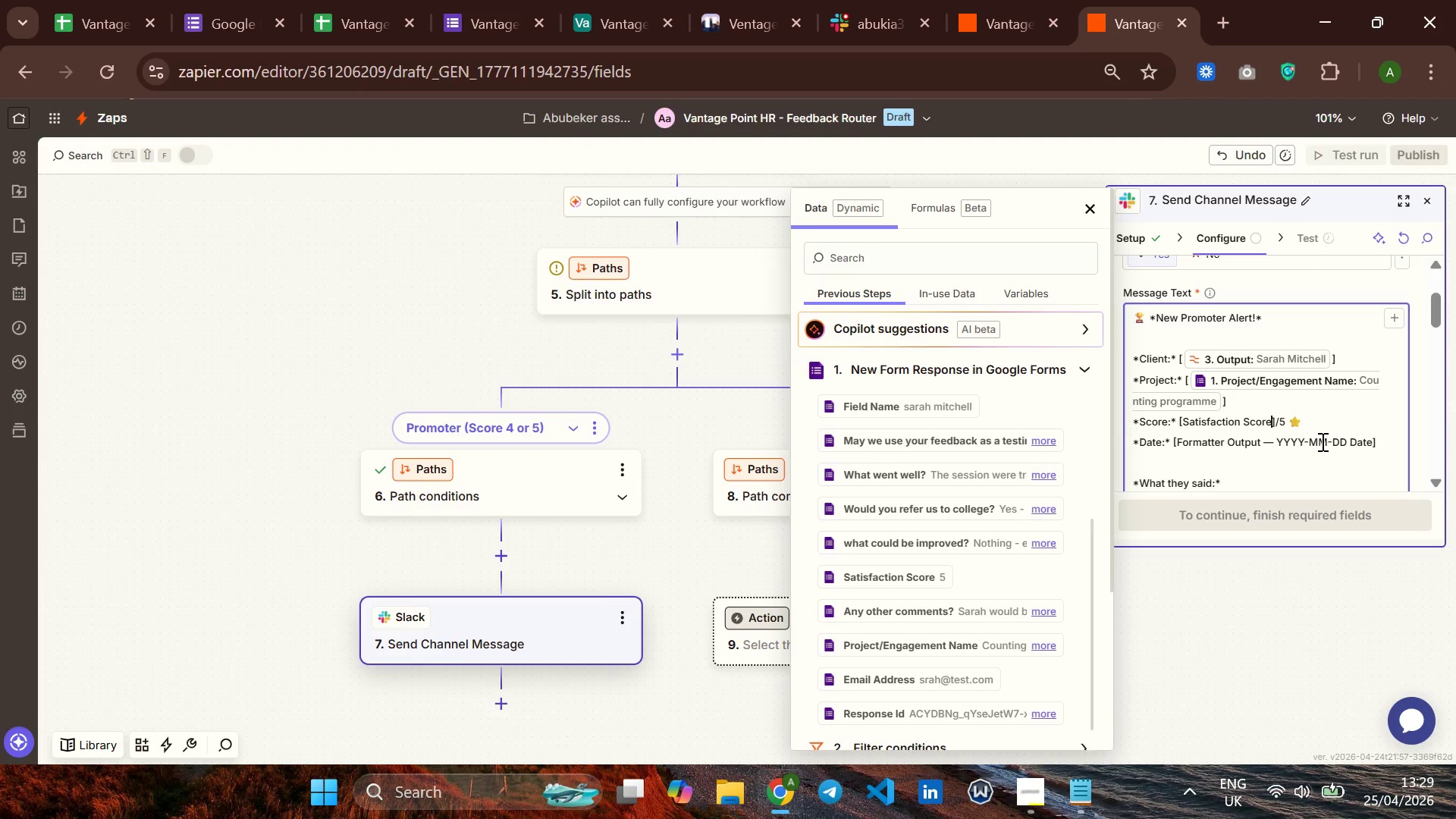 
hold_key(key=Backspace, duration=0.88)
 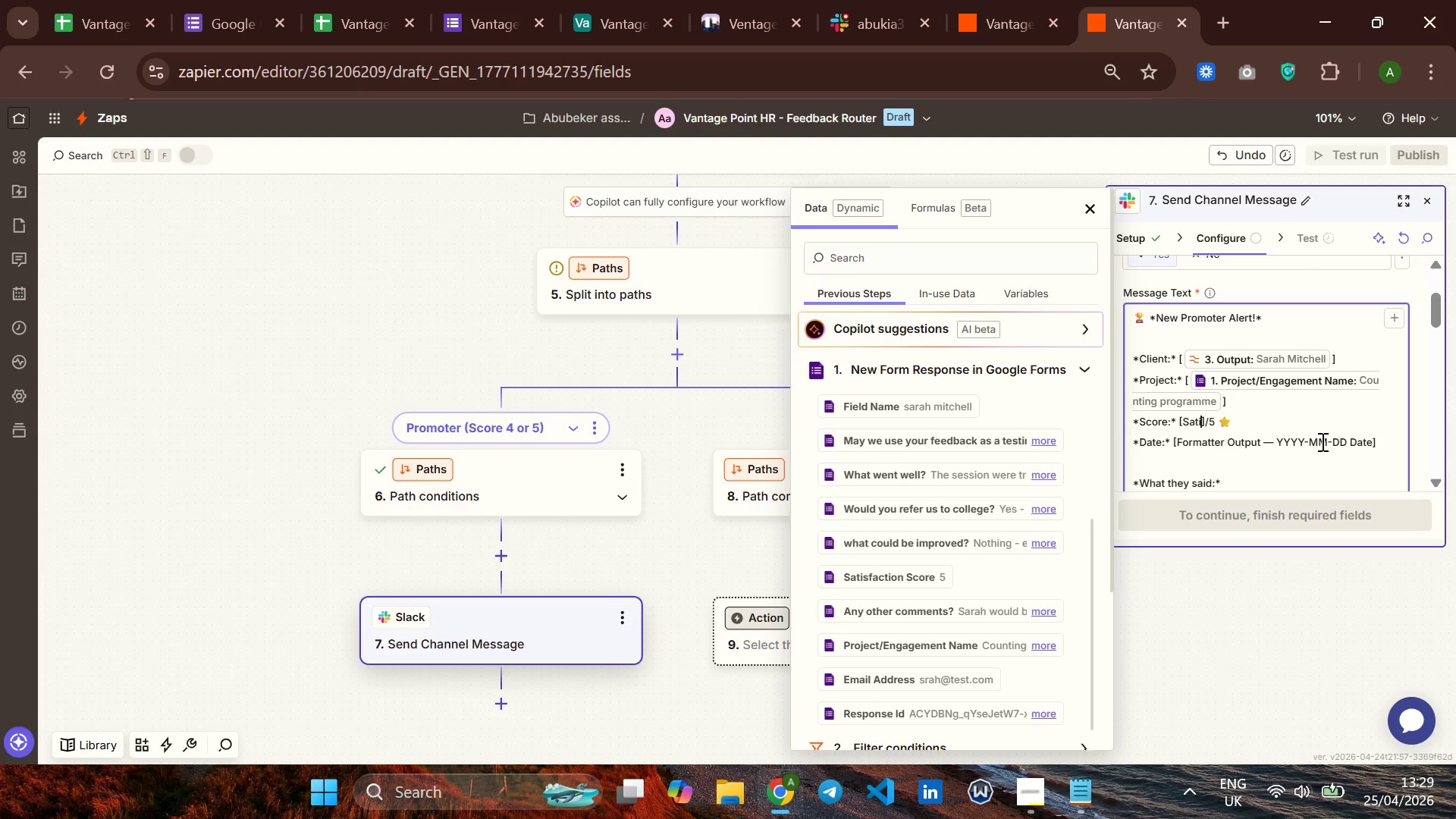 
key(Backspace)
 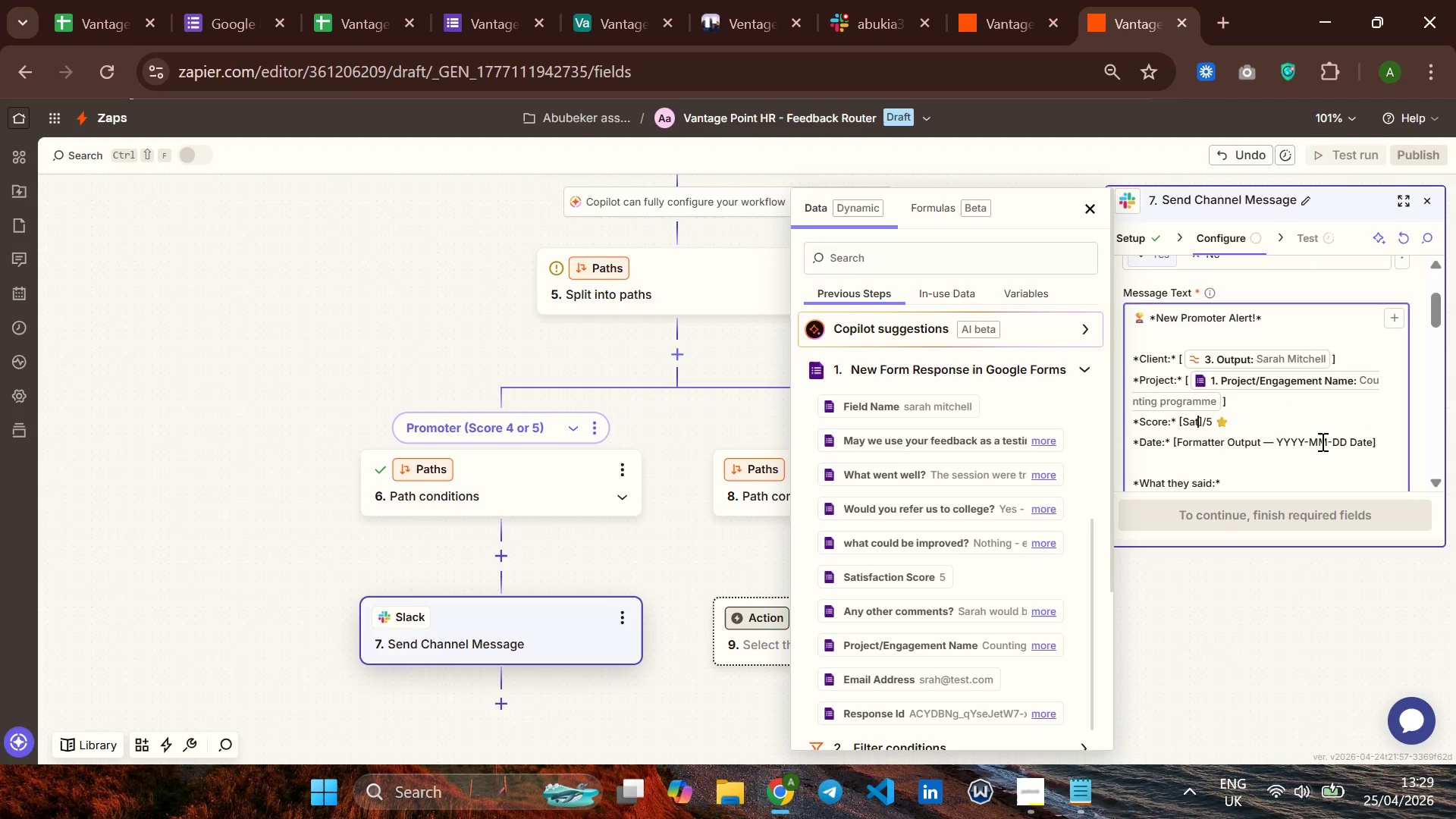 
key(Backspace)
 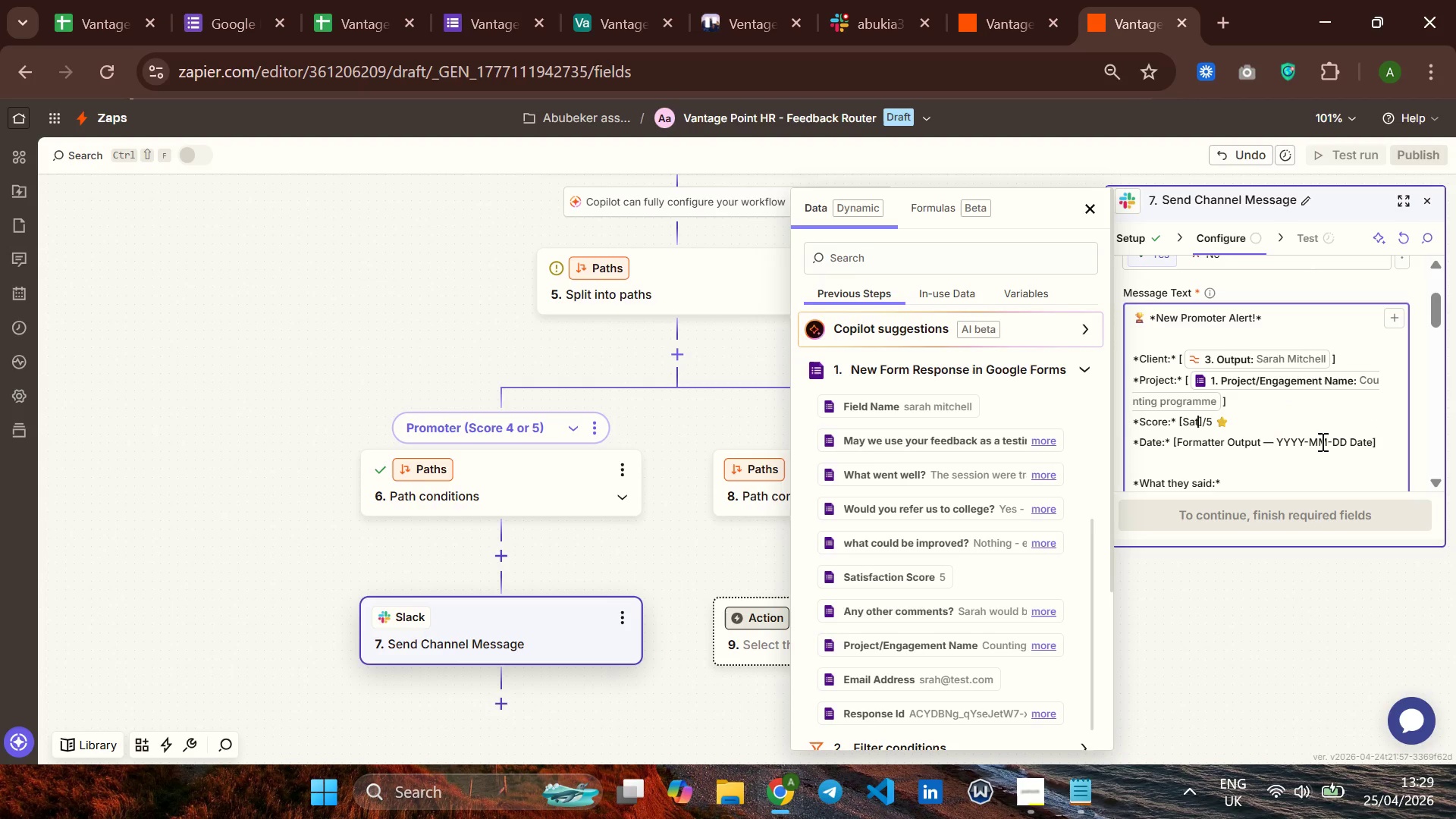 
key(Backspace)
 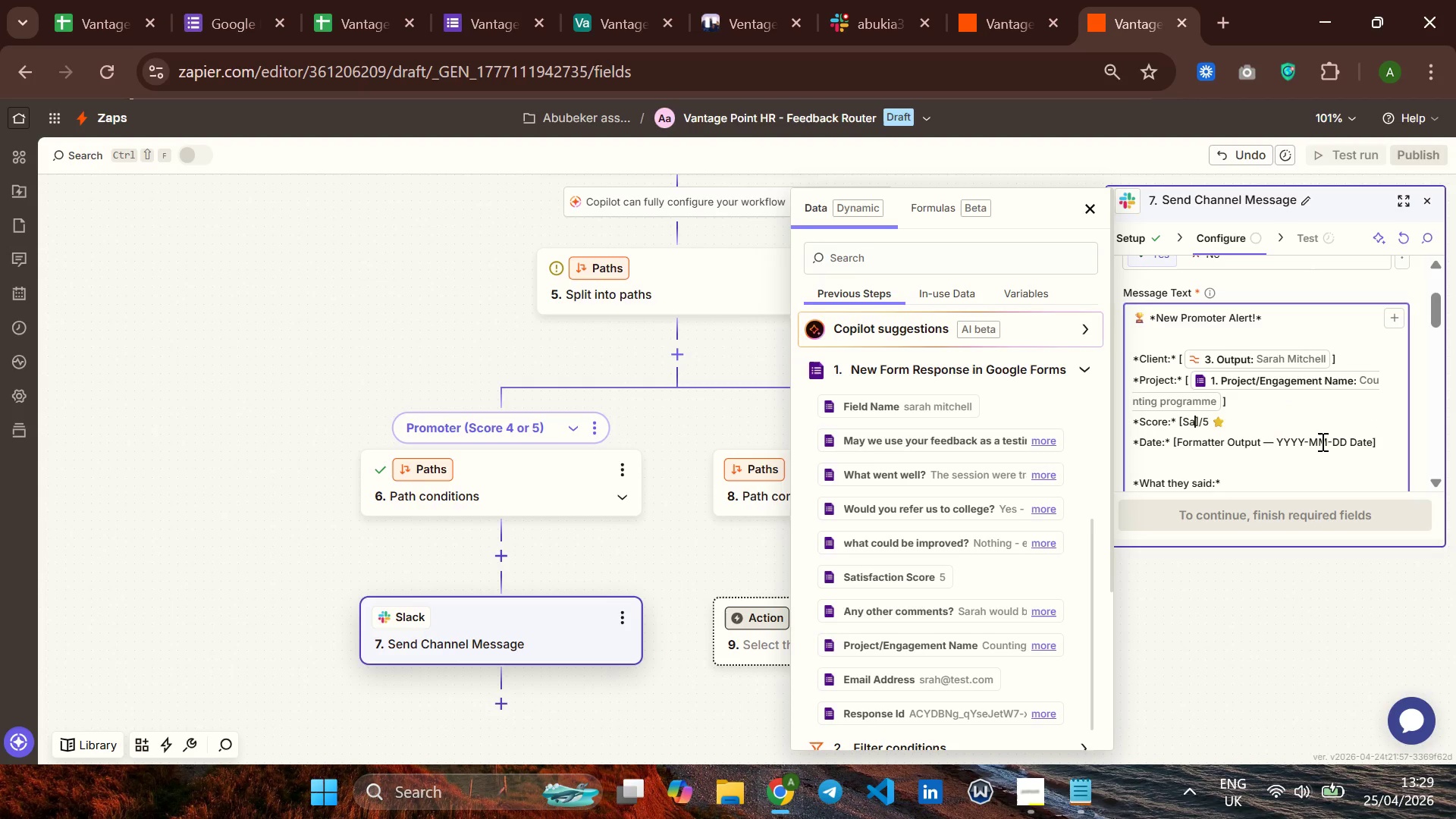 
key(Backspace)
 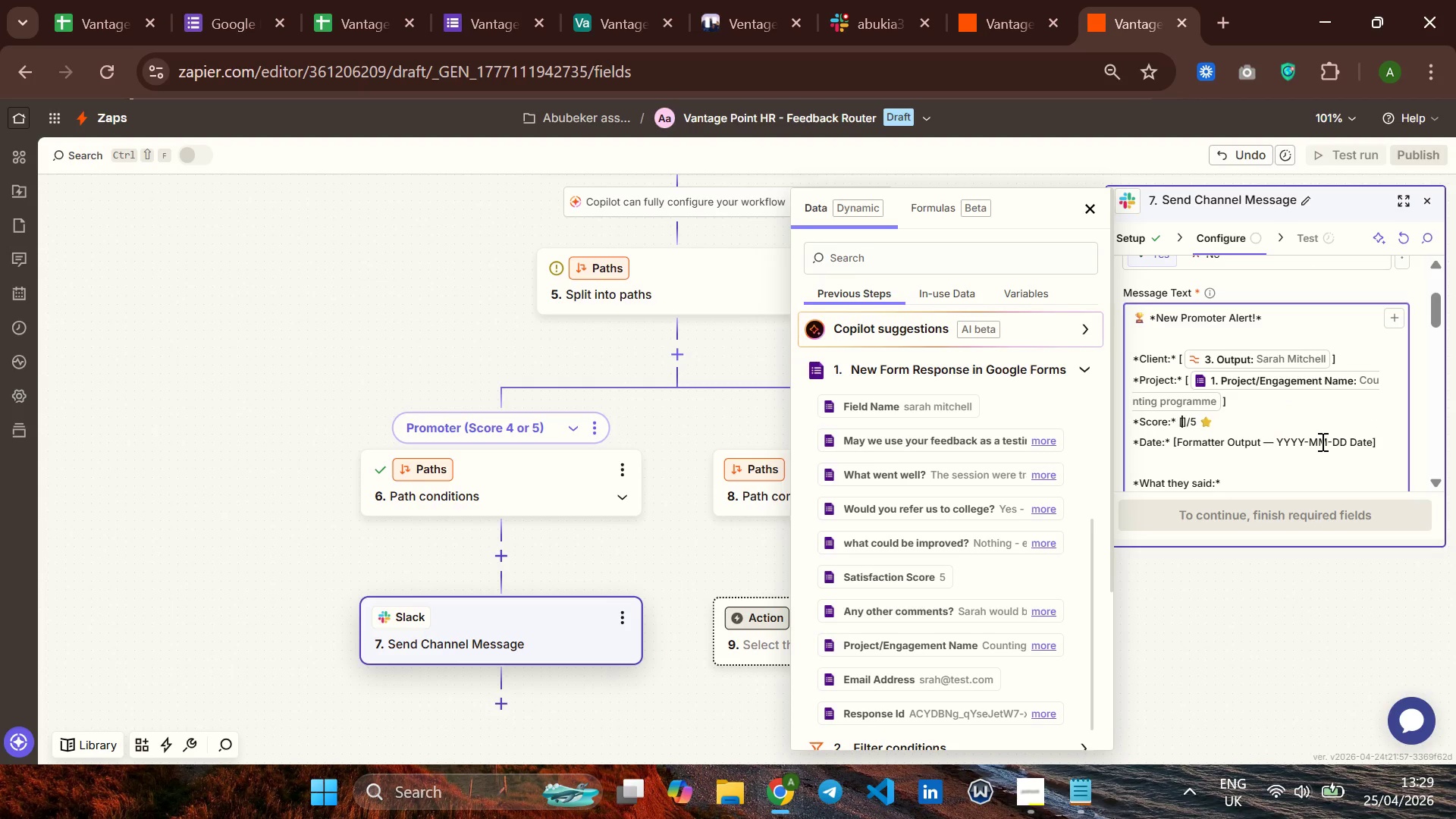 
key(Backspace)
 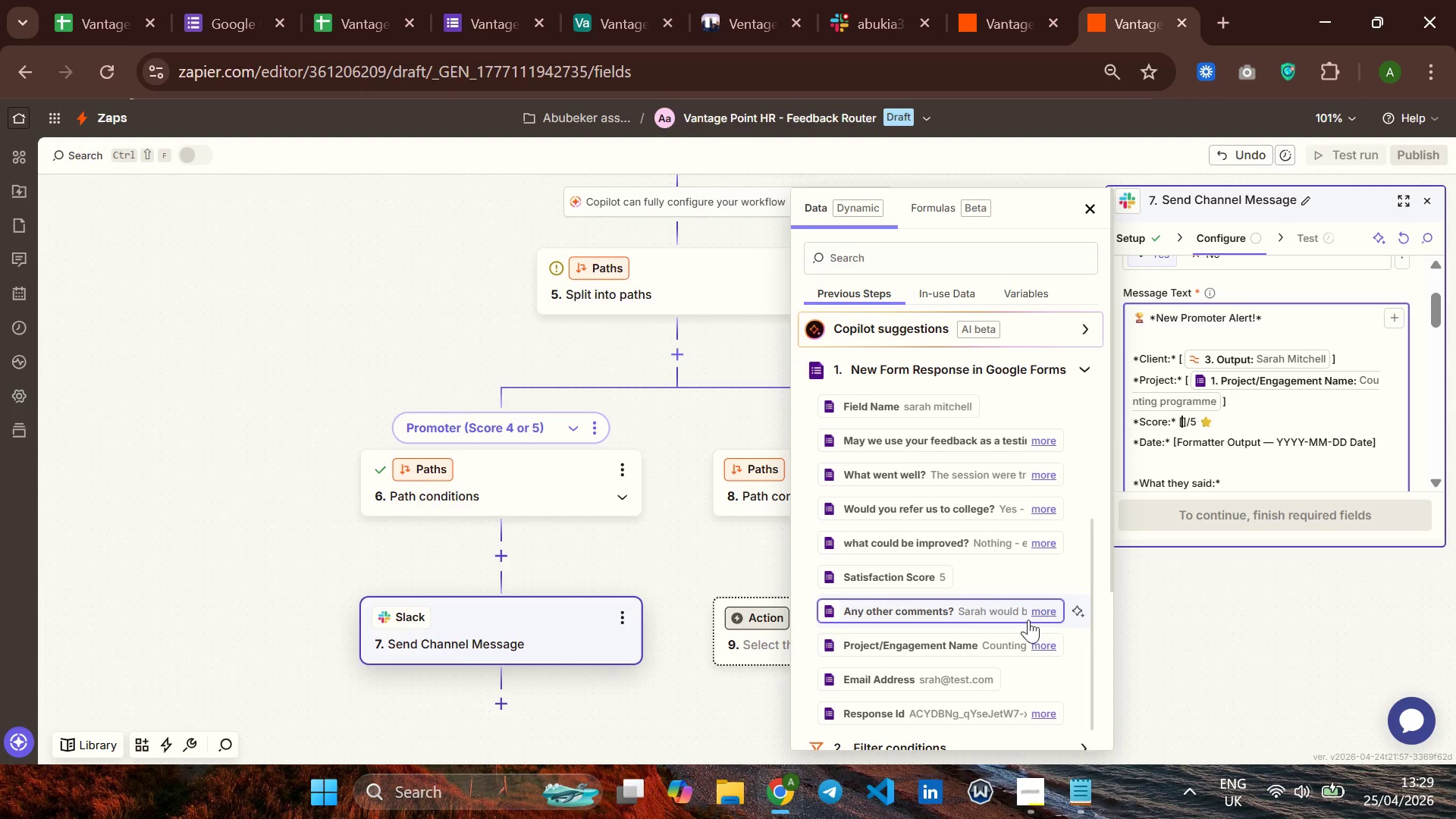 
left_click([870, 566])
 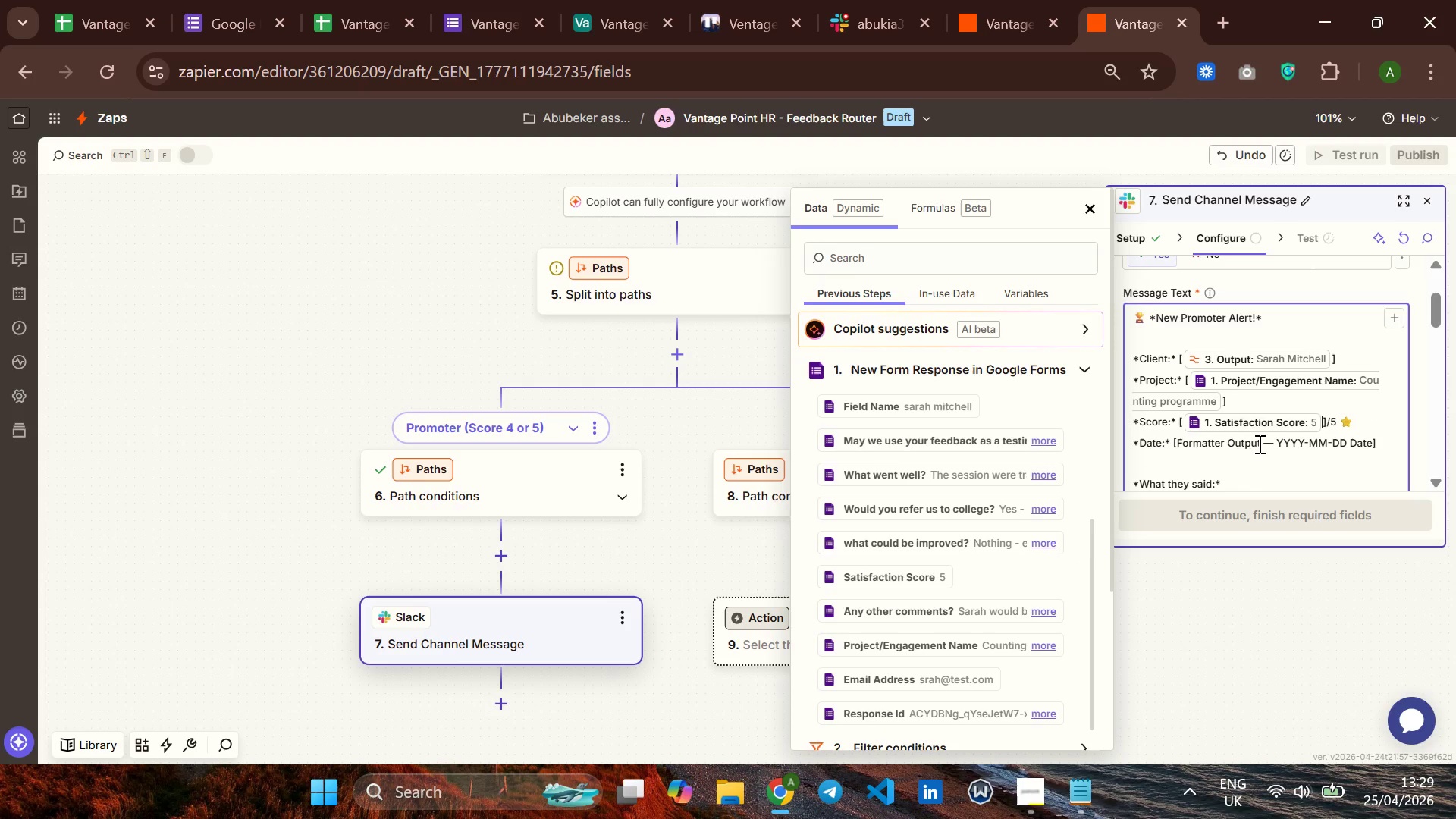 
left_click([1264, 433])
 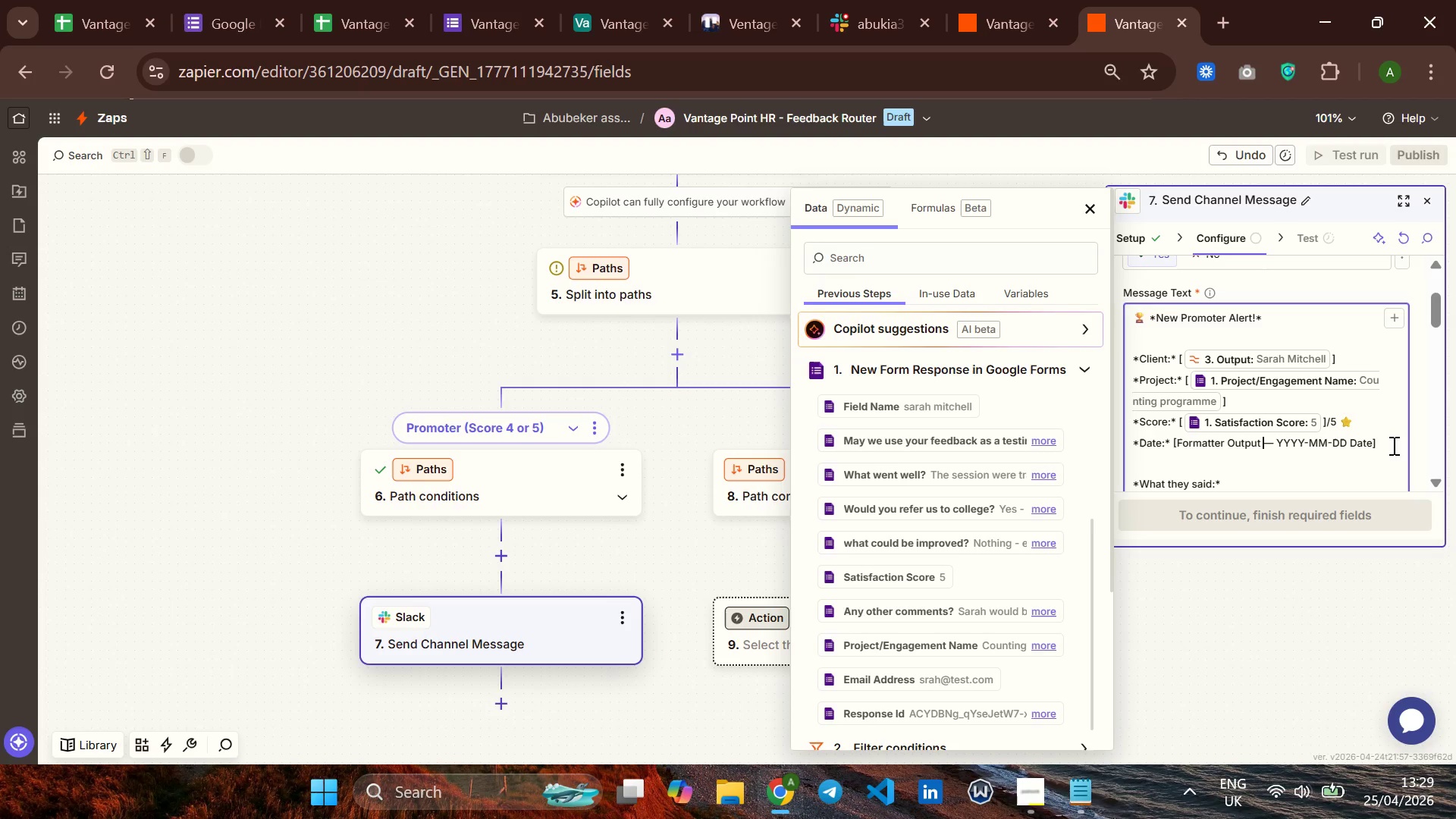 
left_click_drag(start_coordinate=[1360, 445], to_coordinate=[1365, 445])
 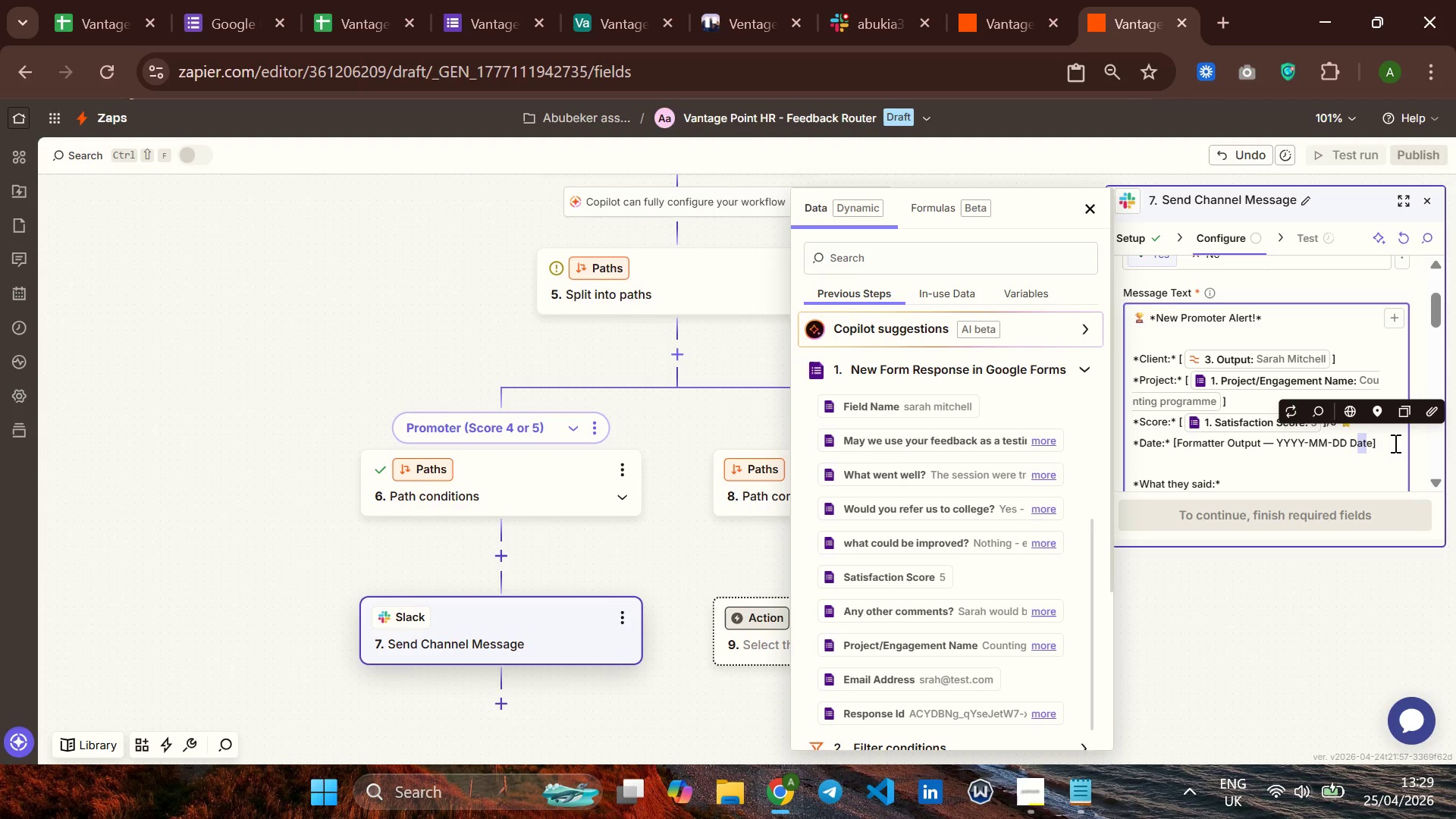 
key(ArrowRight)
 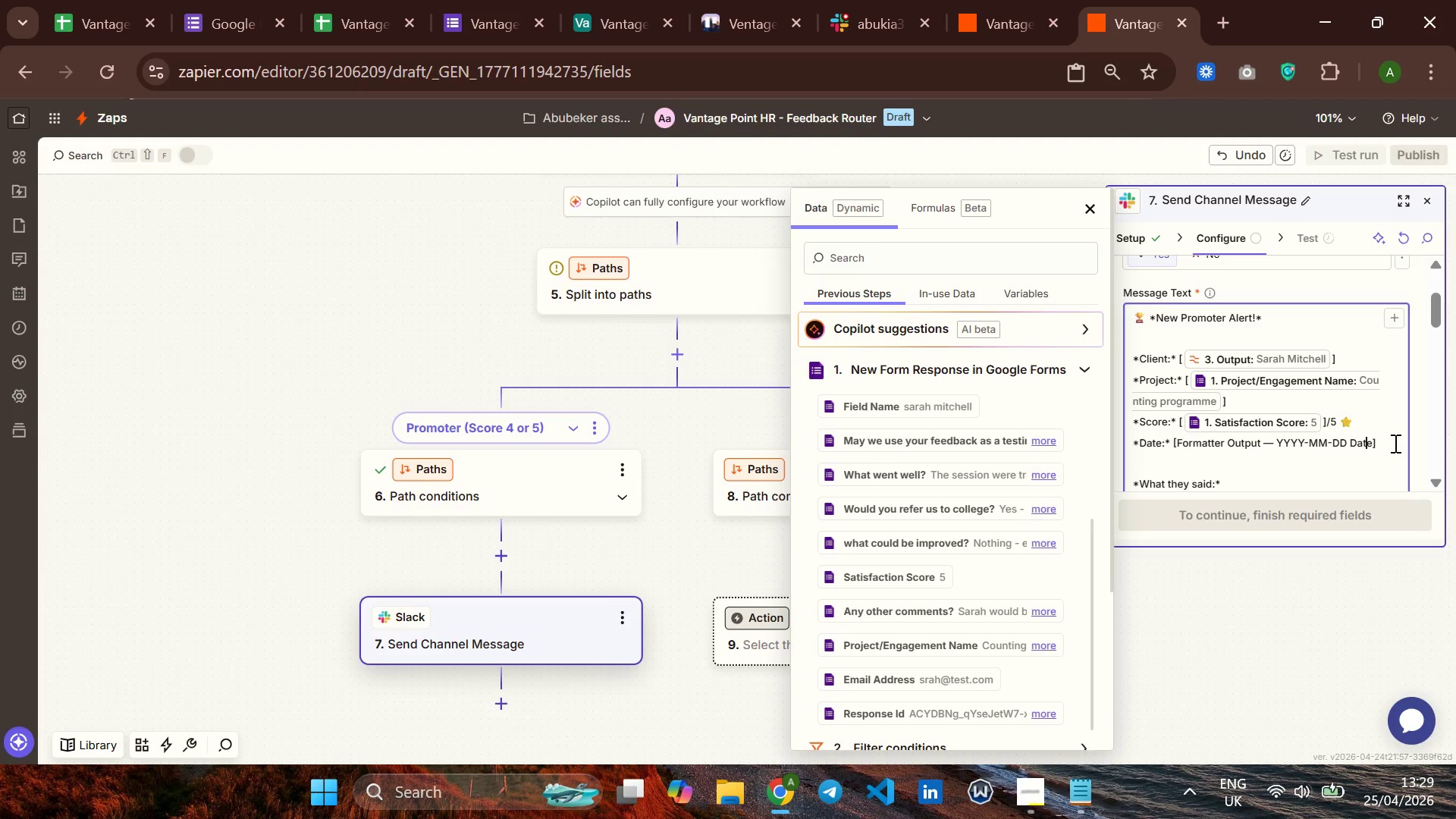 
key(ArrowRight)
 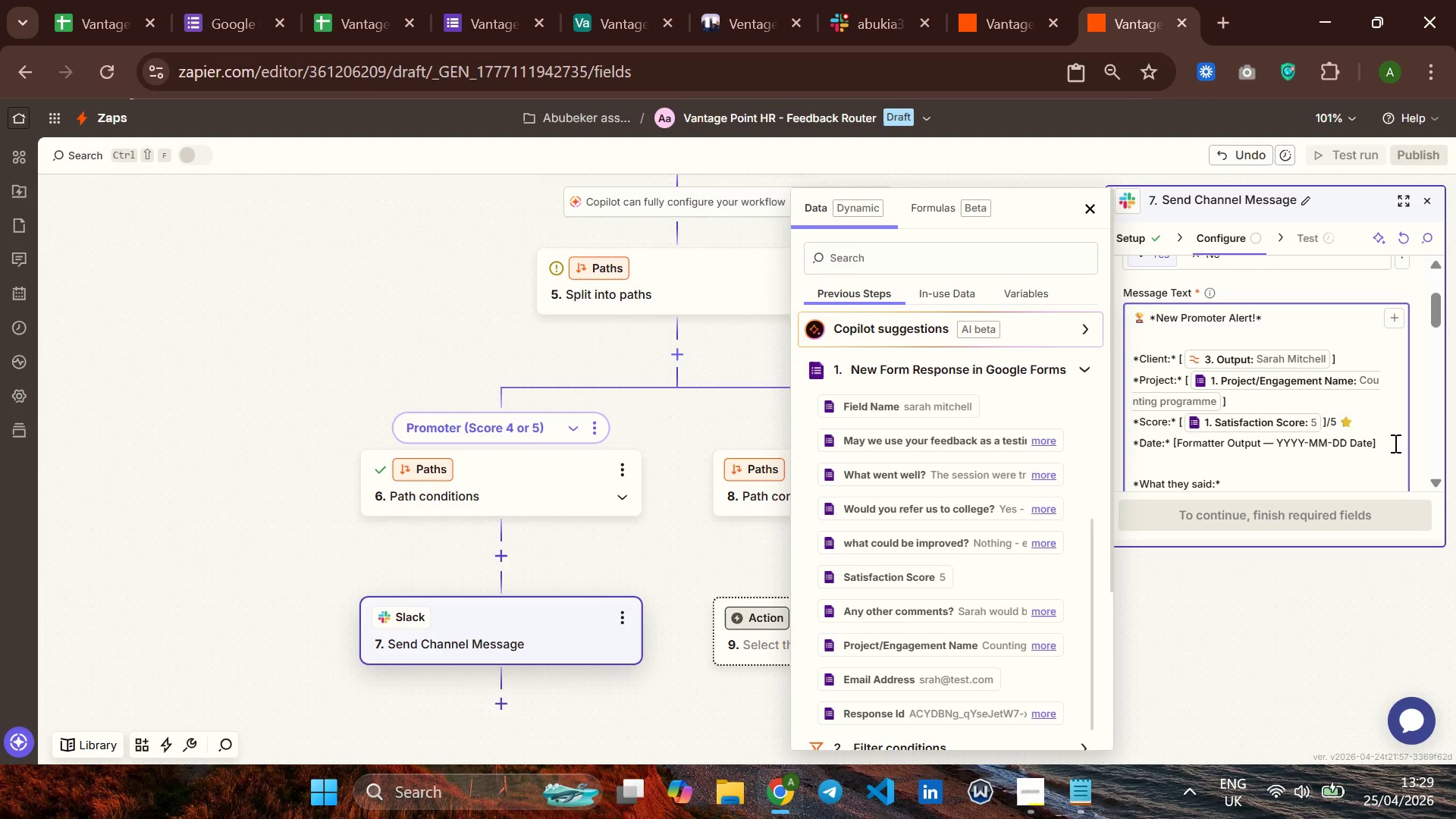 
hold_key(key=Backspace, duration=1.38)
 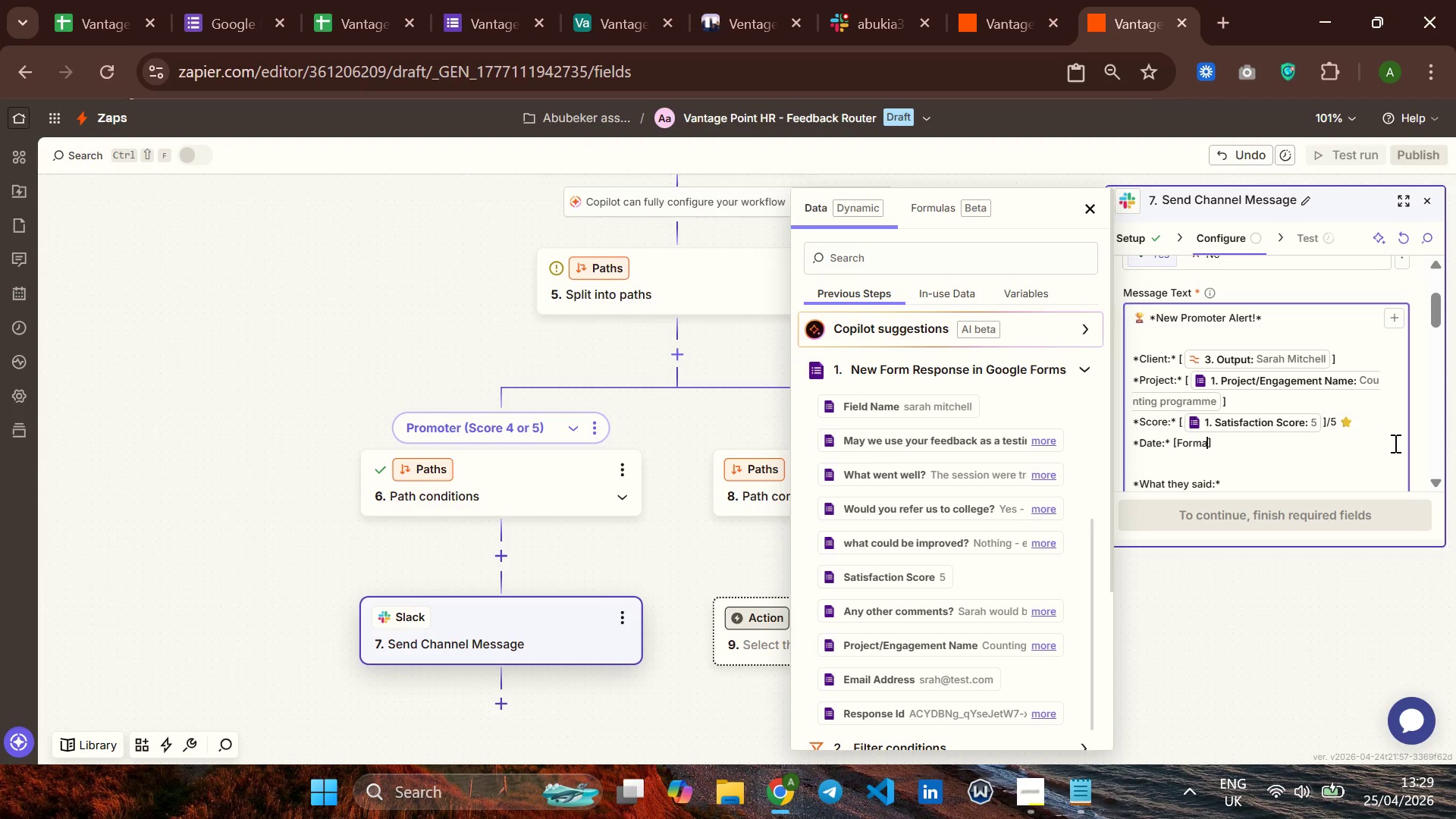 
key(Backspace)
 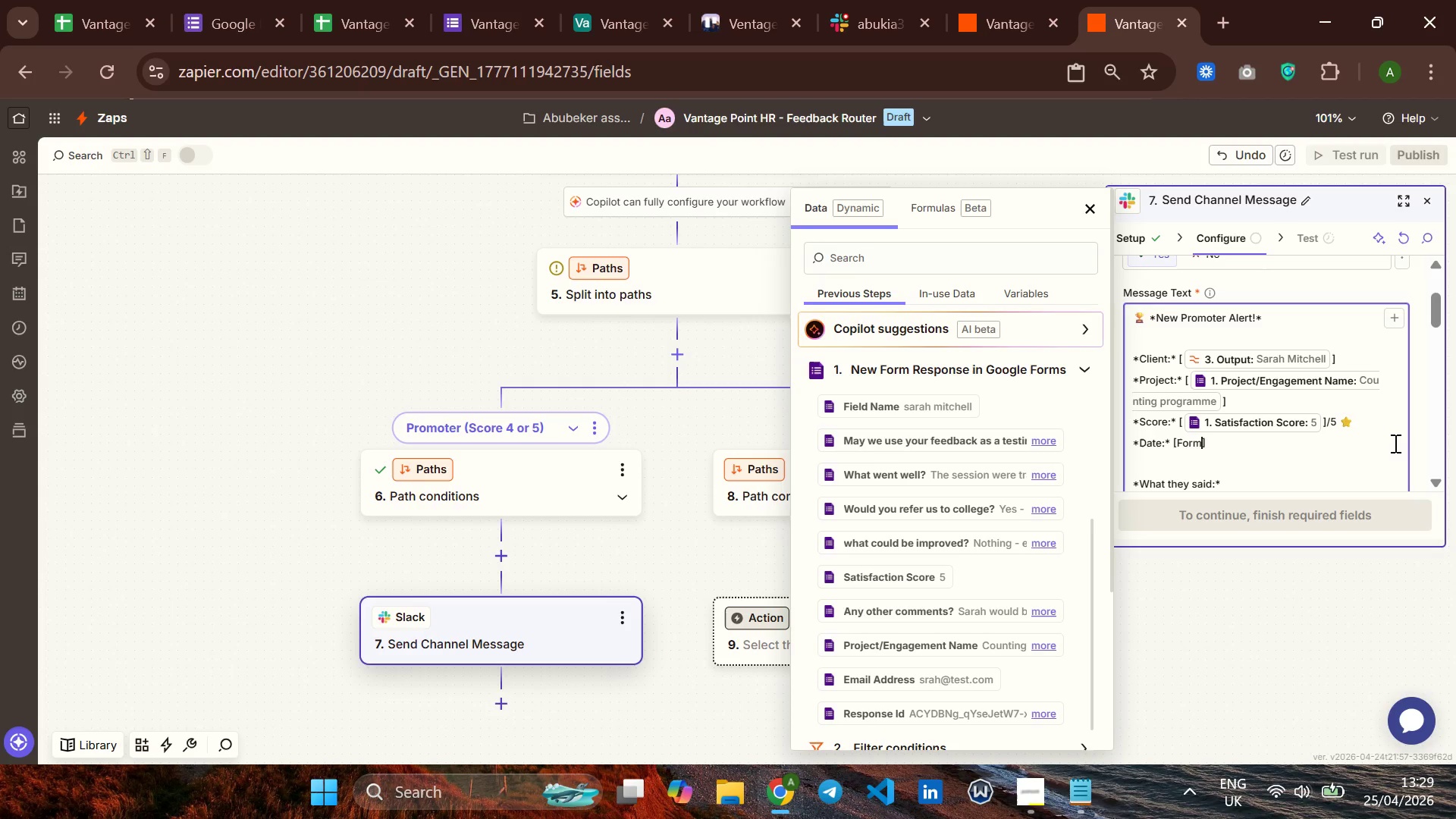 
hold_key(key=Backspace, duration=0.55)
 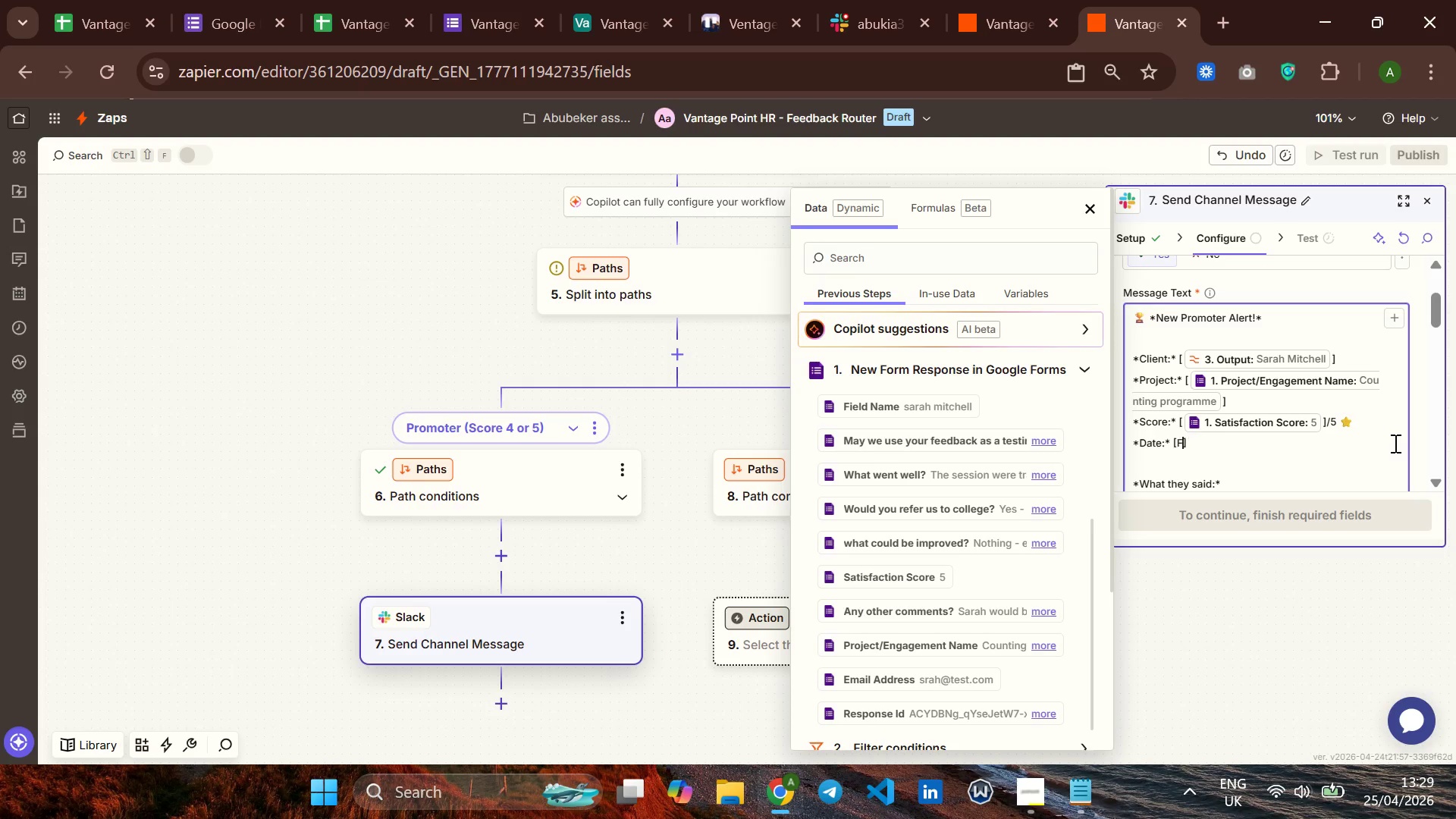 
key(Backspace)
 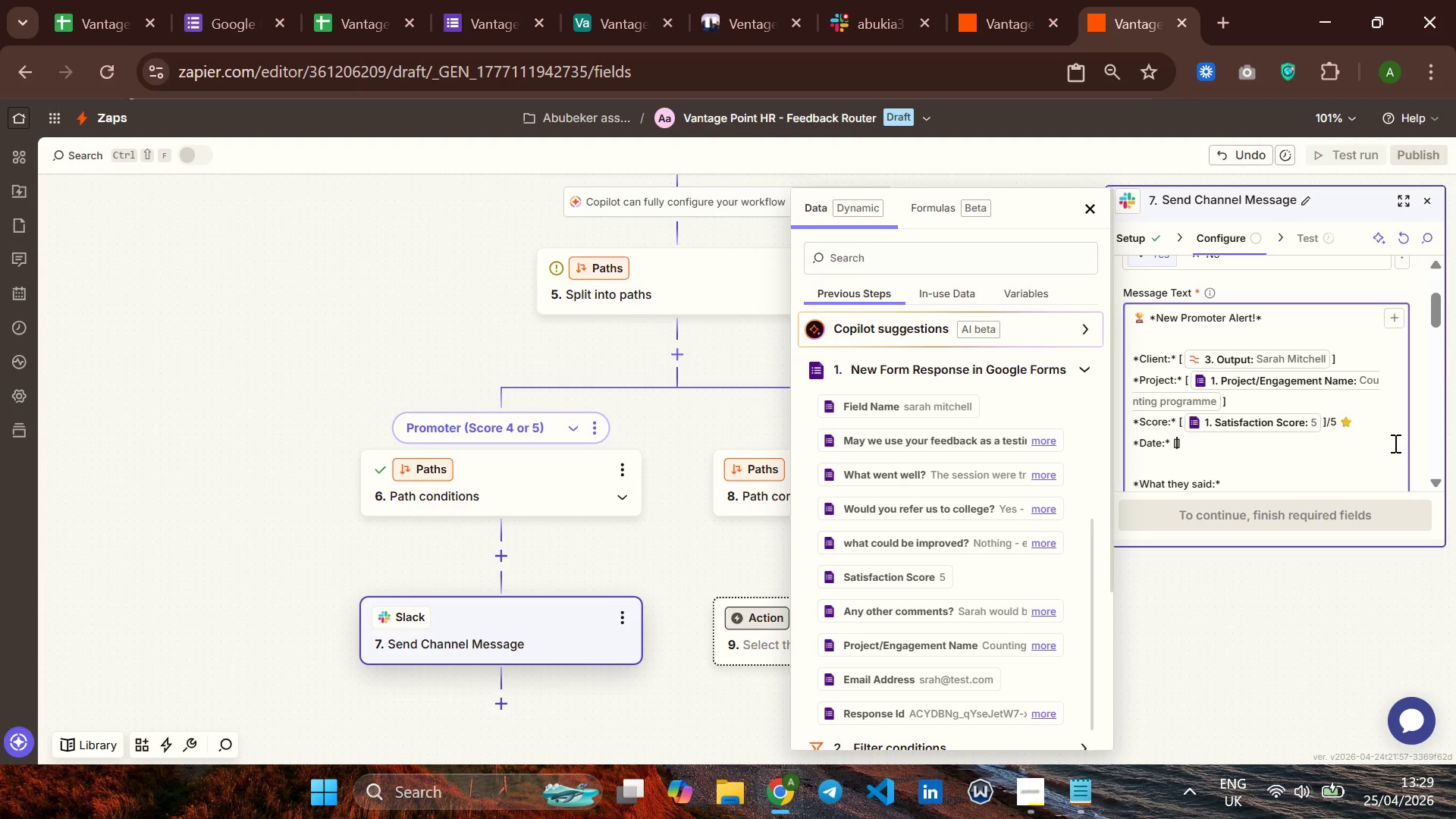 
key(Backspace)
 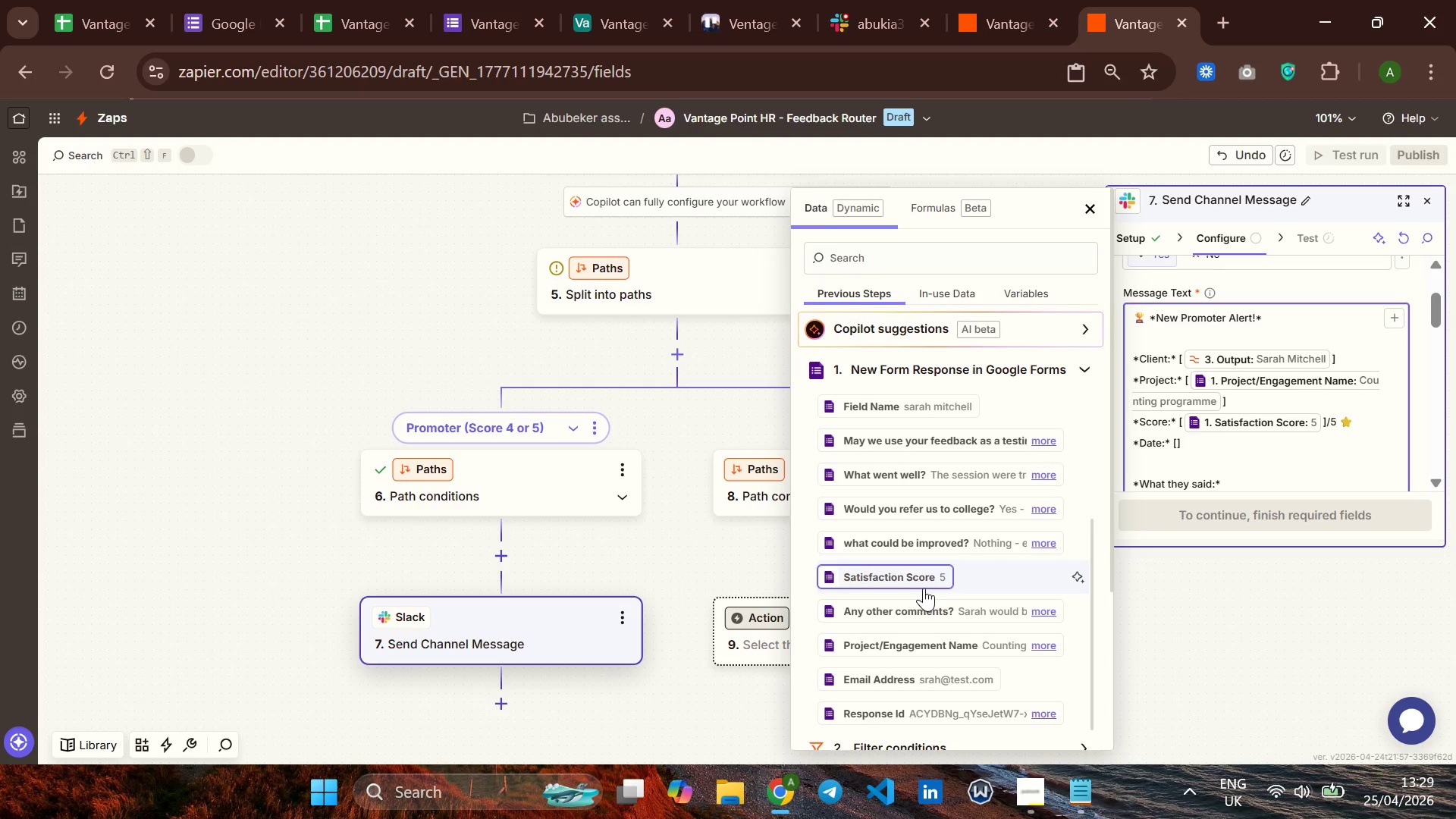 
wait(6.33)
 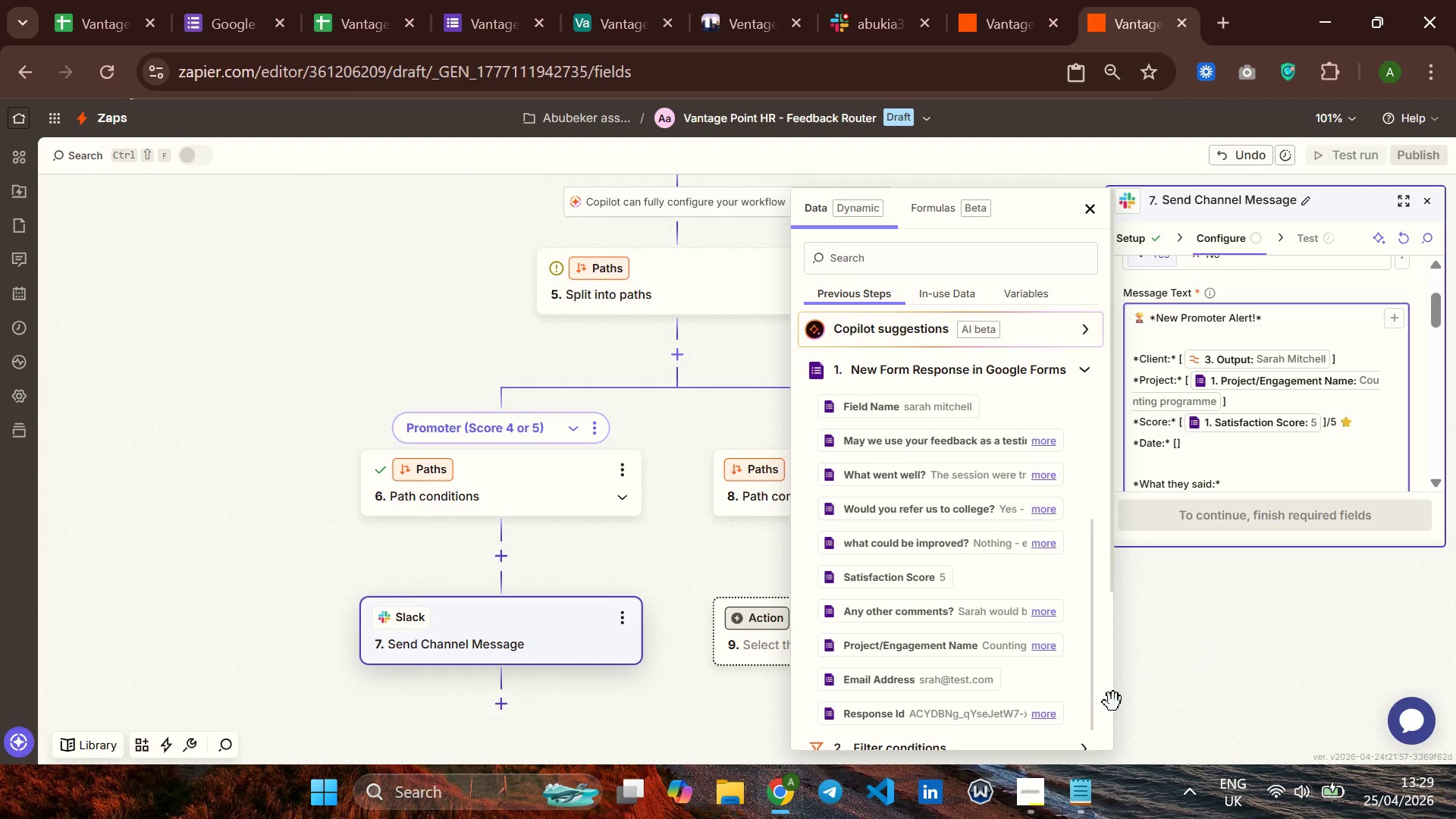 
scroll: coordinate [909, 566], scroll_direction: down, amount: 2.0
 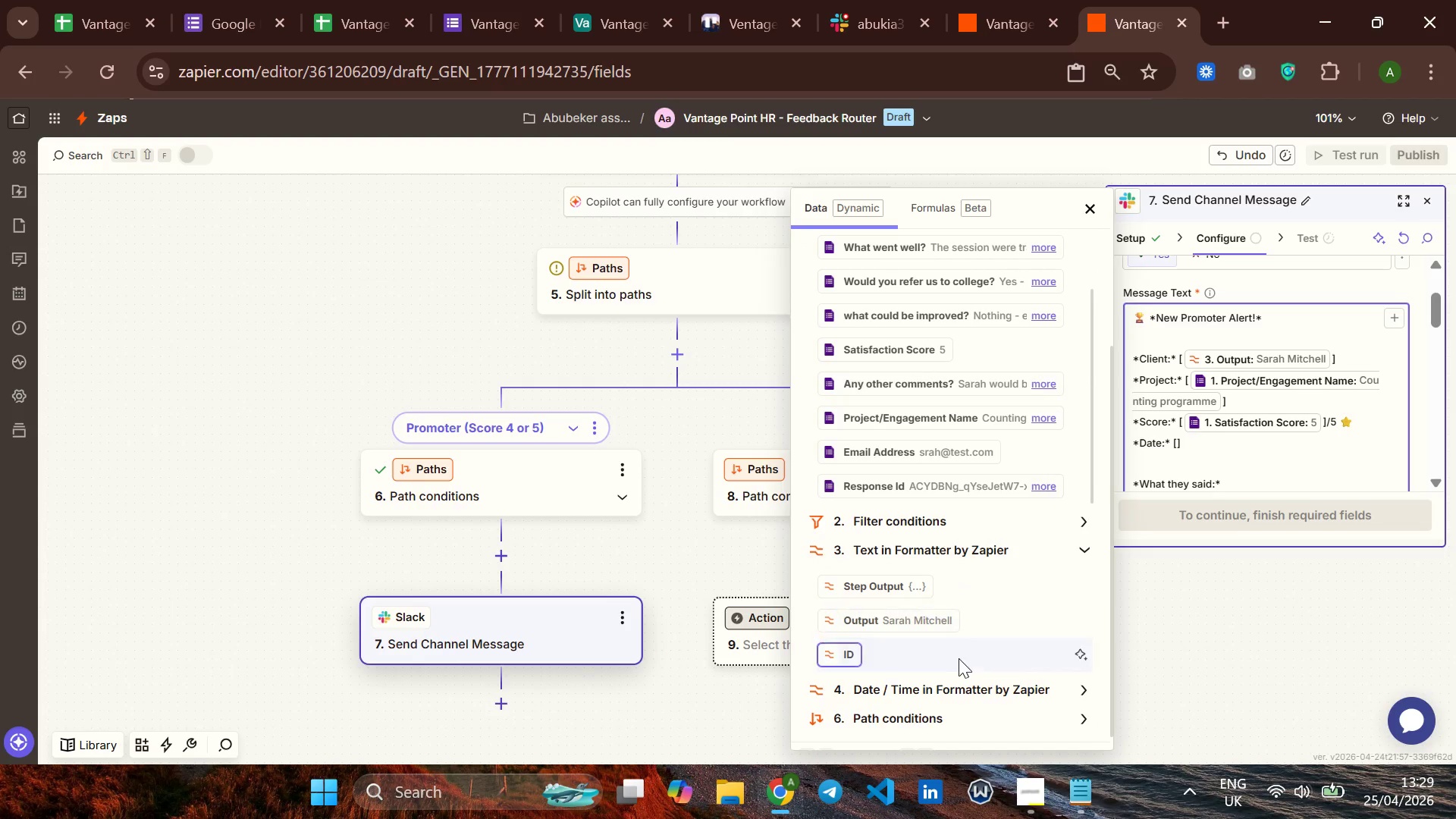 
double_click([956, 686])
 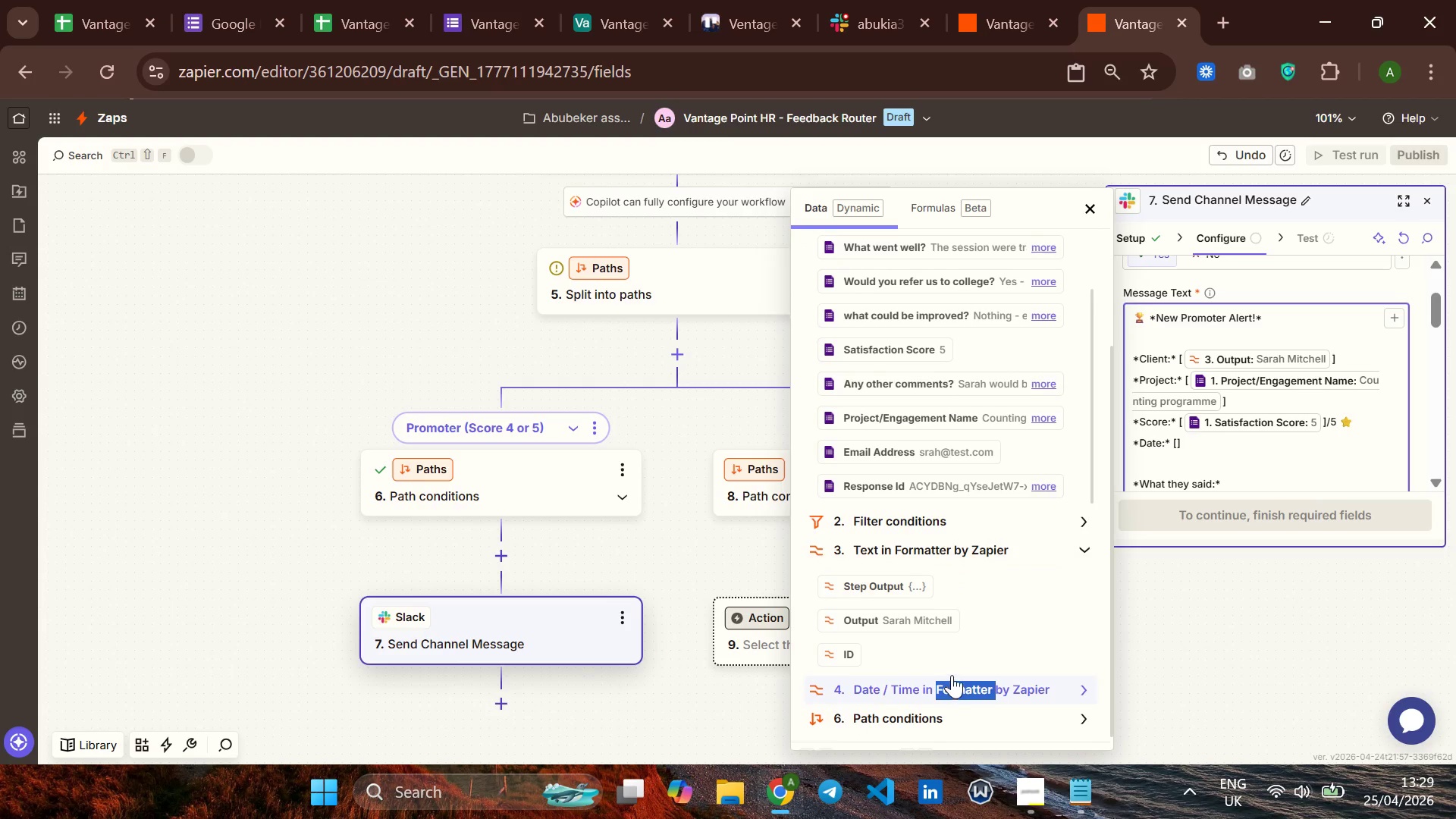 
scroll: coordinate [952, 675], scroll_direction: down, amount: 1.0
 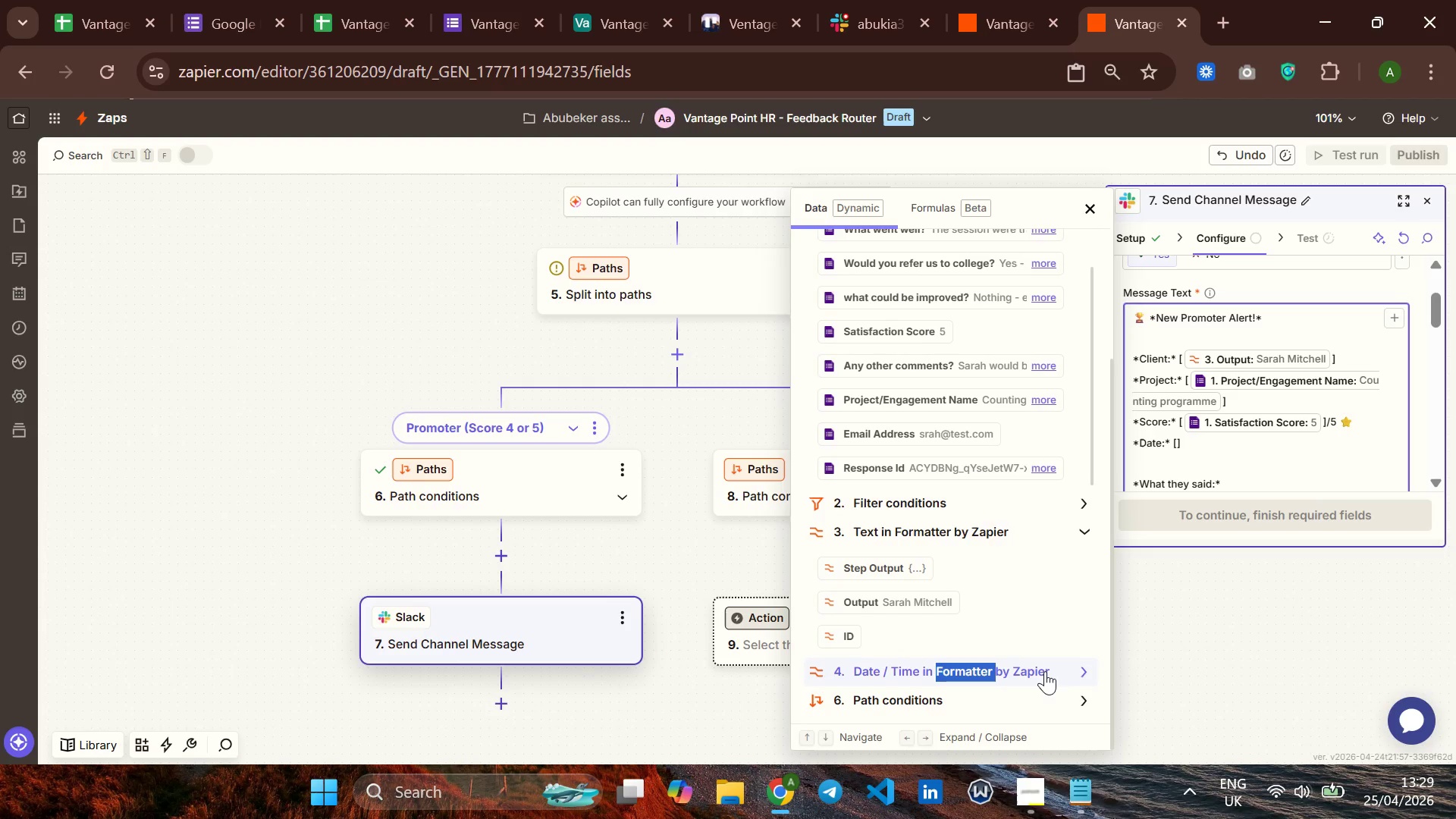 
left_click([1045, 671])
 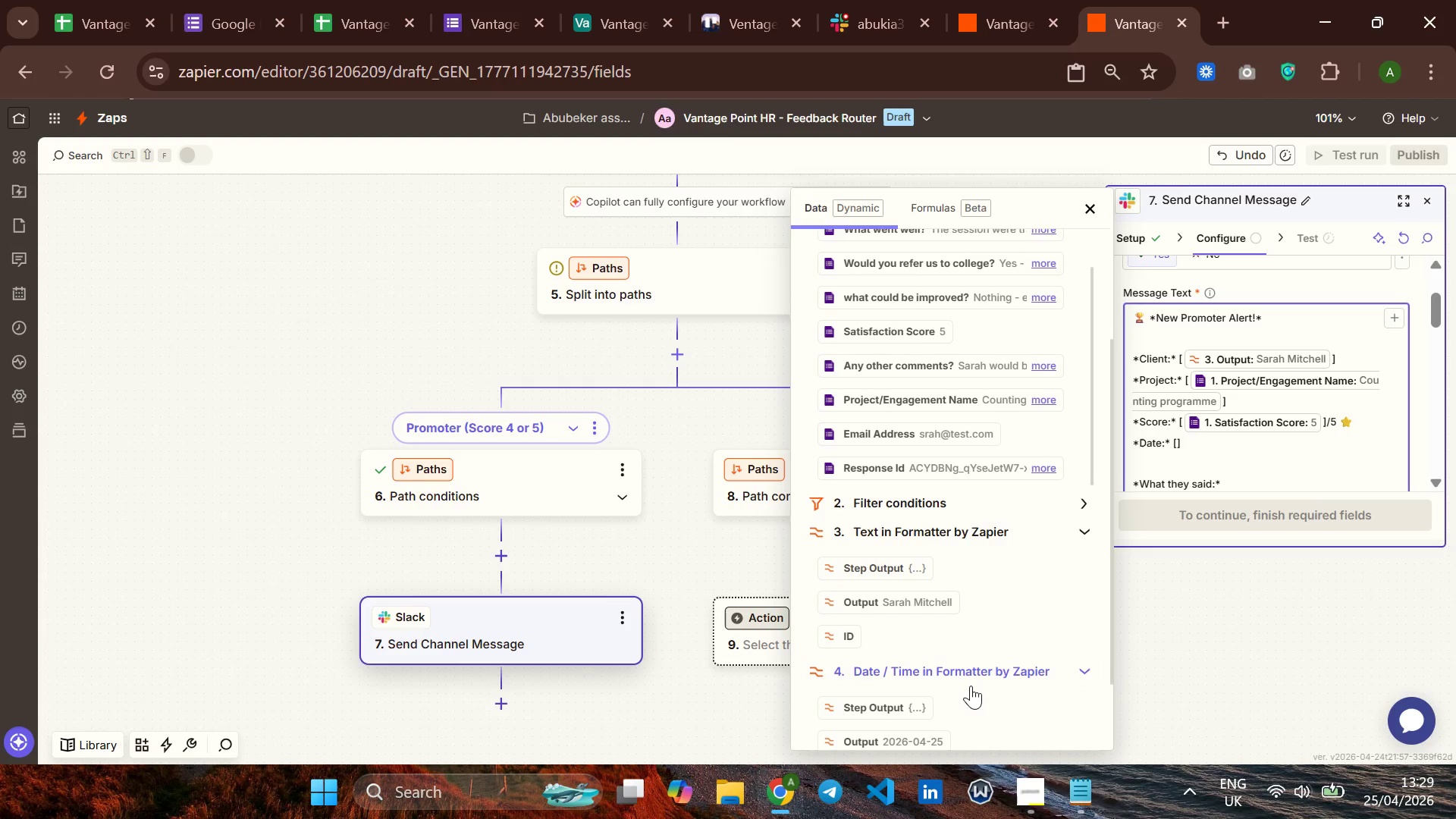 
scroll: coordinate [971, 686], scroll_direction: down, amount: 1.0
 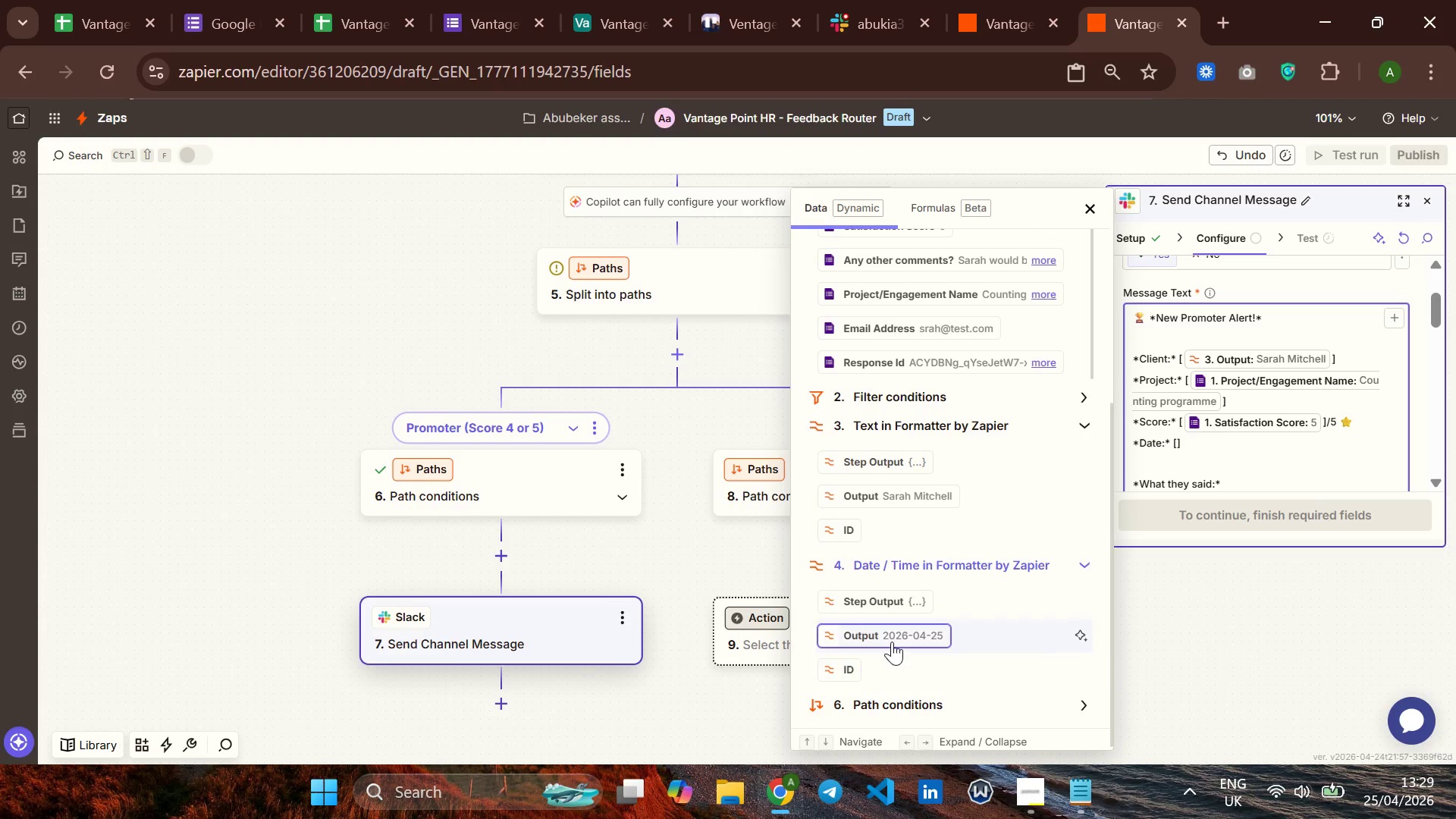 
left_click([892, 640])
 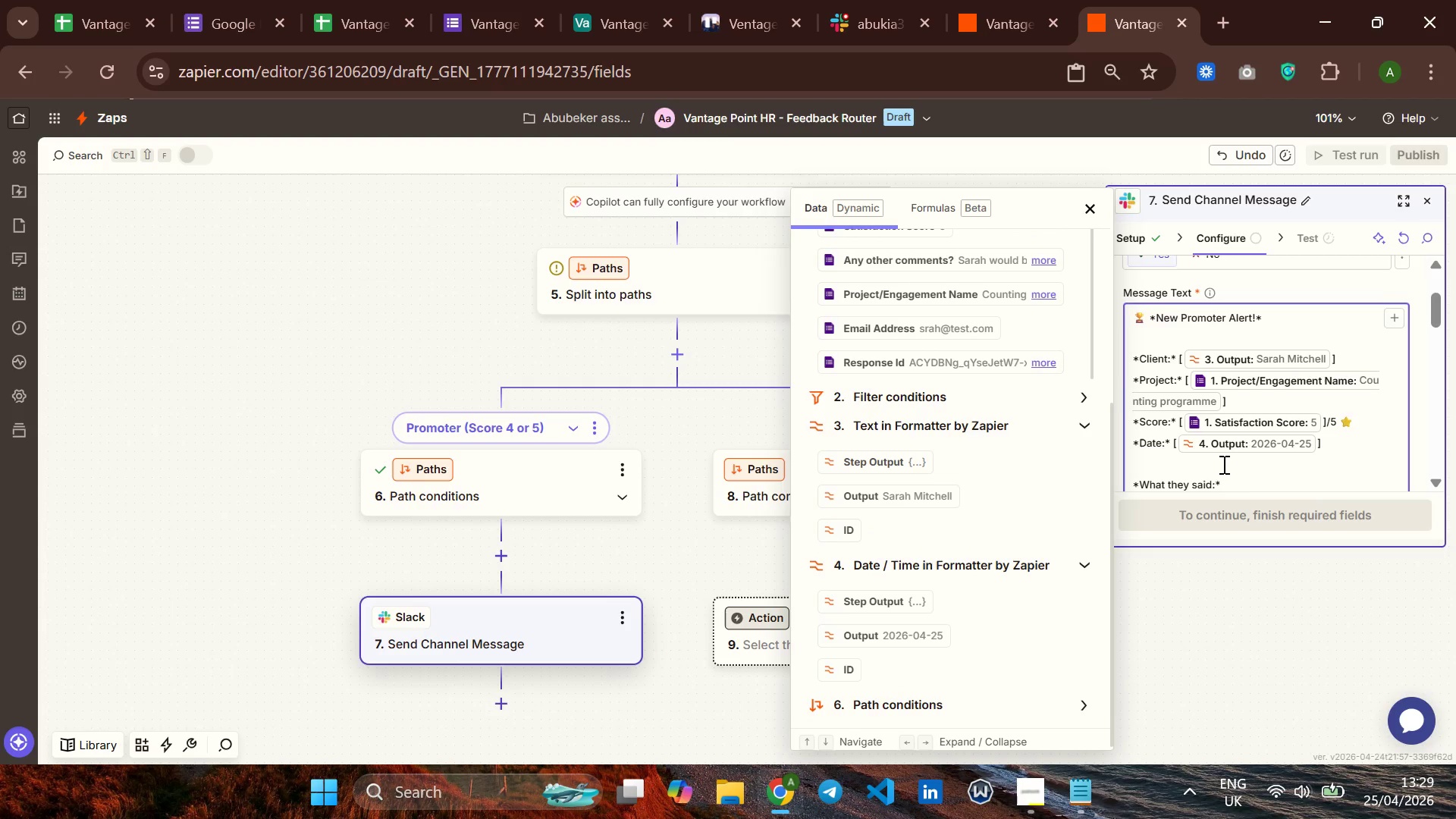 
scroll: coordinate [1222, 464], scroll_direction: down, amount: 1.0
 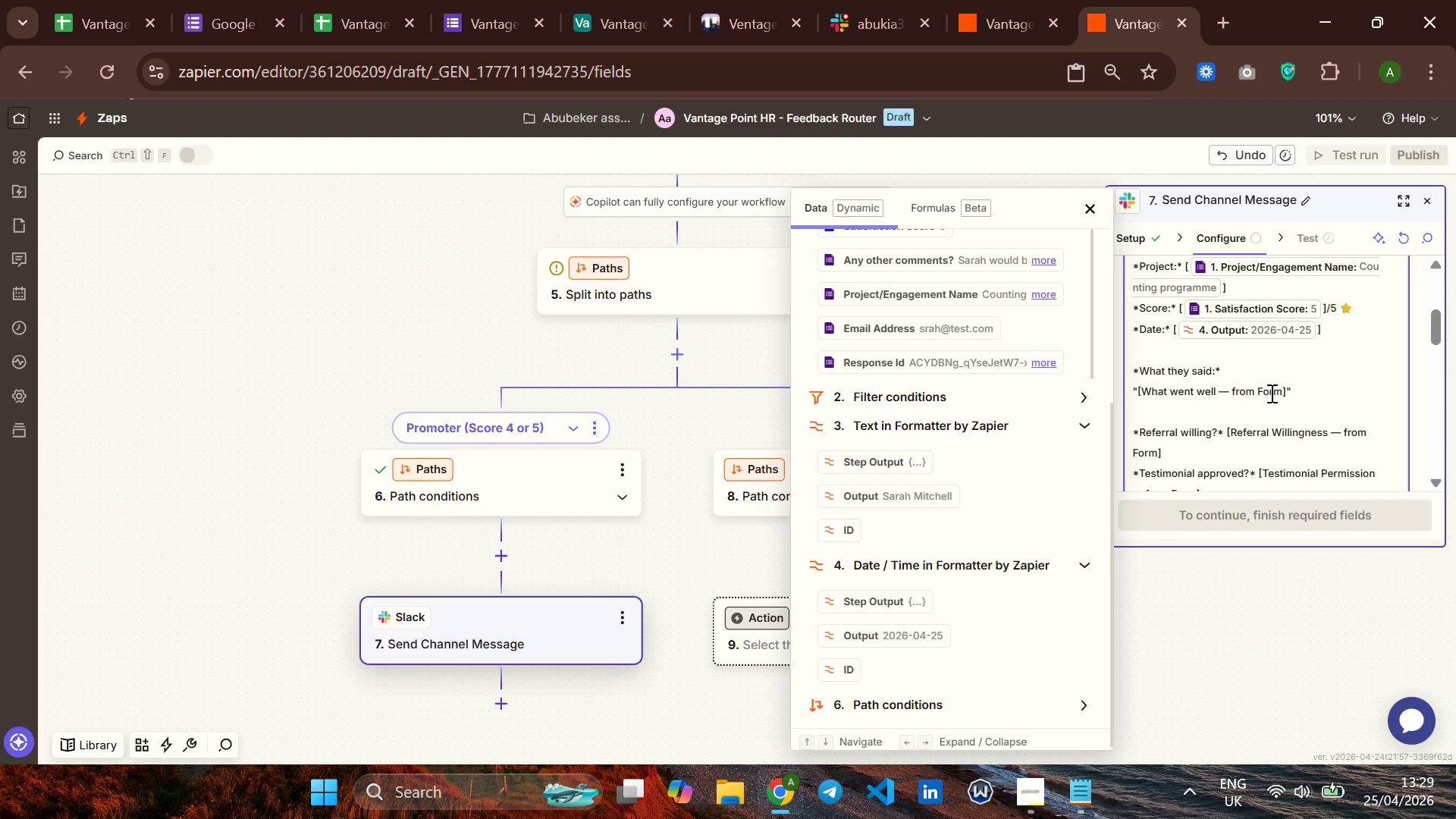 
left_click([1277, 389])
 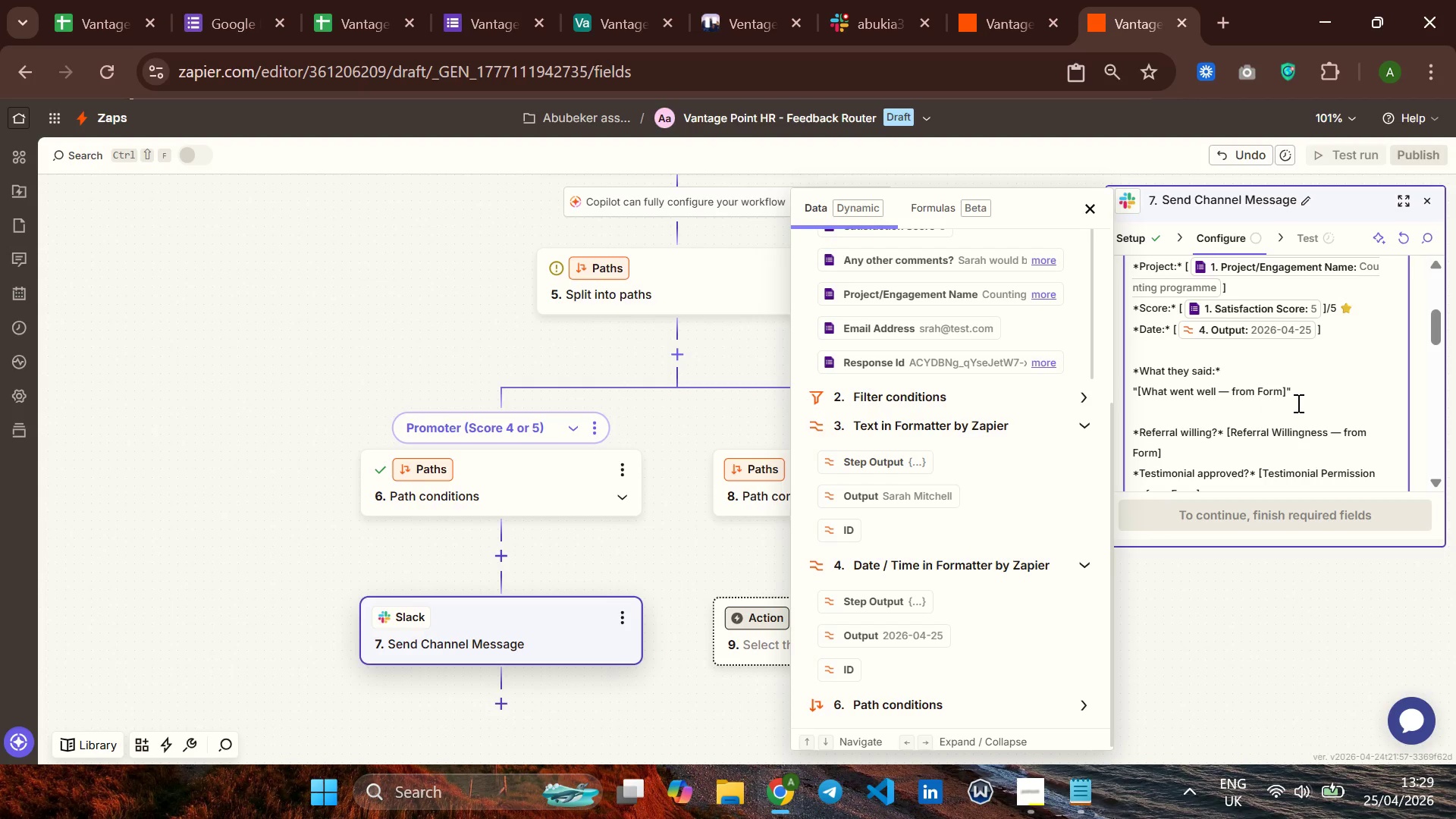 
key(ArrowRight)
 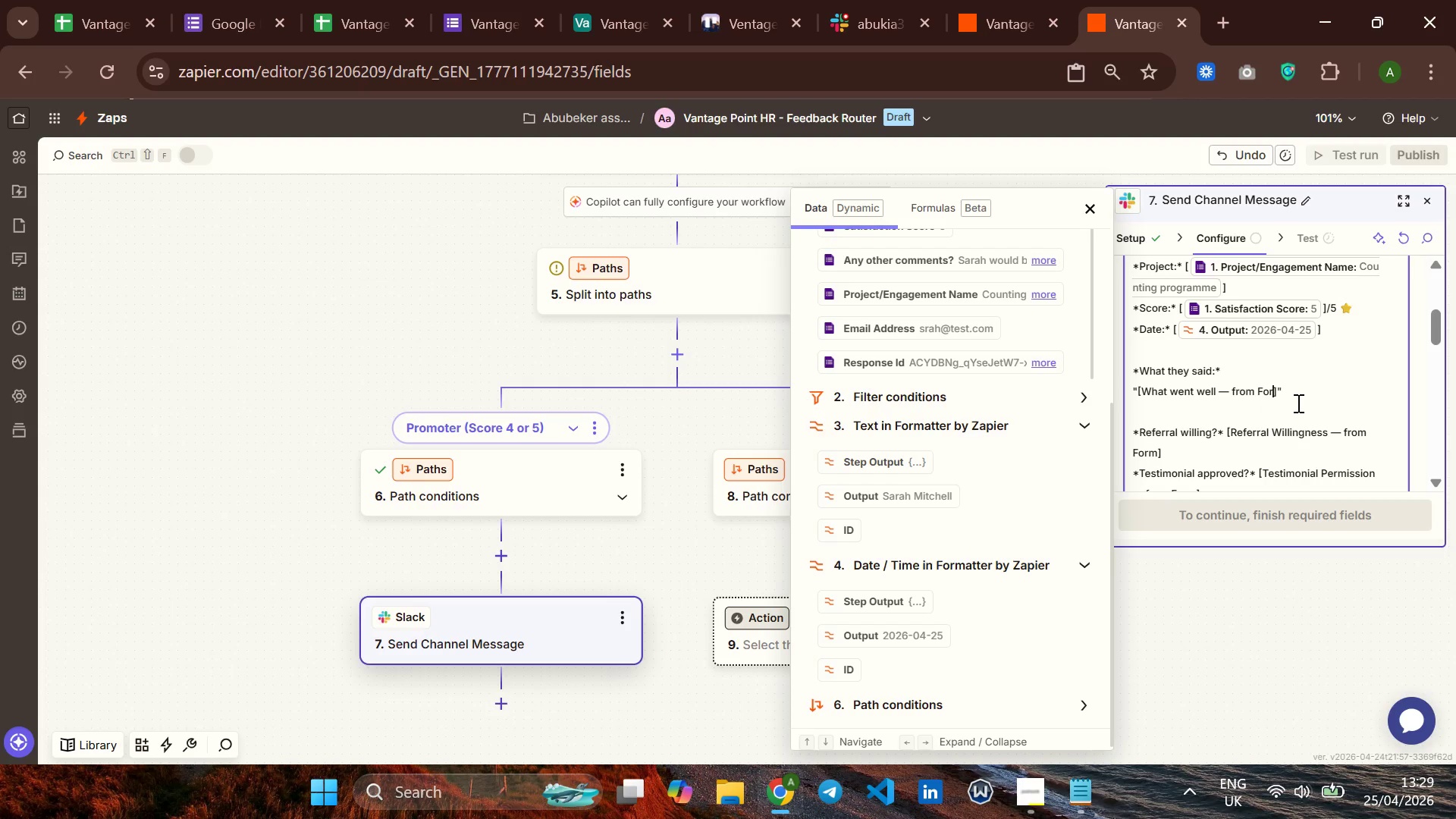 
hold_key(key=Backspace, duration=1.09)
 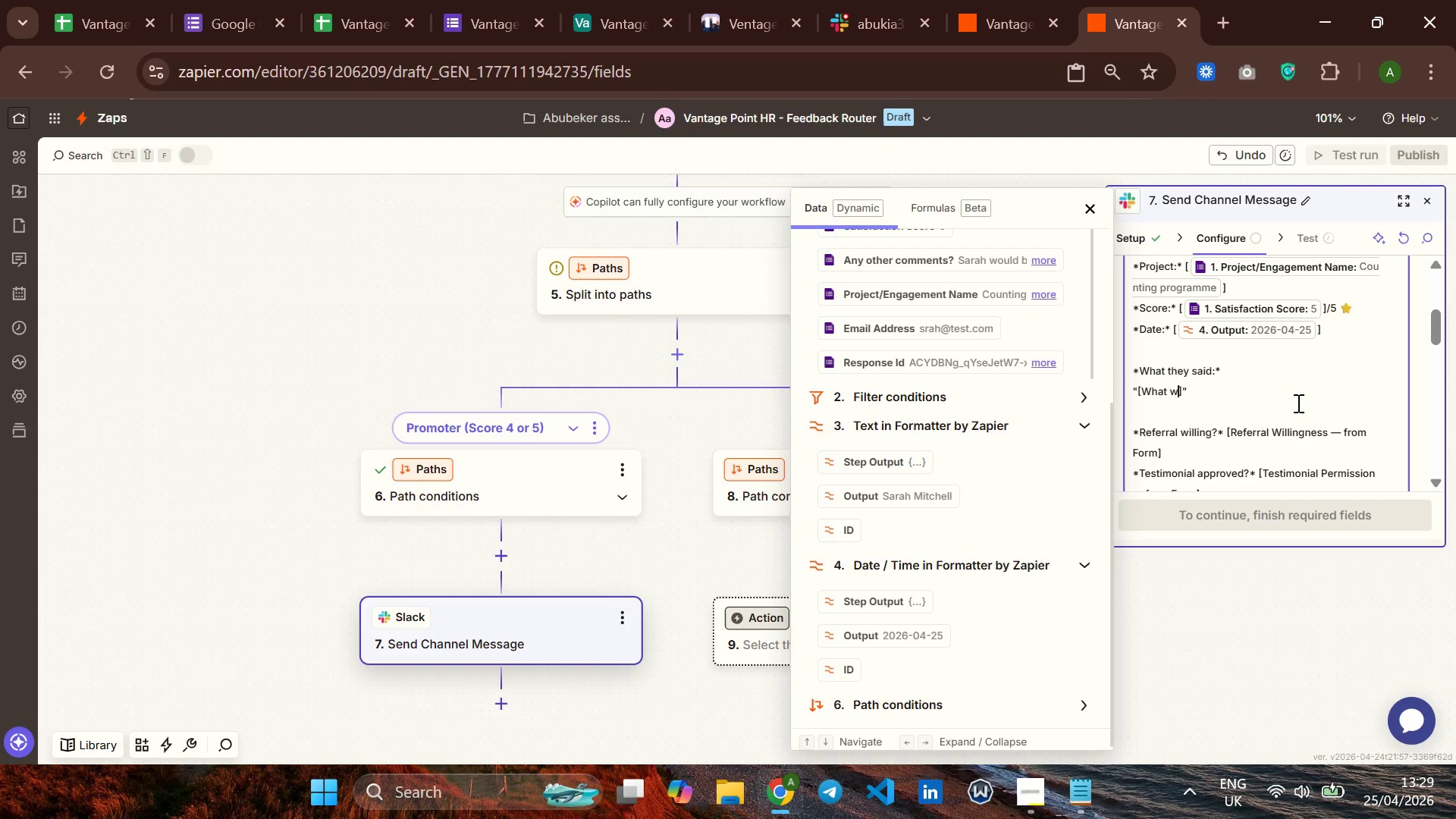 
key(Backspace)
 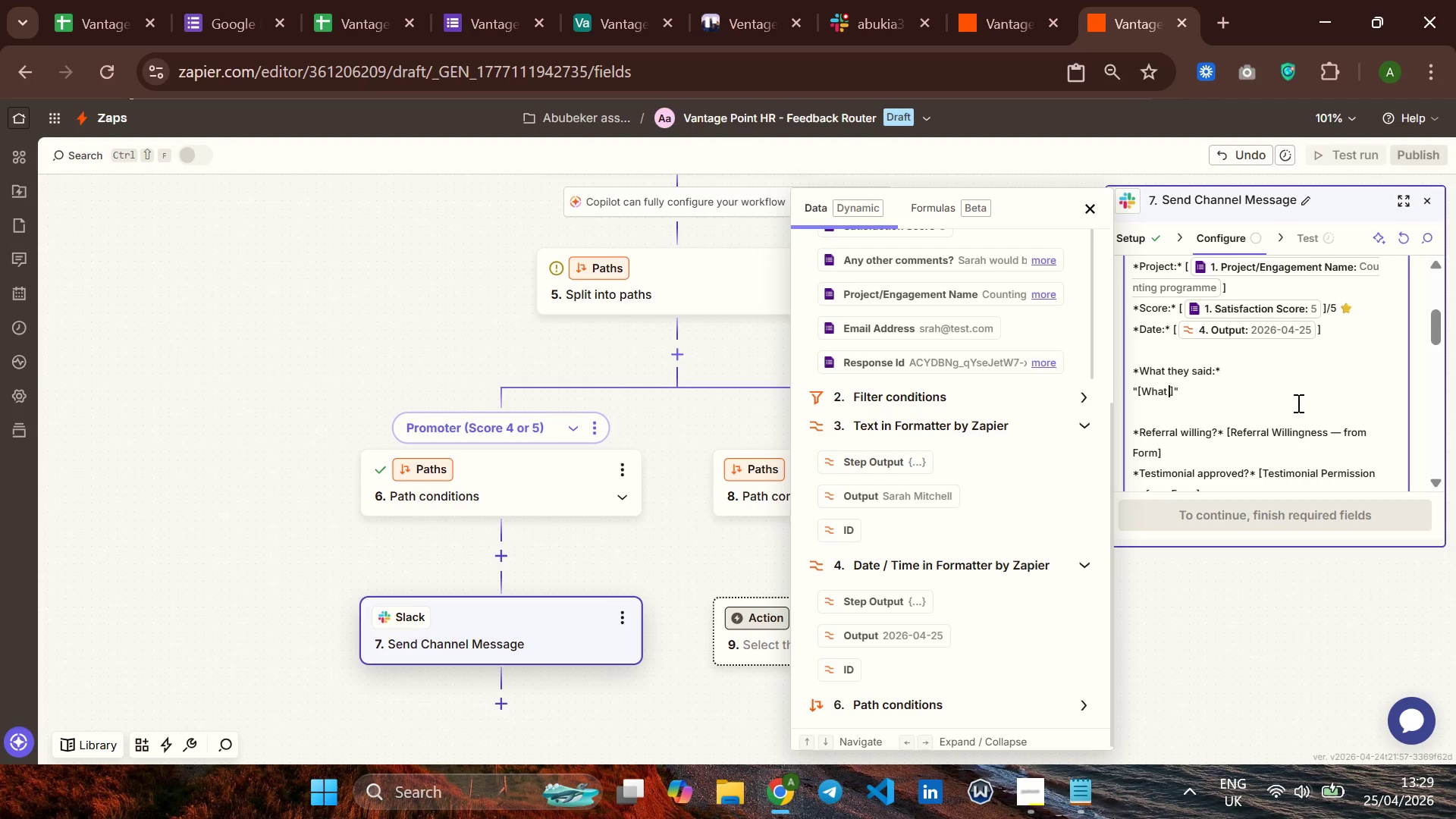 
key(Backspace)
 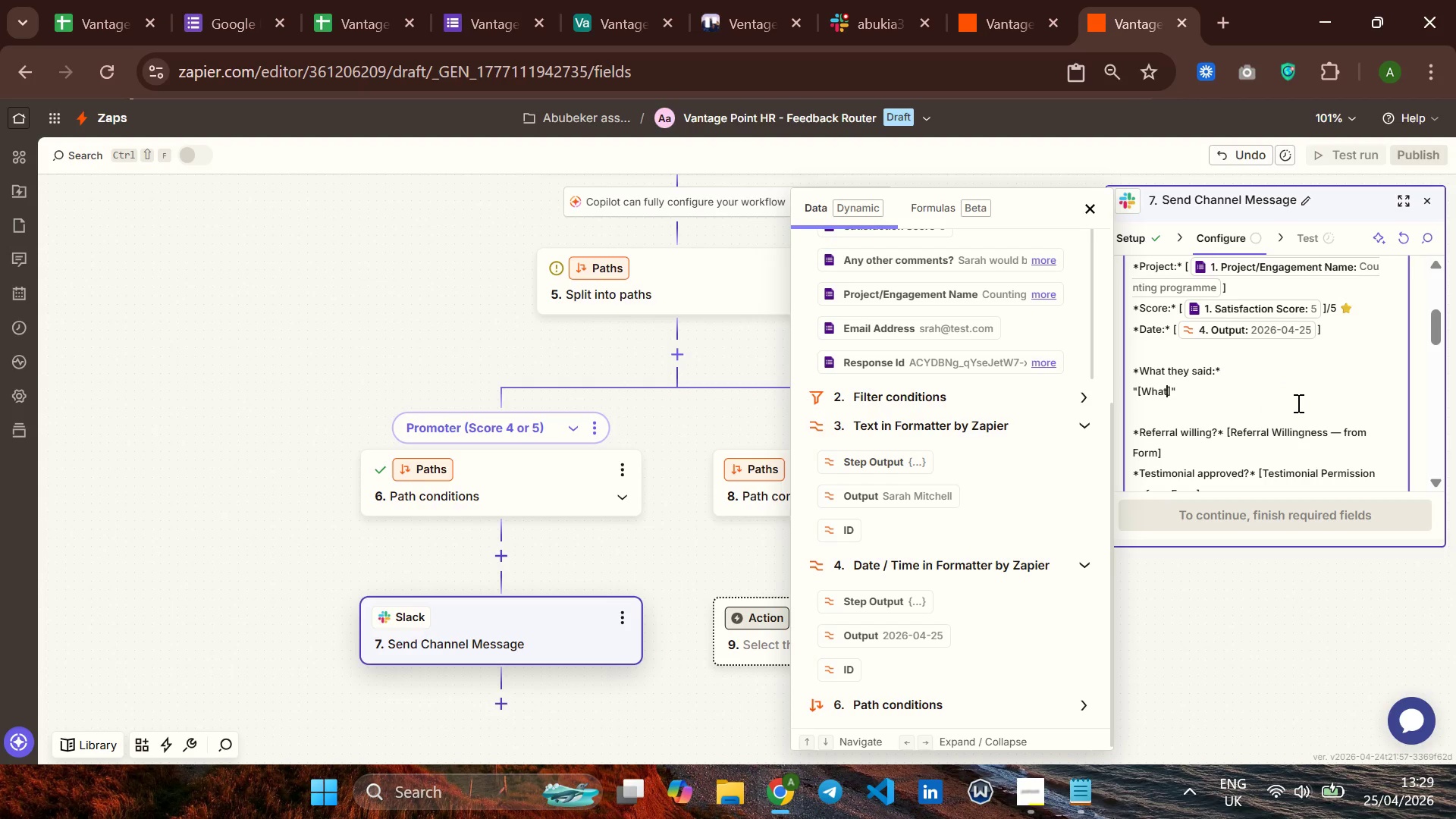 
key(Backspace)
 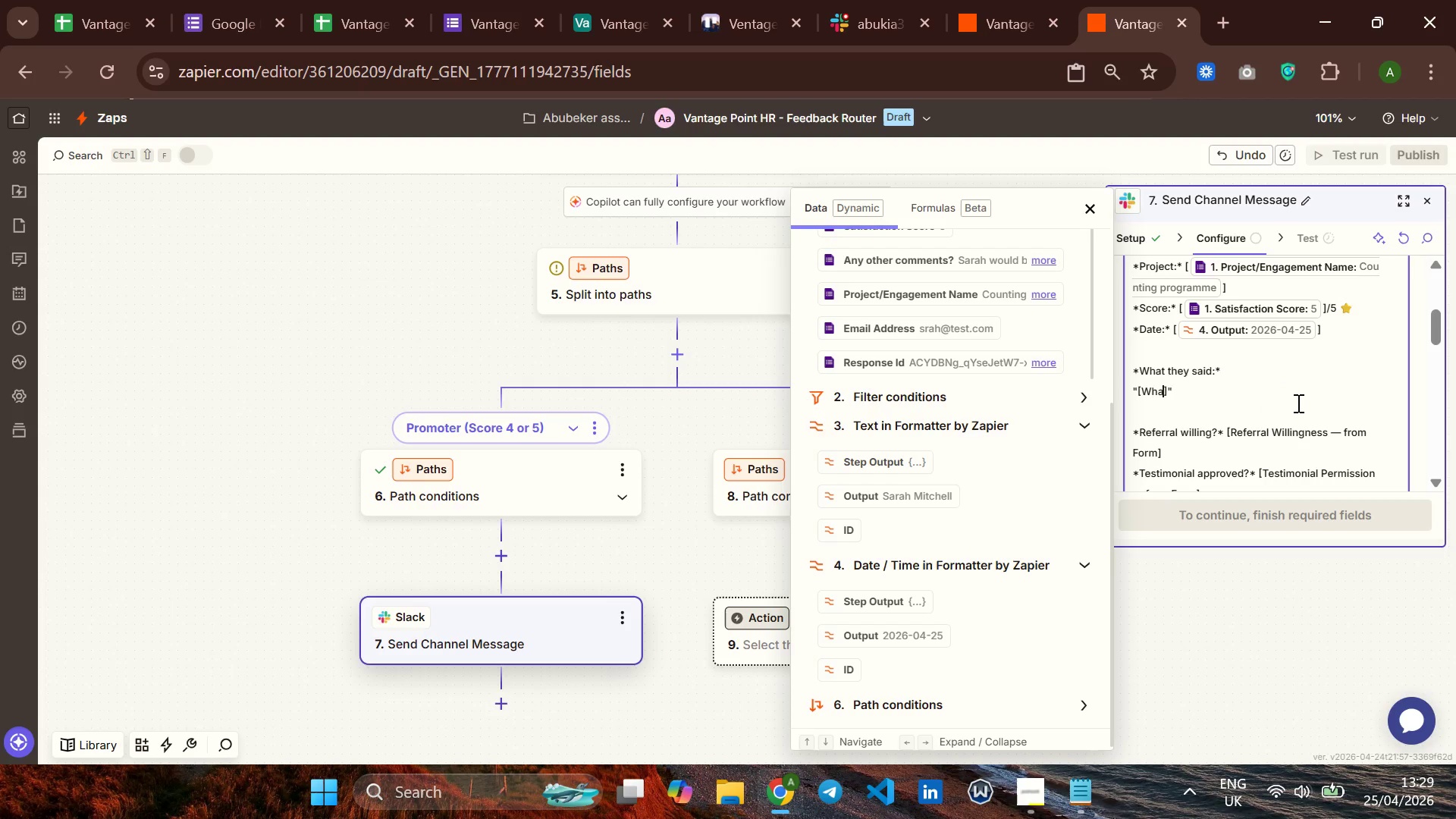 
key(Backspace)
 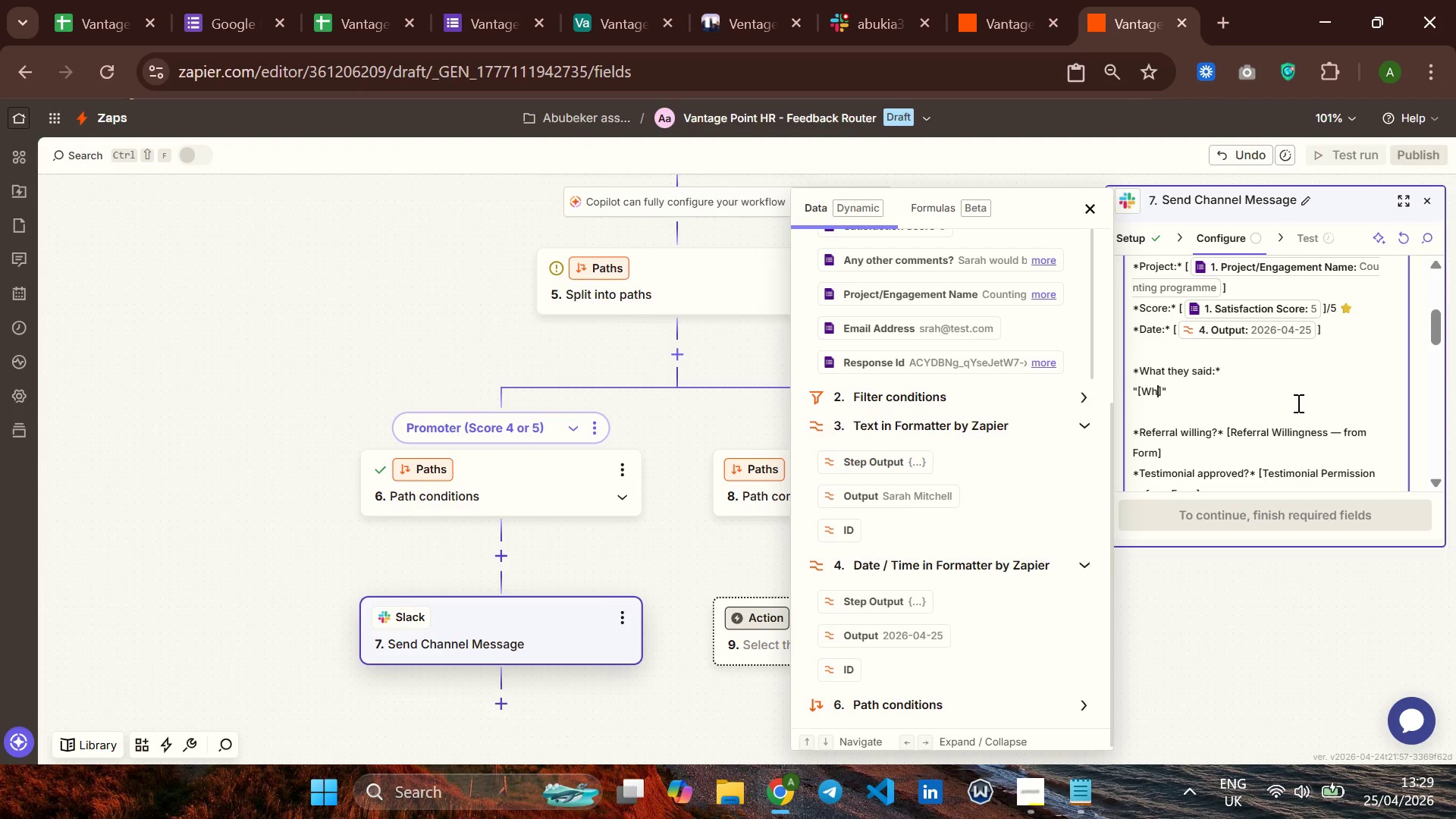 
key(Backspace)
 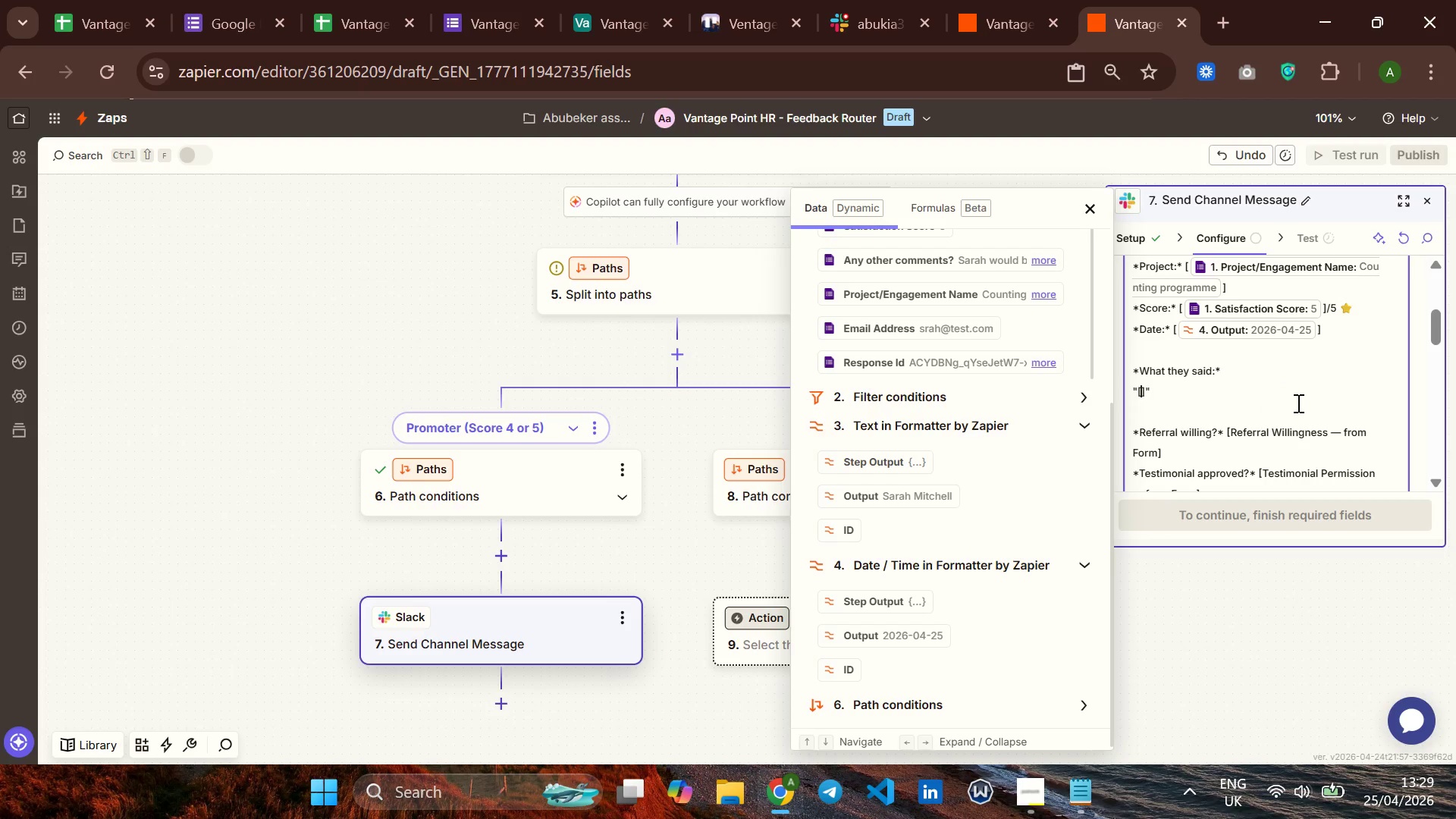 
key(Backspace)
 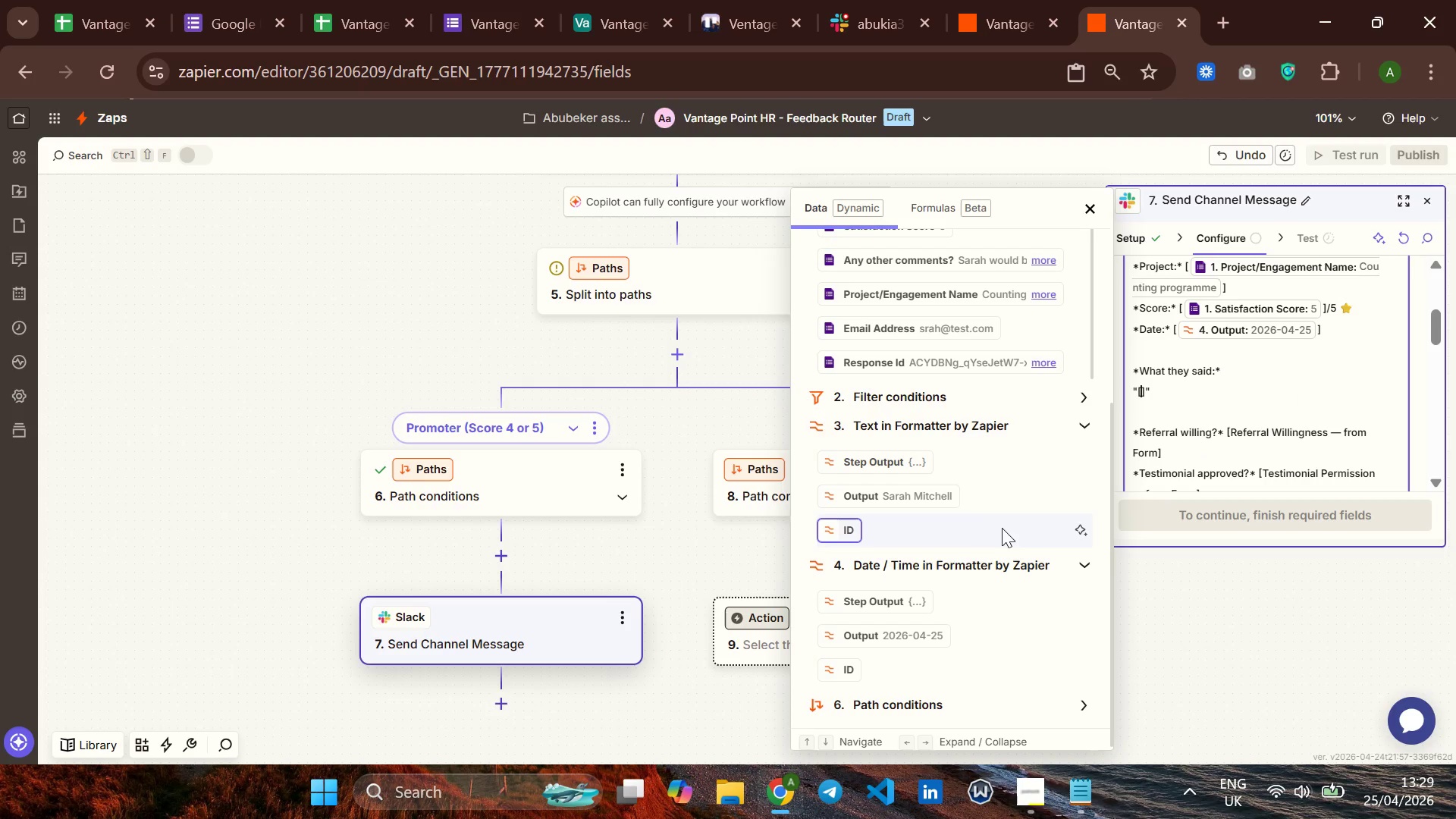 
scroll: coordinate [965, 427], scroll_direction: up, amount: 3.0
 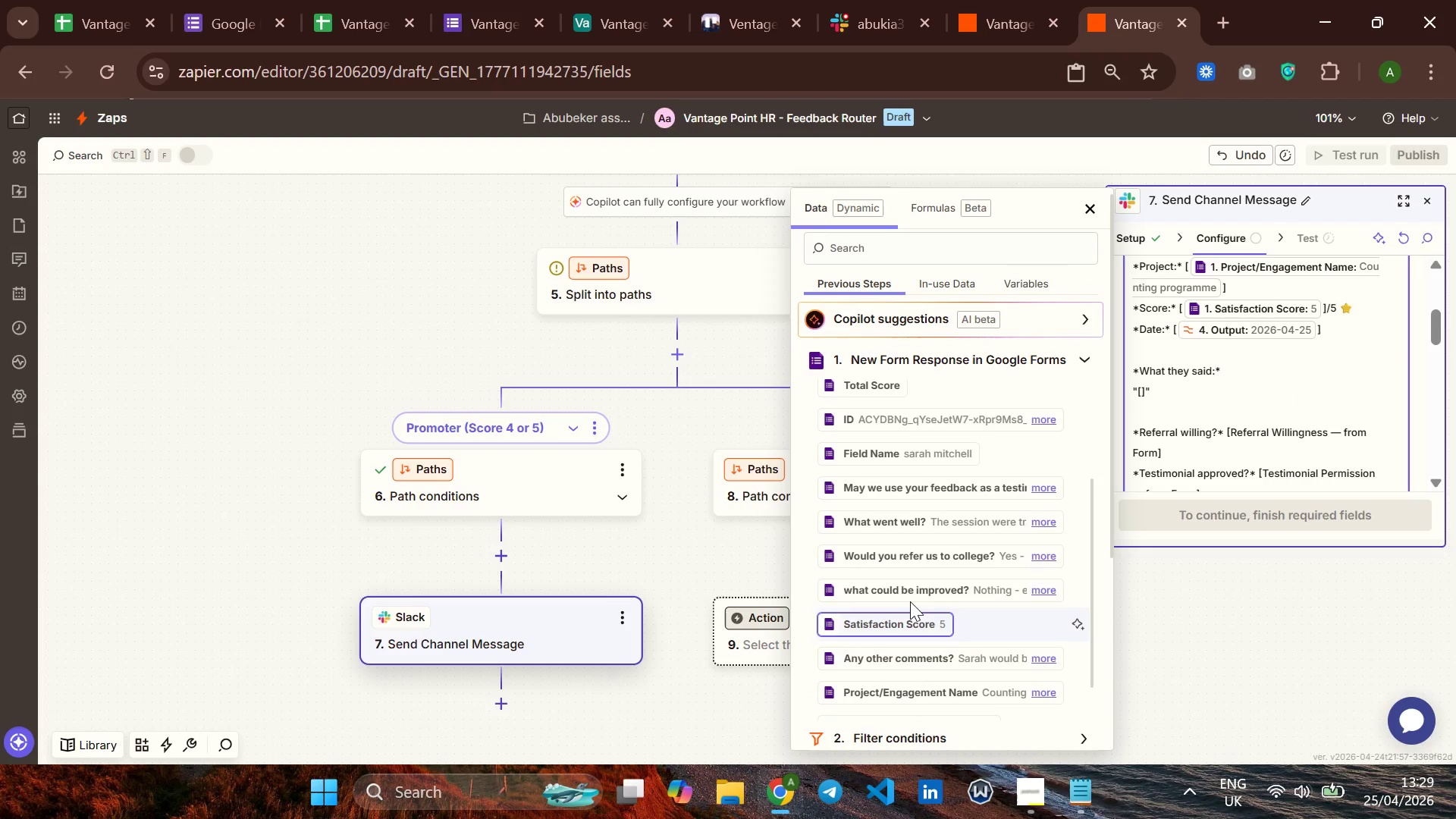 
left_click([903, 524])
 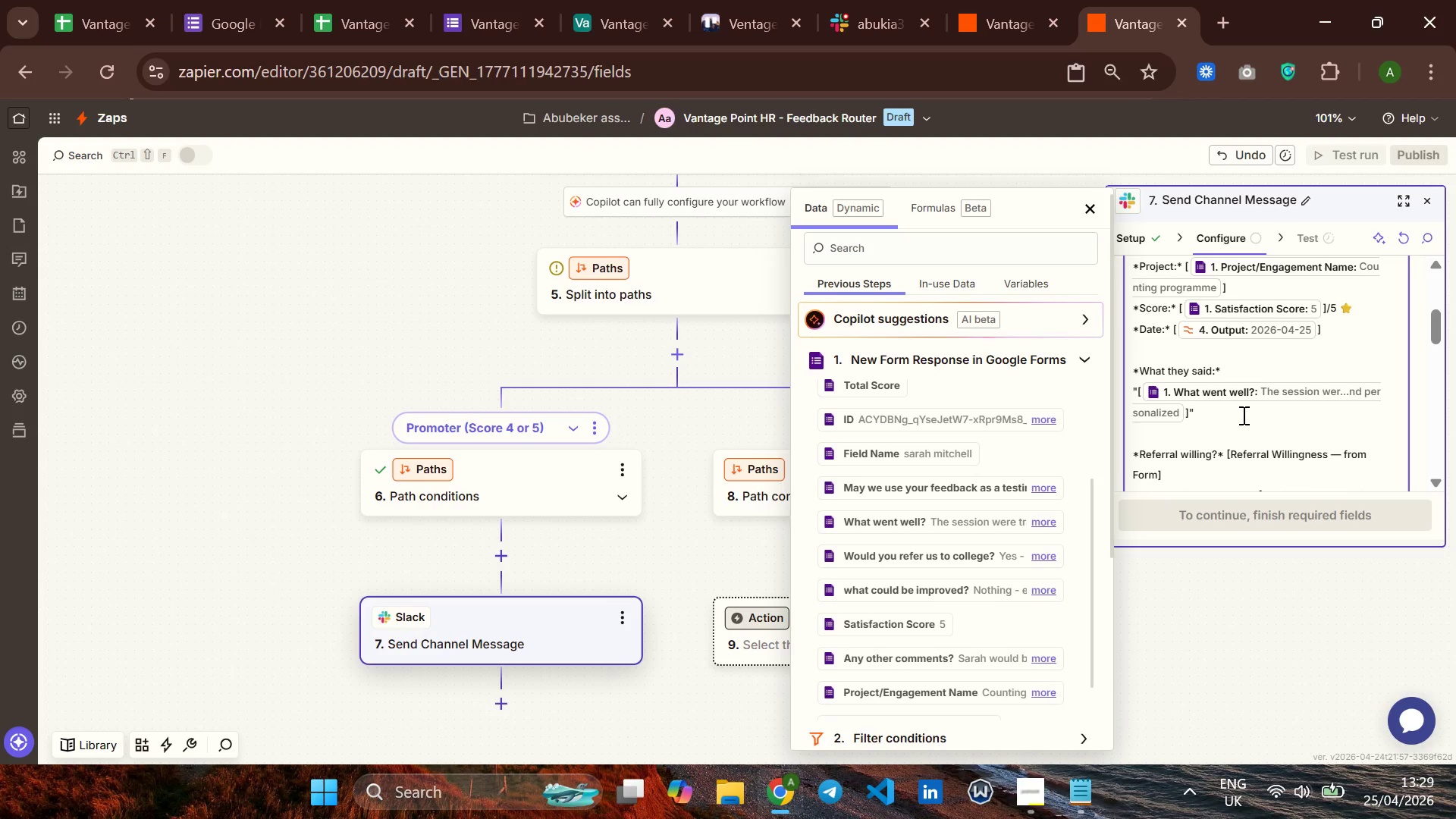 
scroll: coordinate [1242, 415], scroll_direction: down, amount: 1.0
 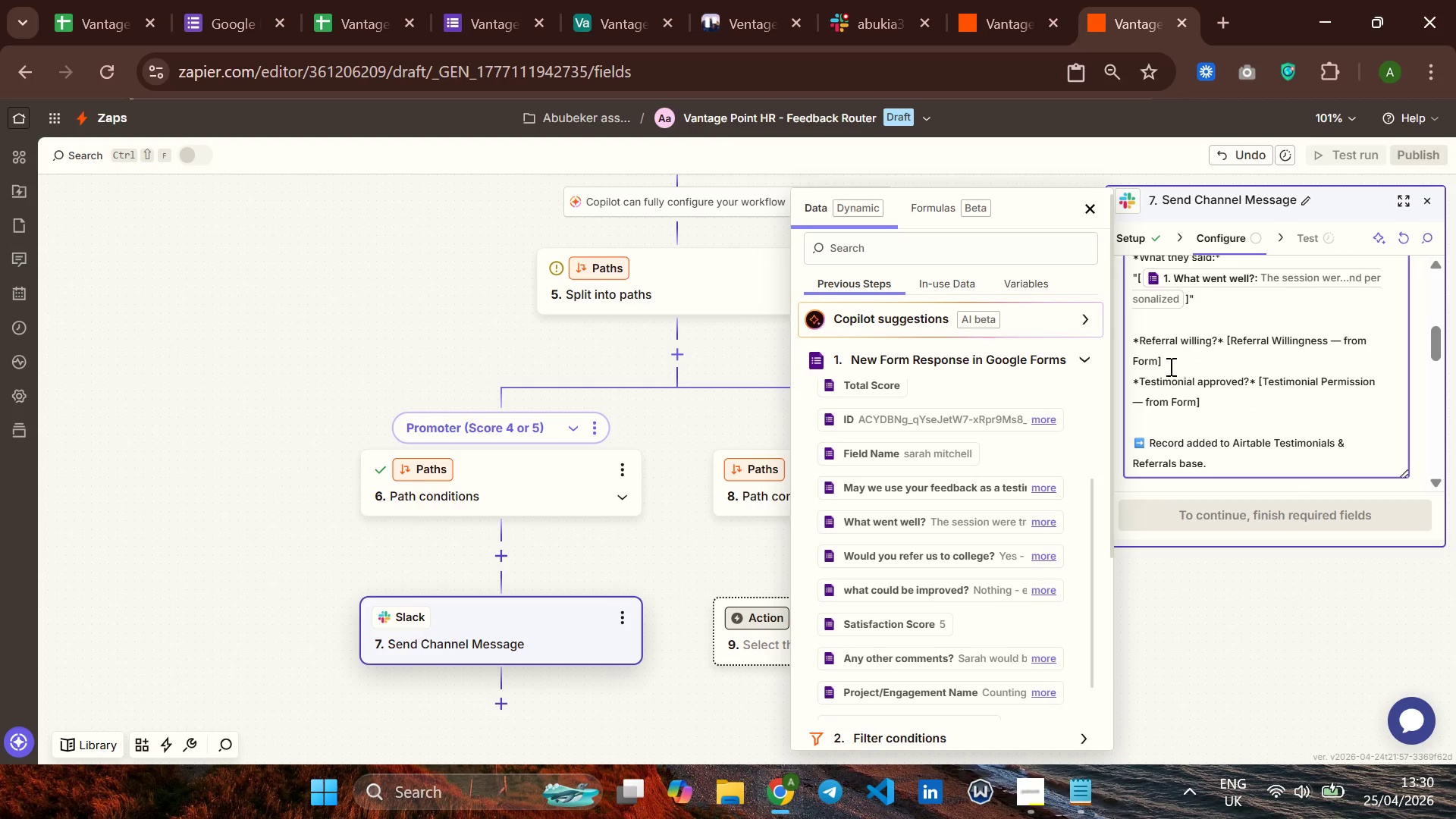 
left_click([1154, 362])
 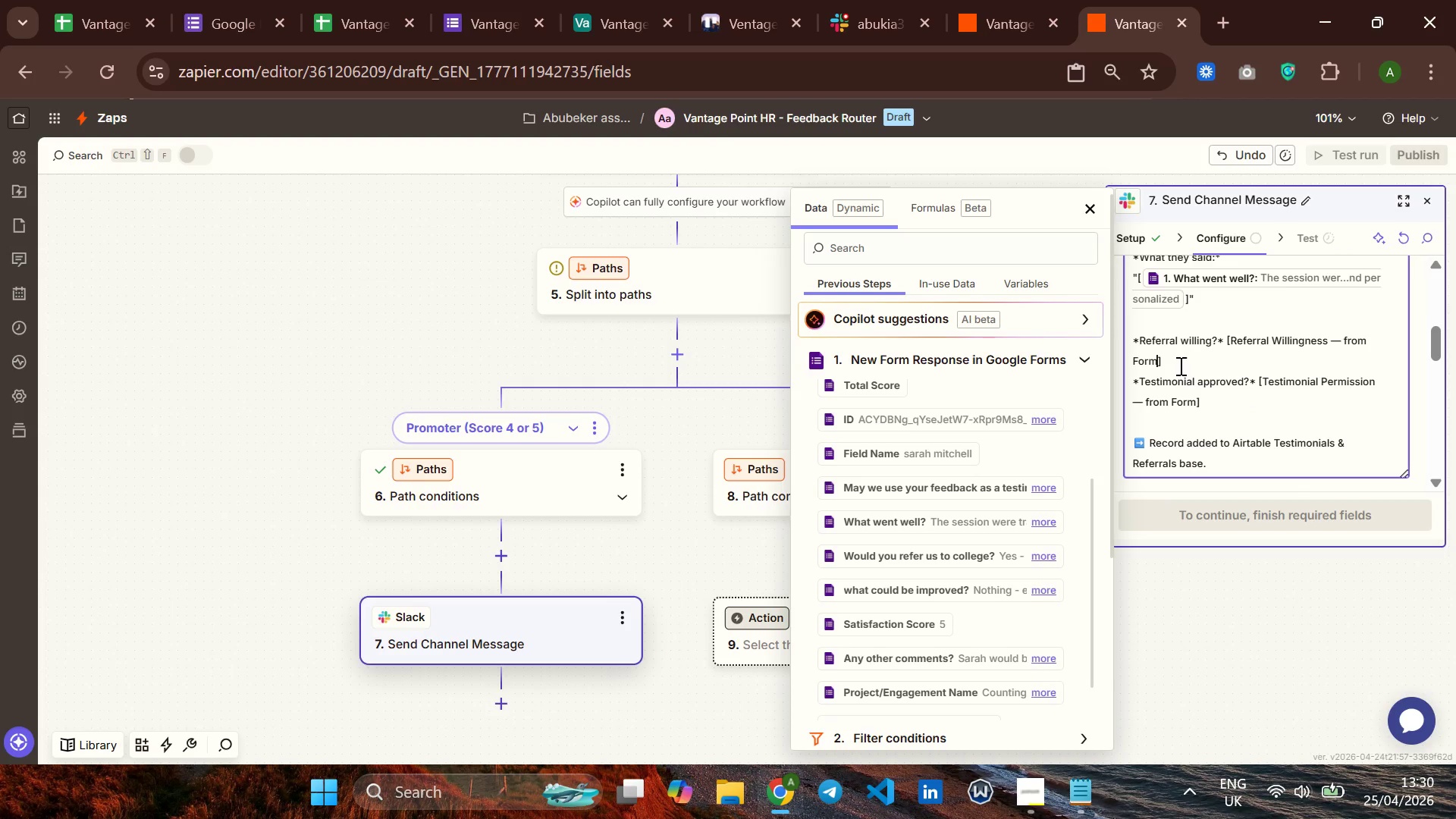 
key(Backspace)
 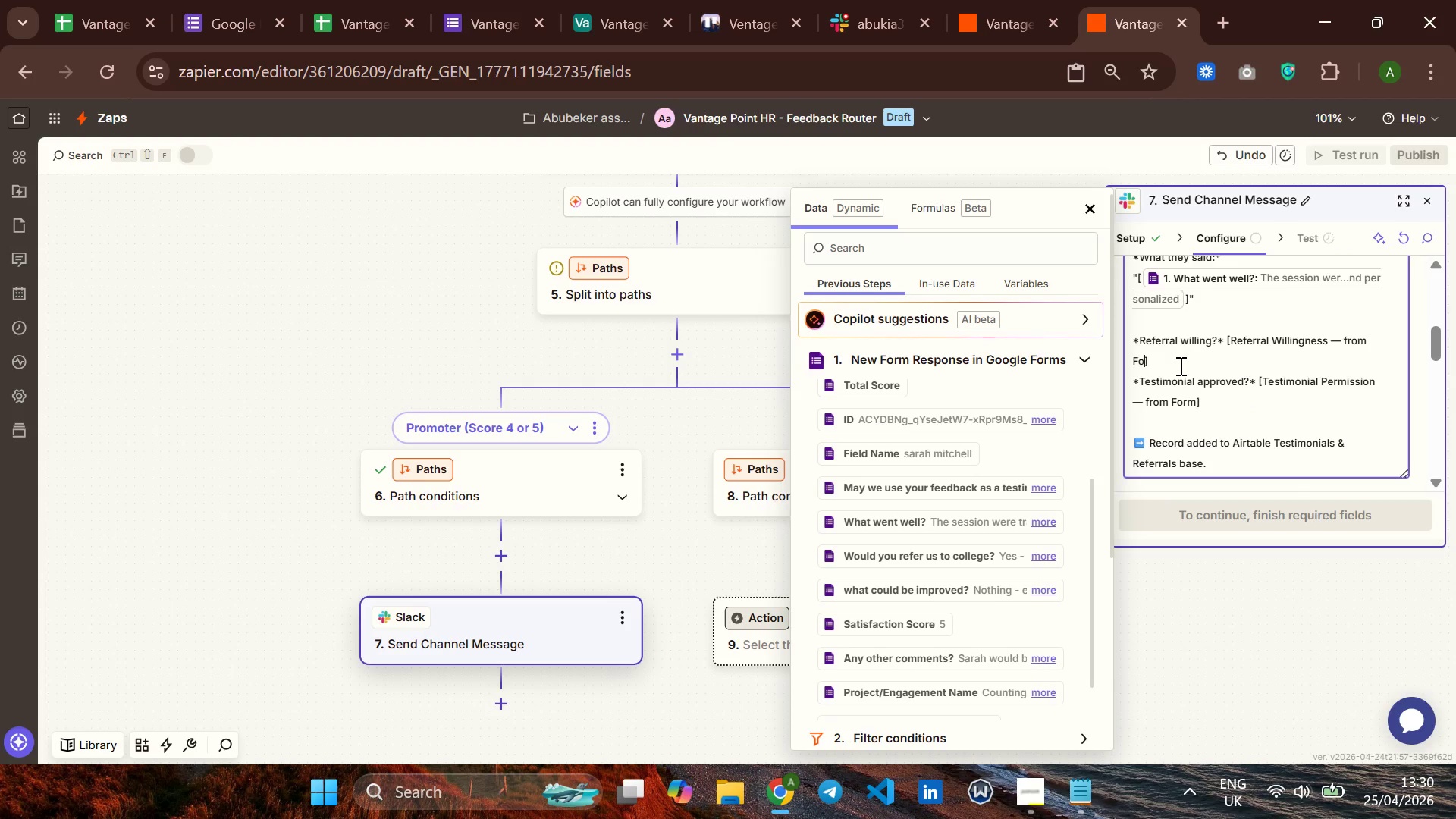 
key(Backspace)
 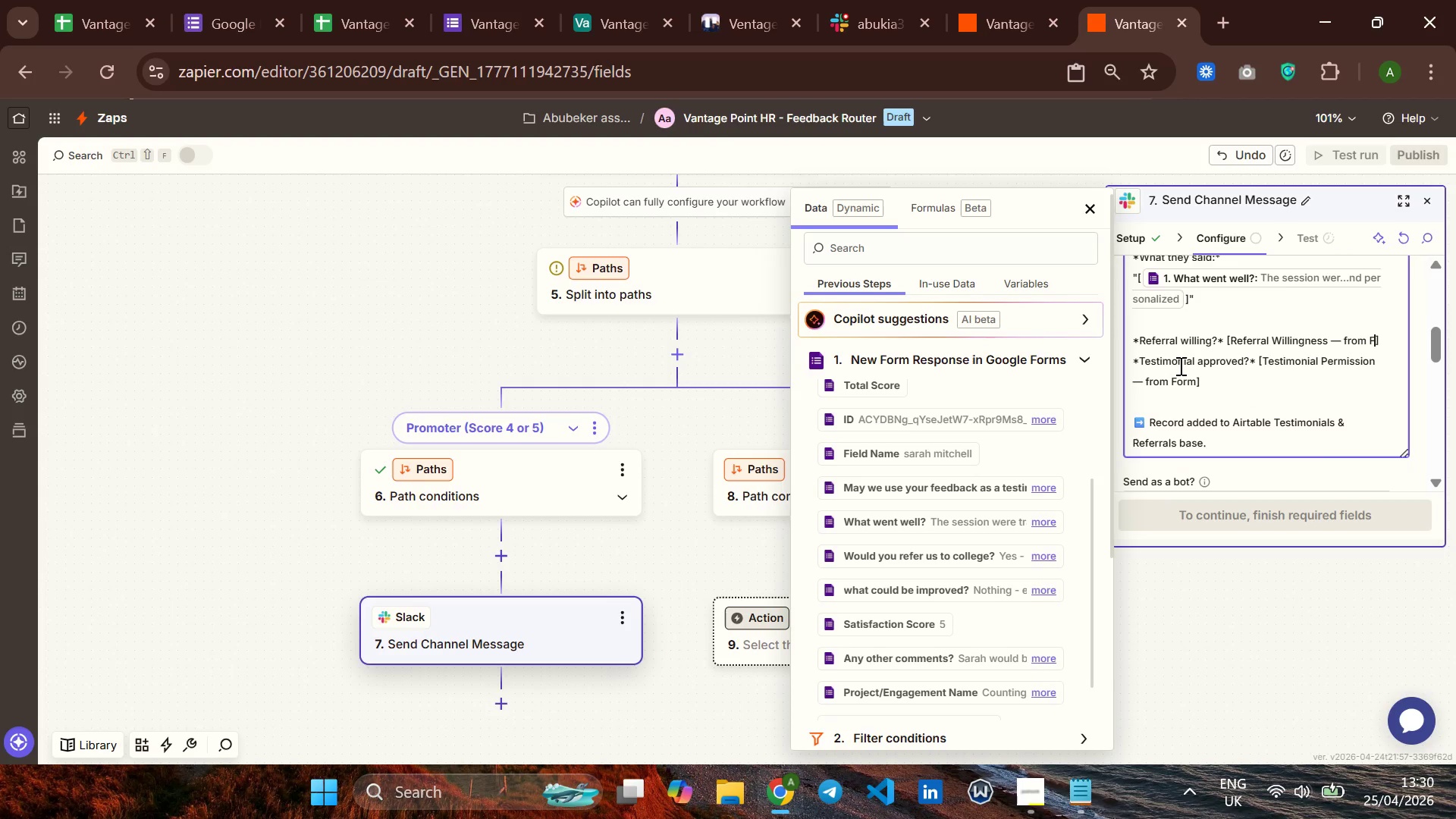 
key(Backspace)
 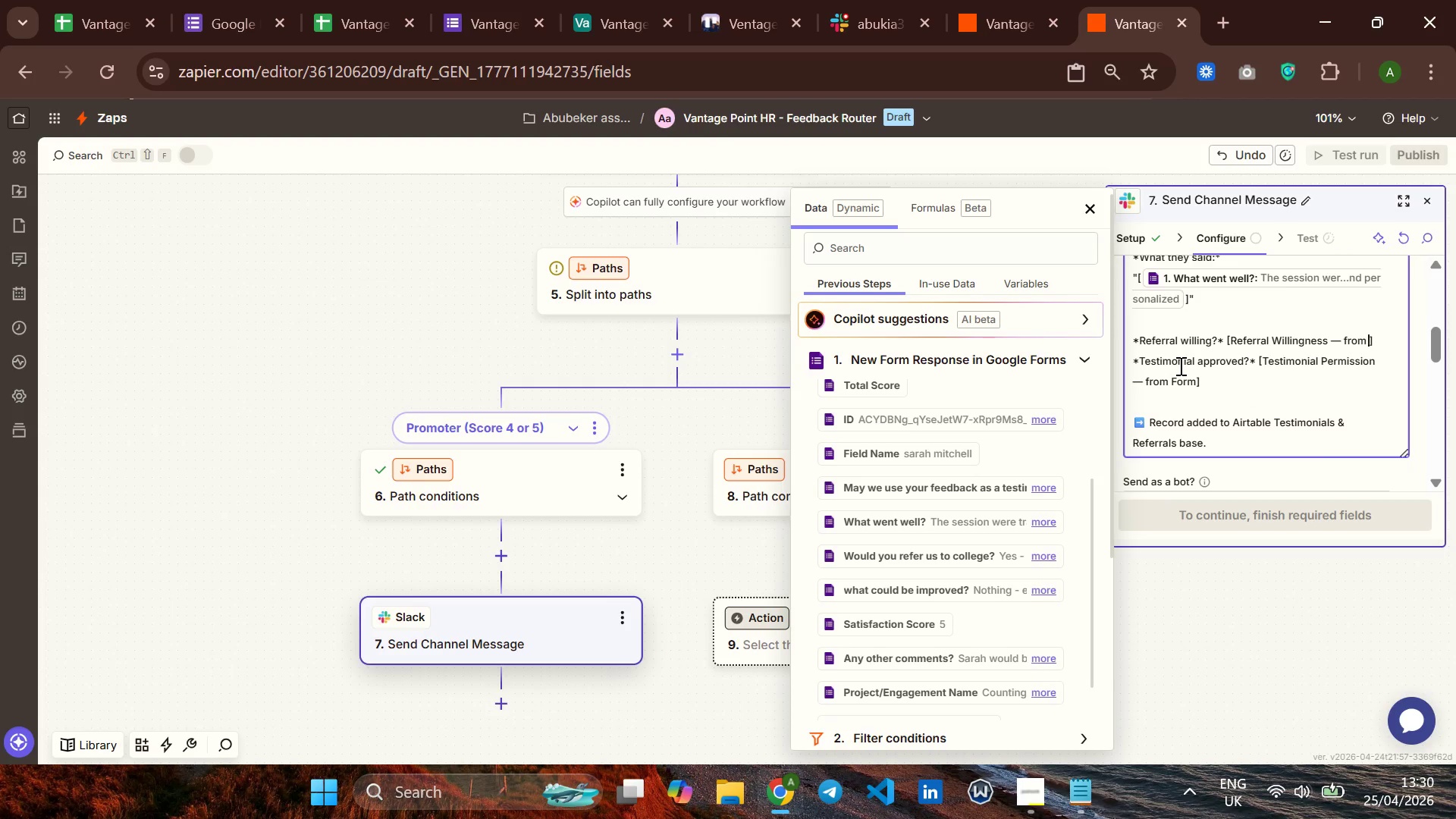 
key(Backspace)
 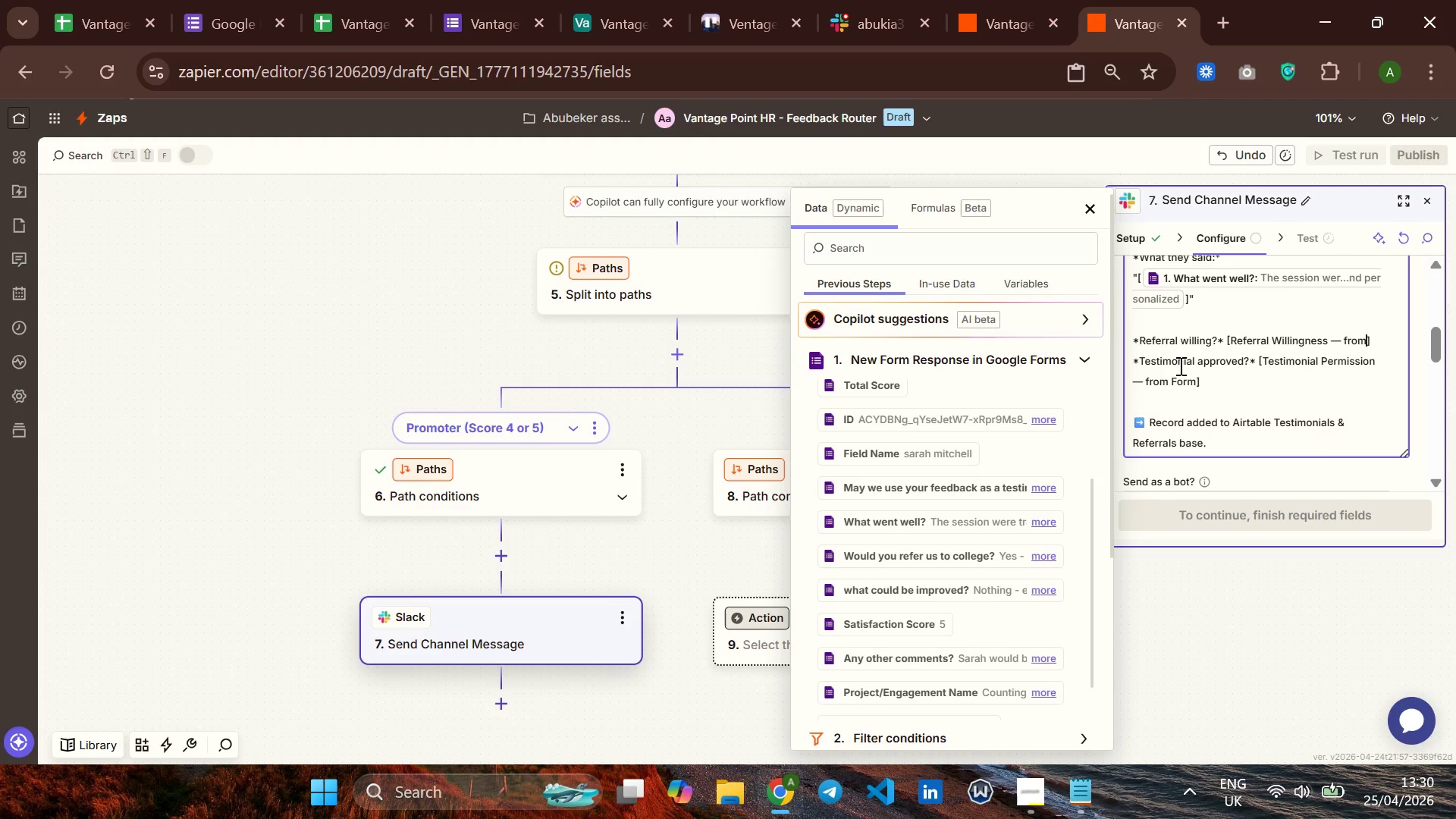 
key(Backspace)
 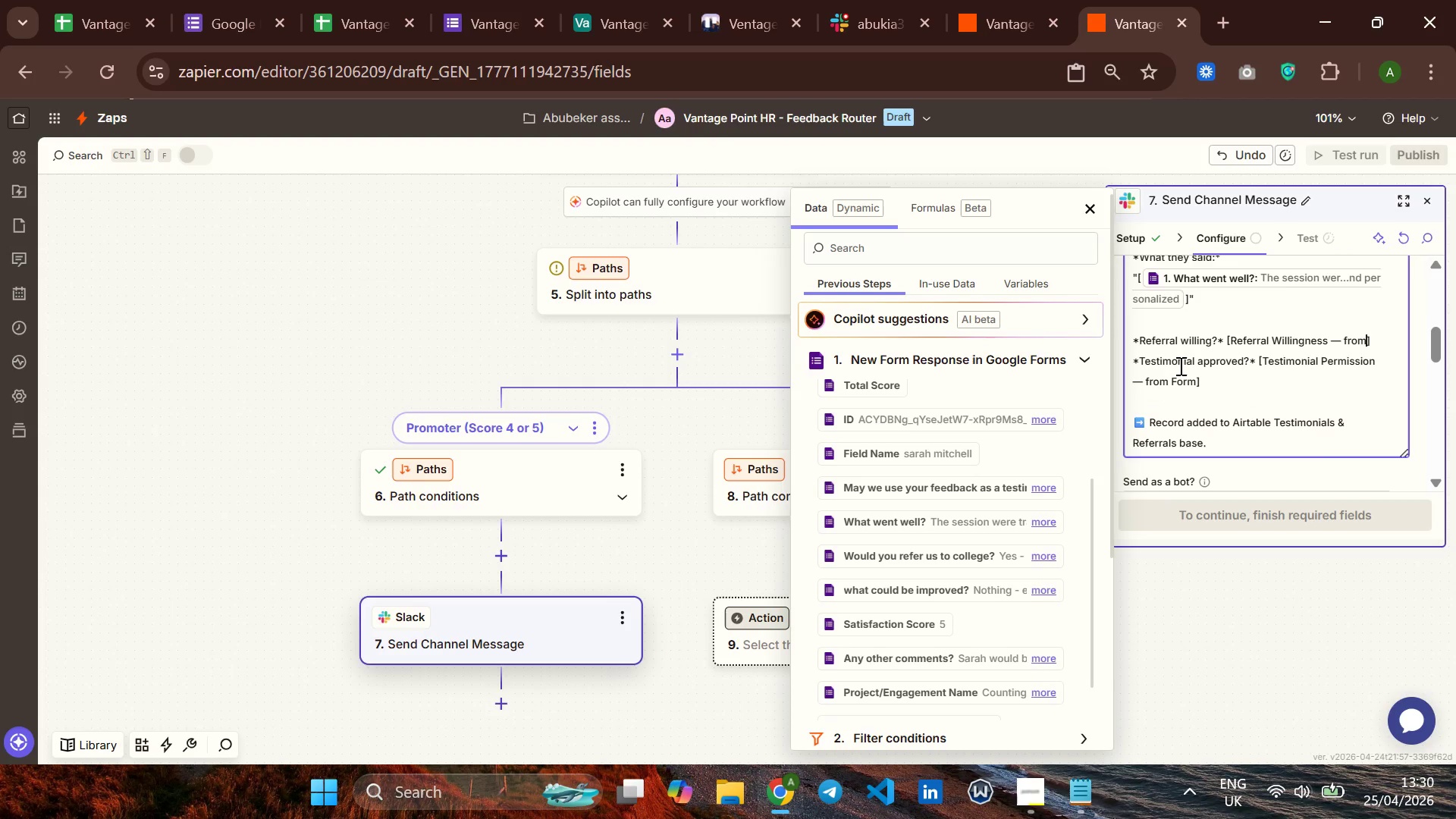 
key(Backspace)
 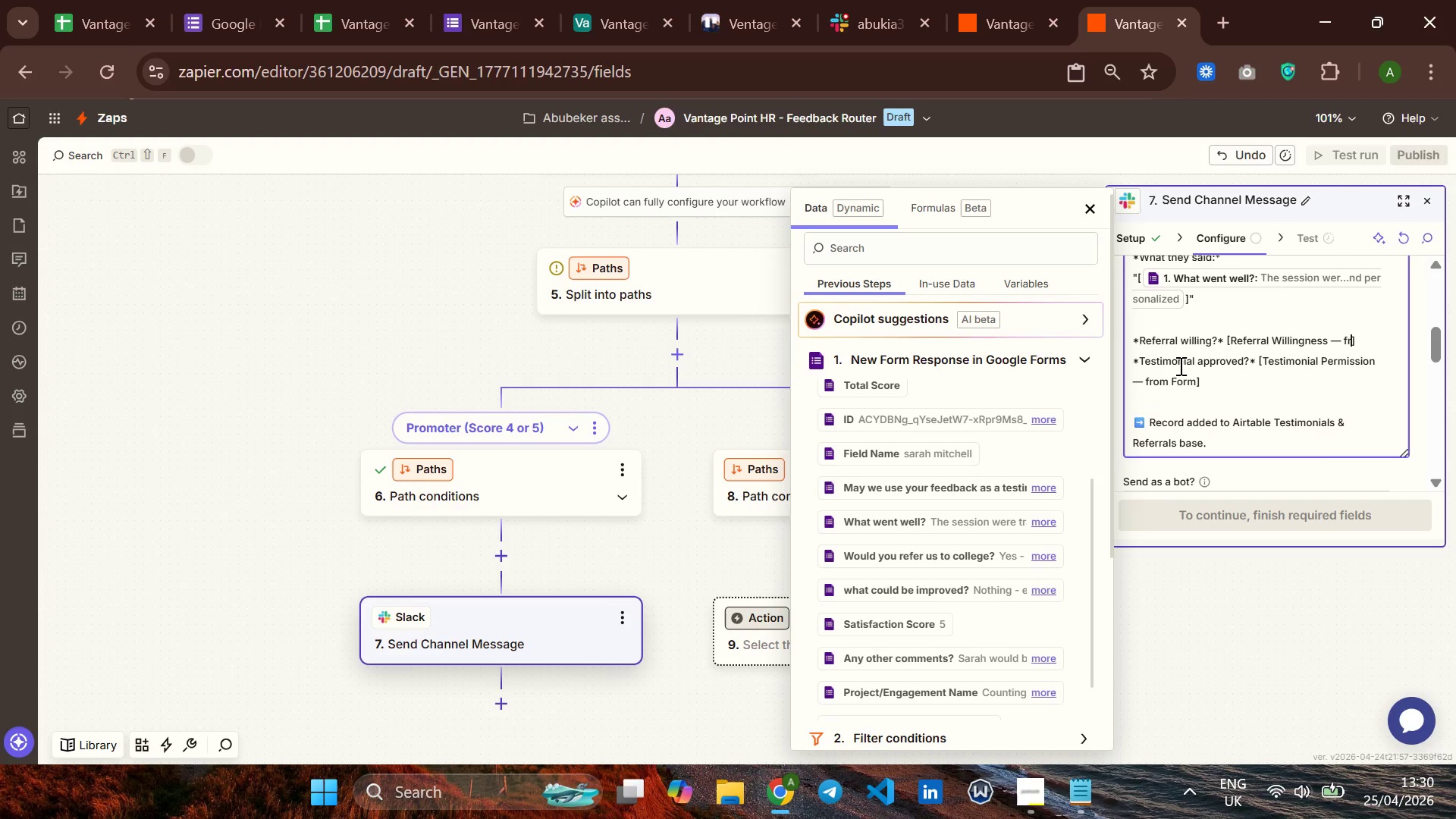 
key(Backspace)
 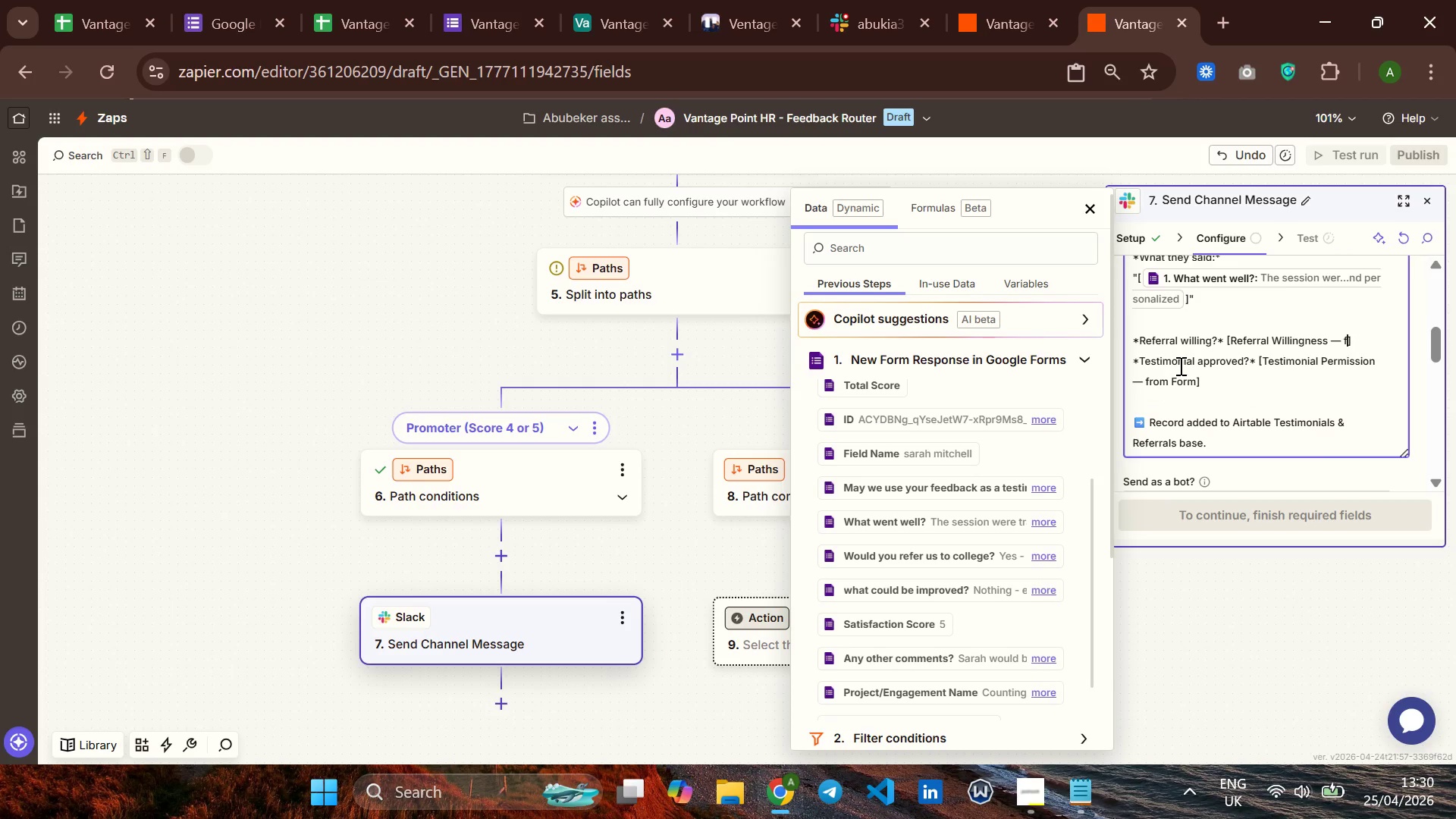 
key(Backspace)
 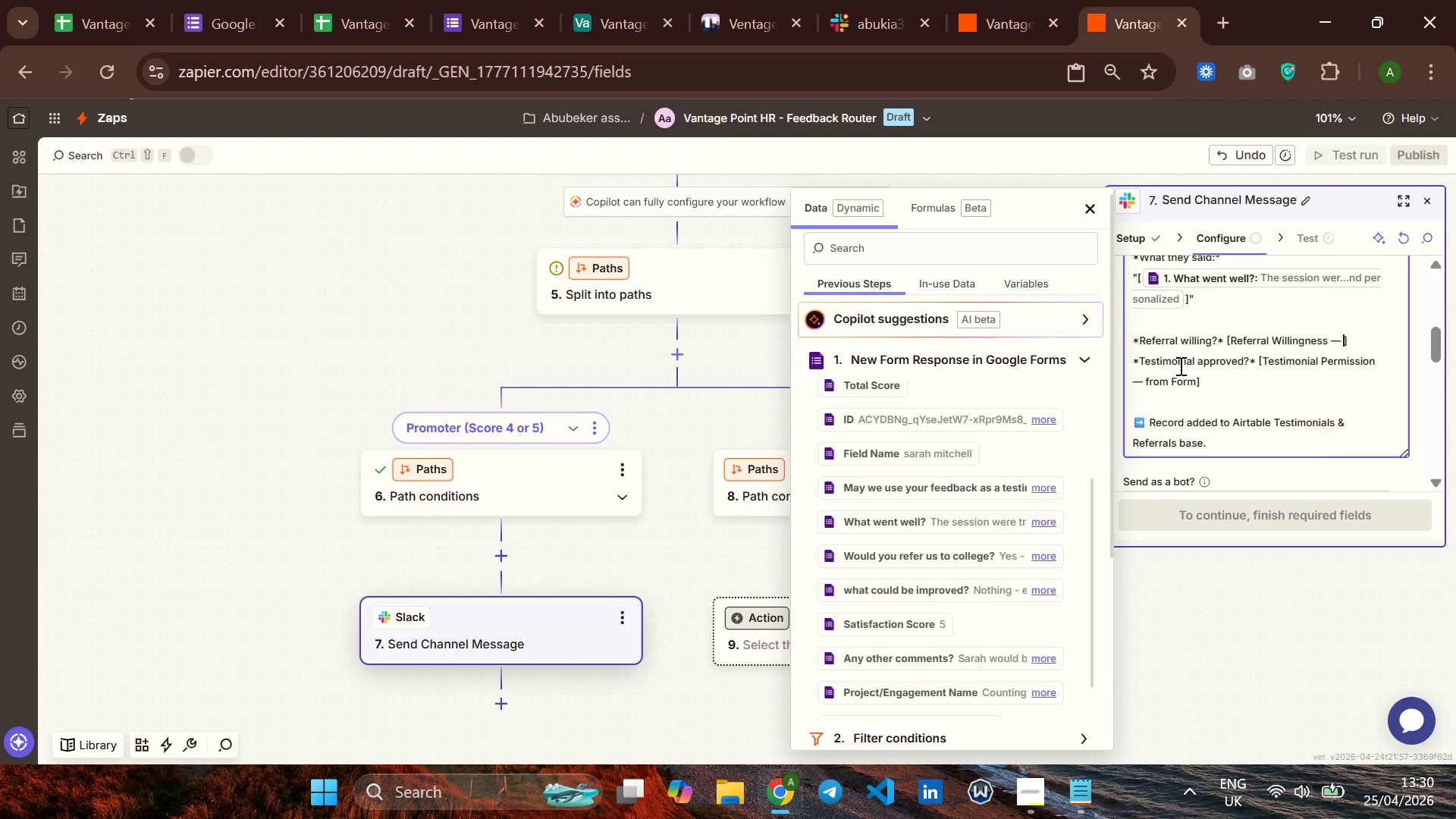 
key(Backspace)
 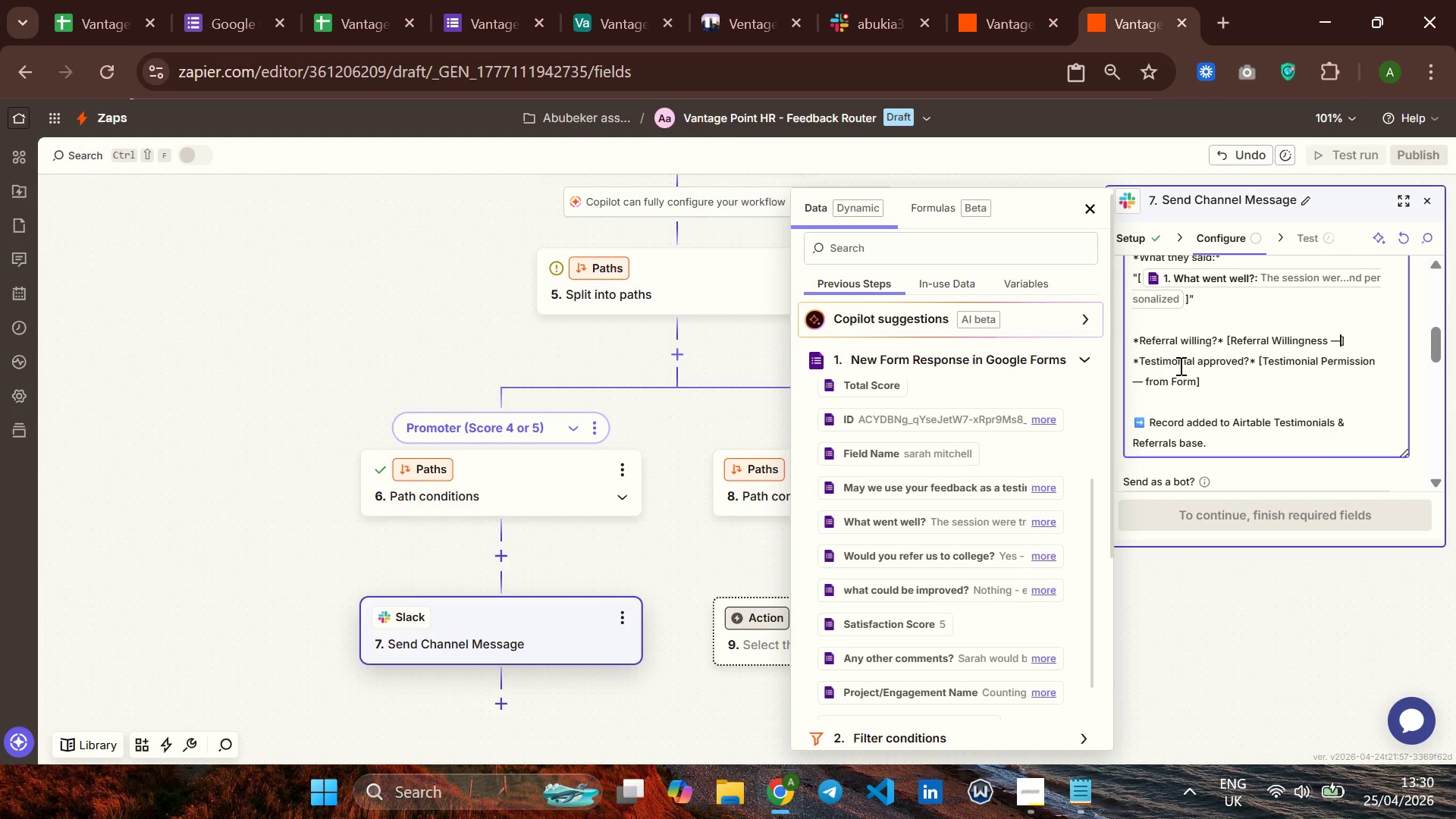 
key(Backspace)
 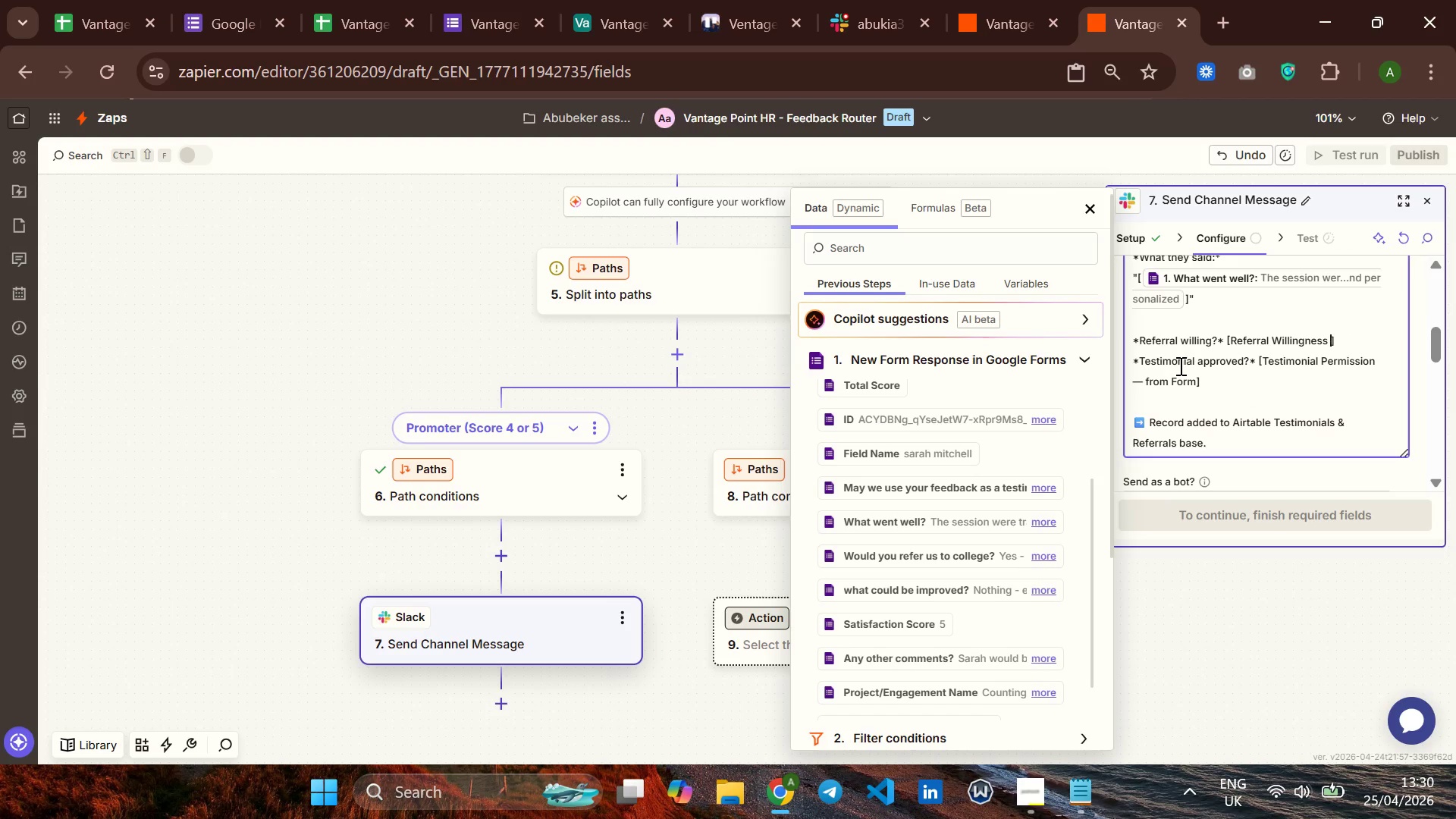 
key(Backspace)
 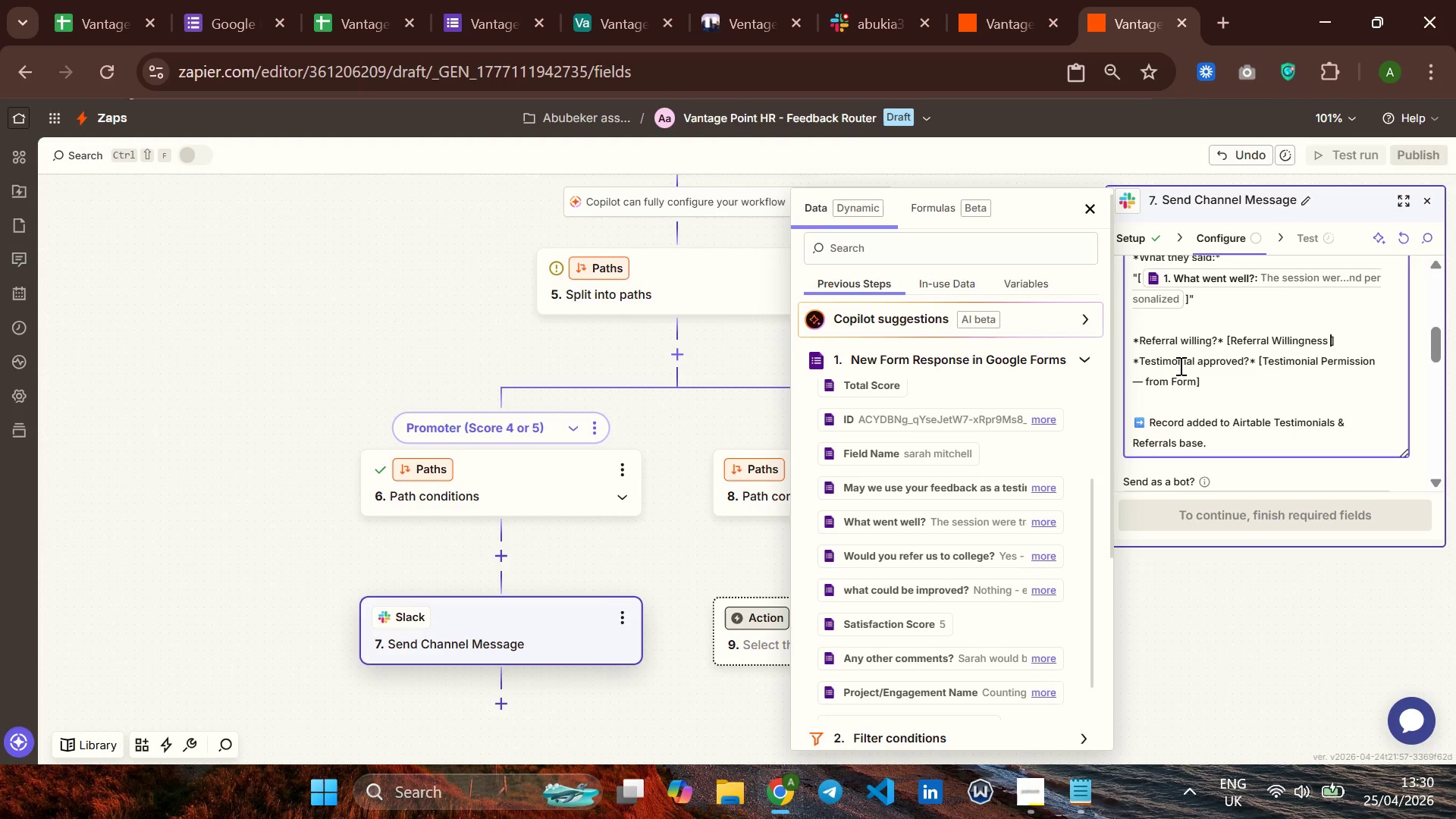 
key(Backspace)
 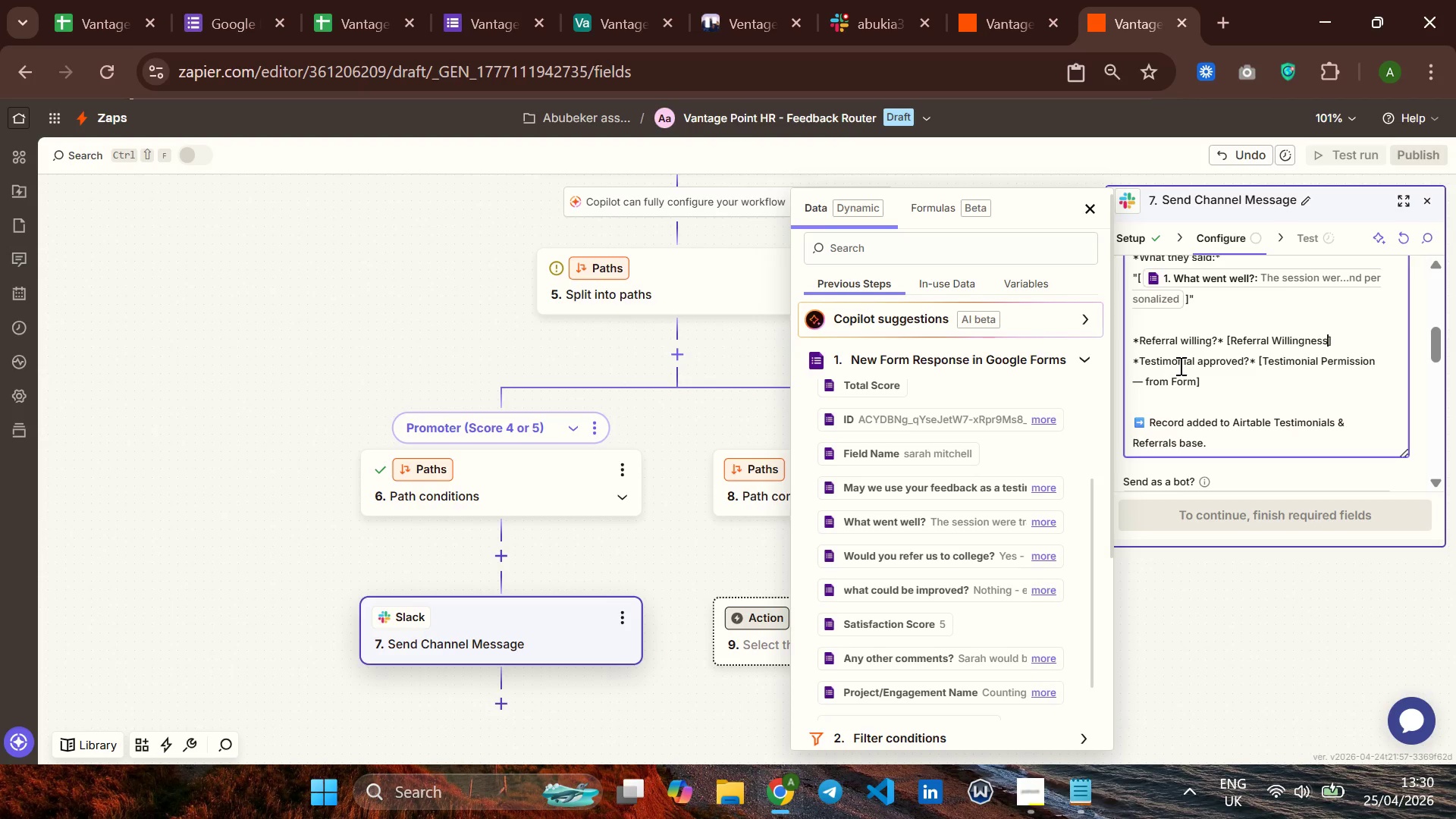 
key(Backspace)
 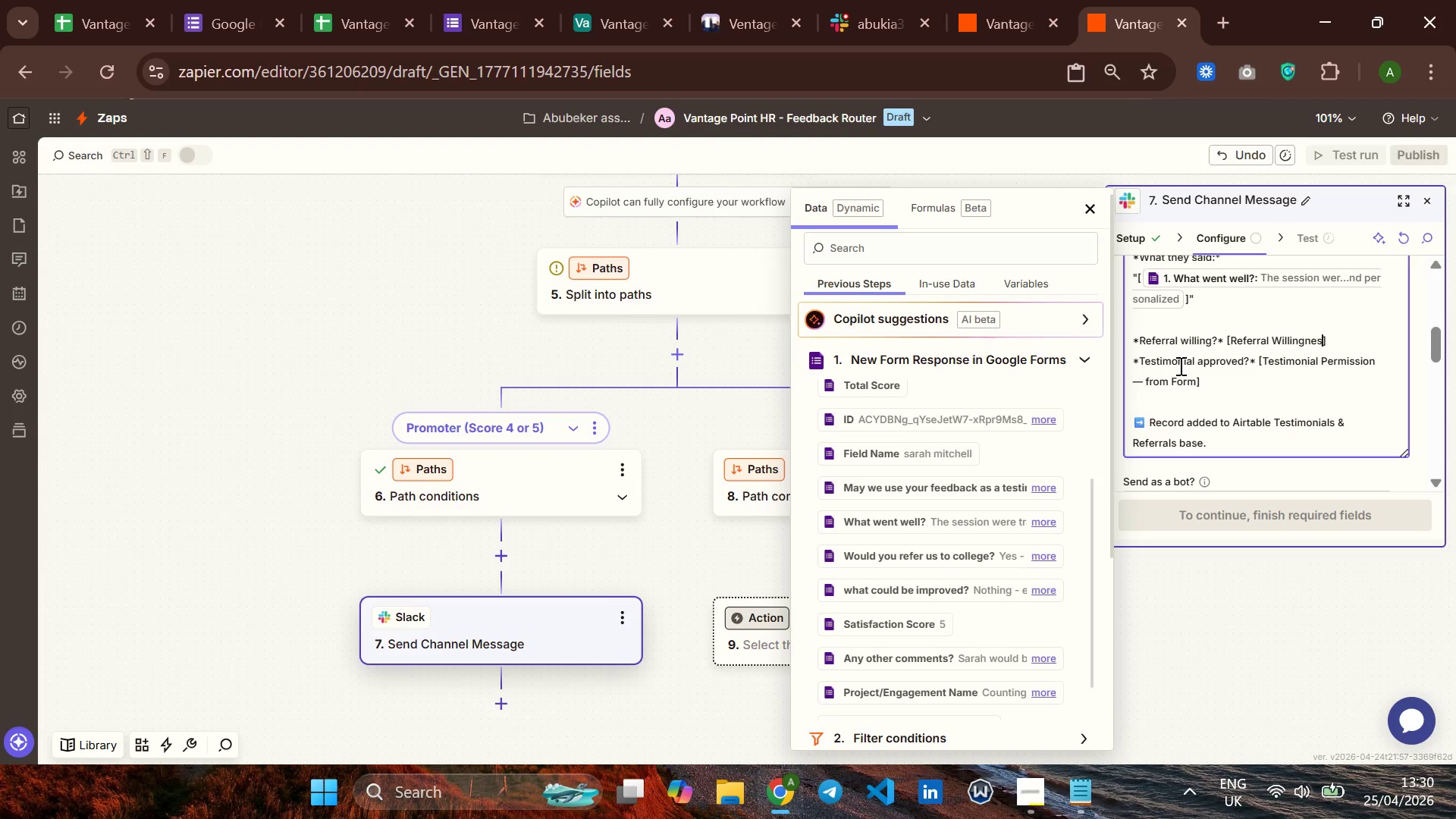 
key(Backspace)
 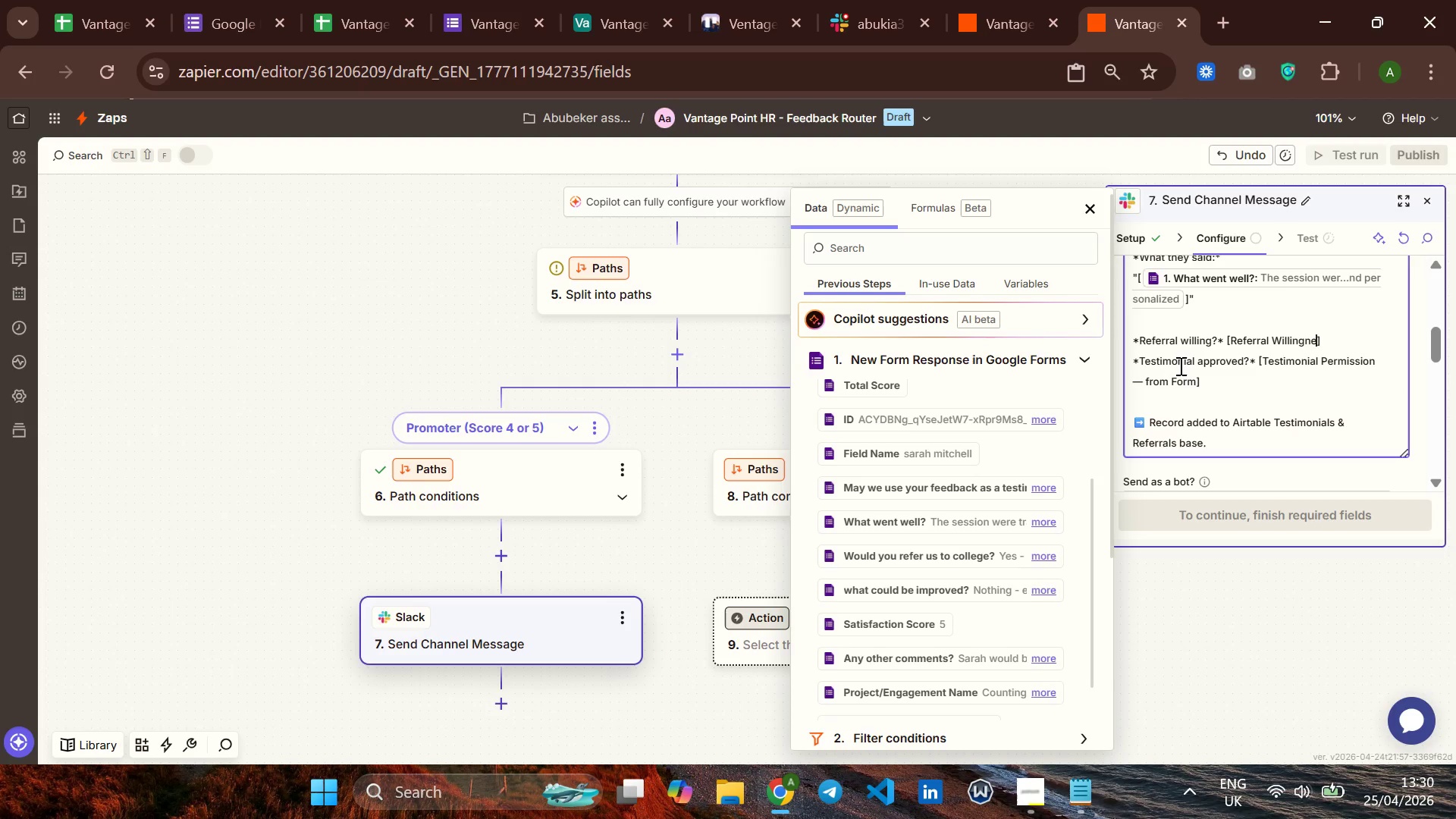 
key(Backspace)
 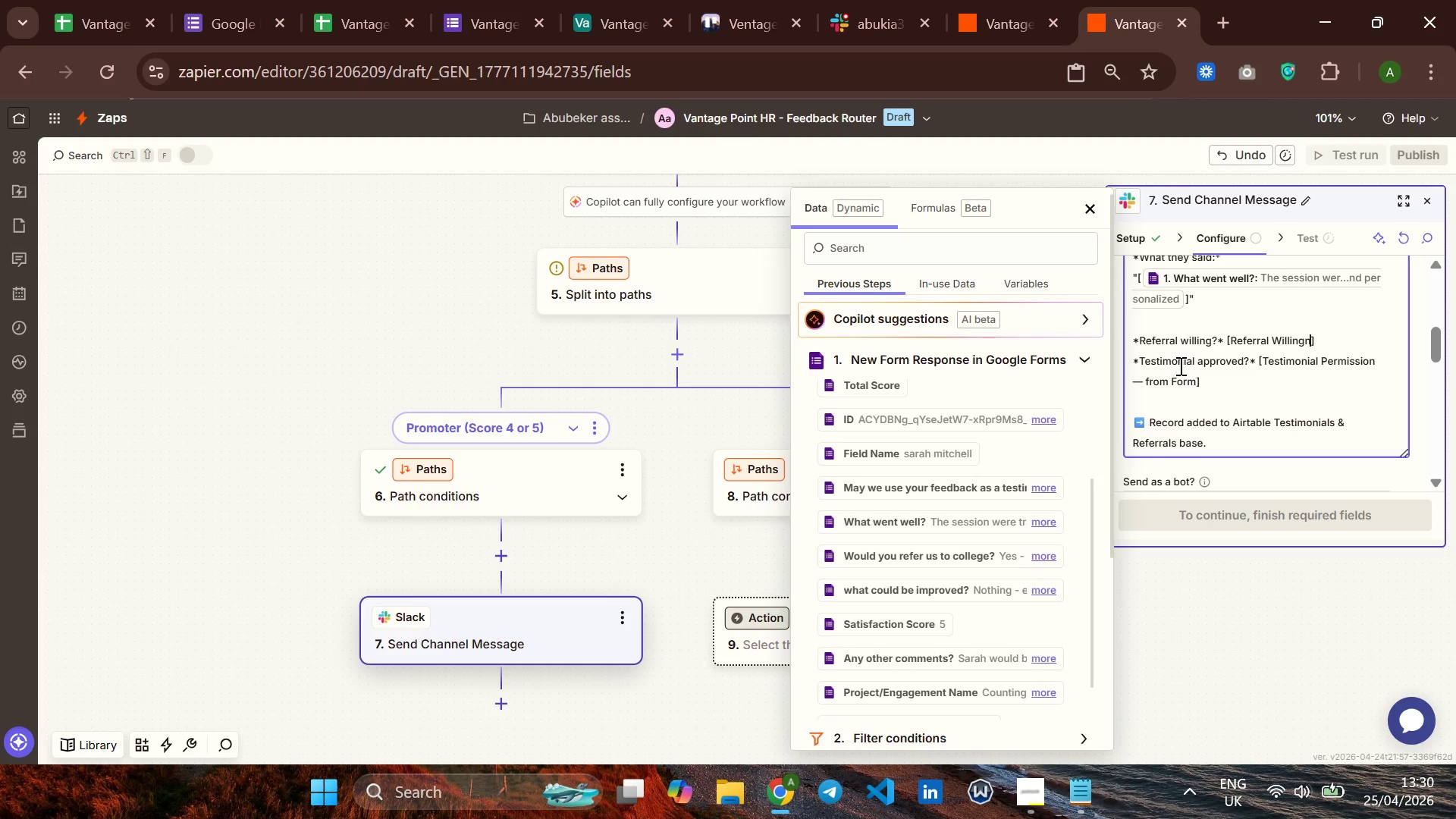 
key(Backspace)
 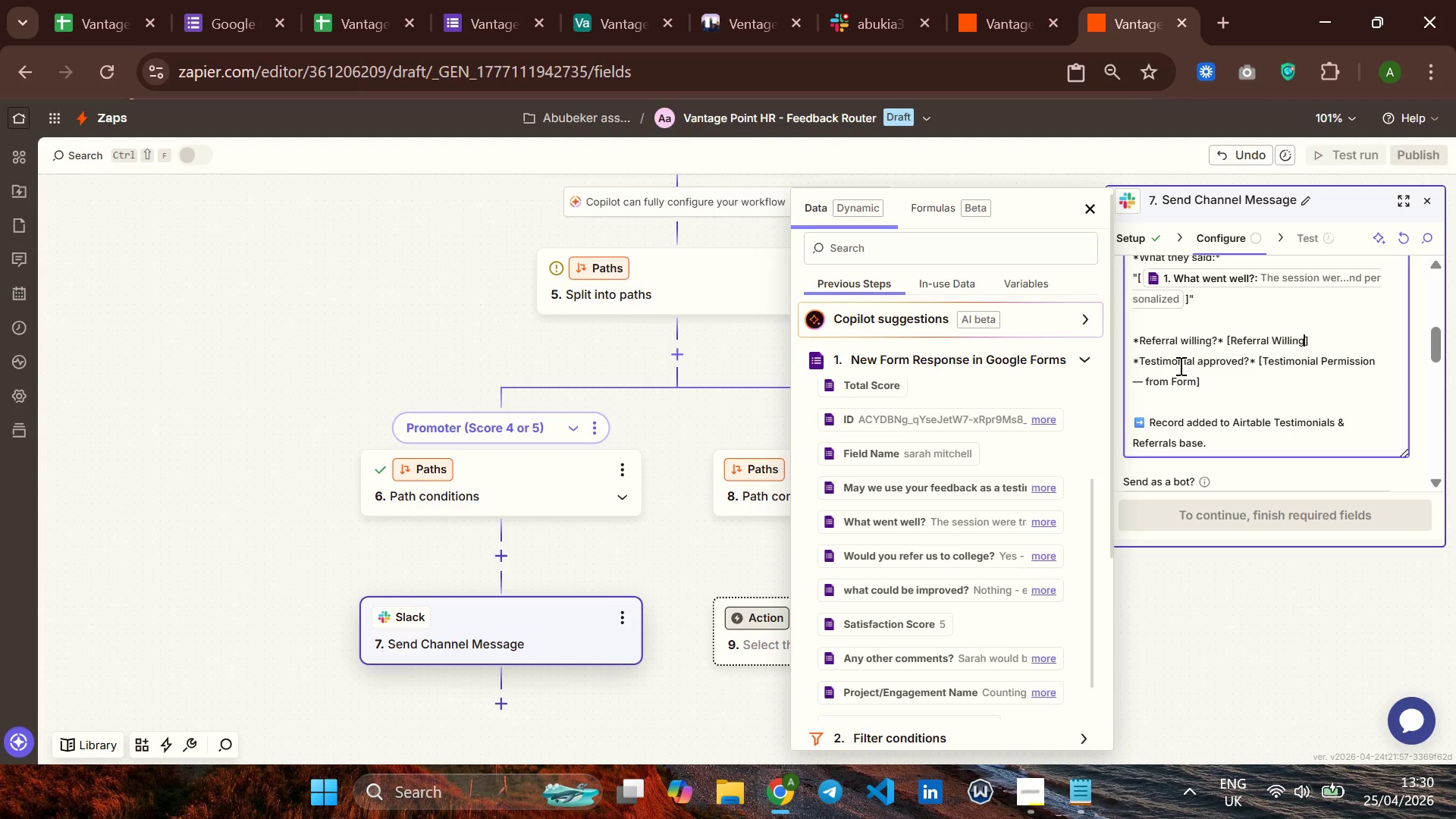 
key(Backspace)
 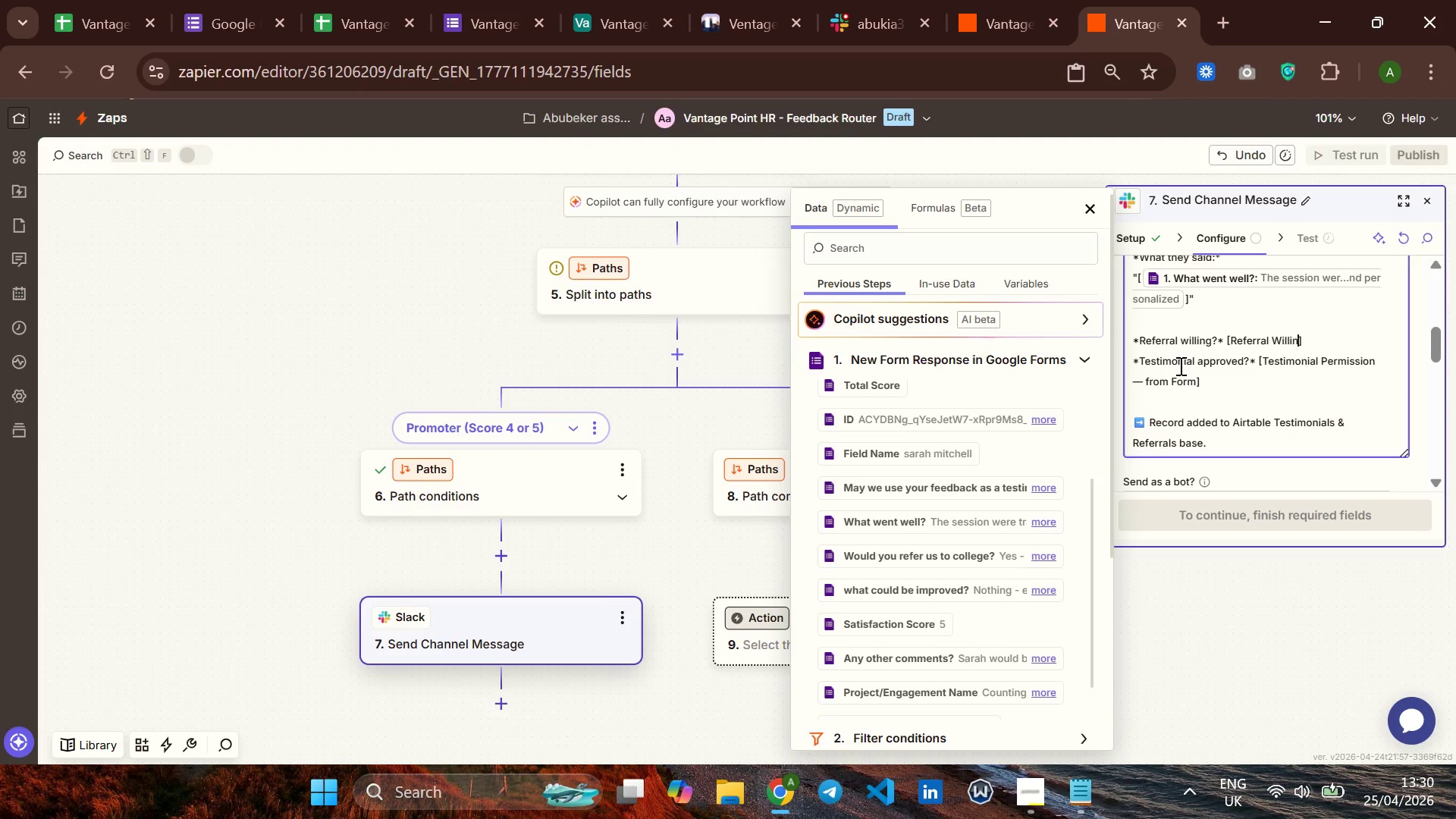 
key(Backspace)
 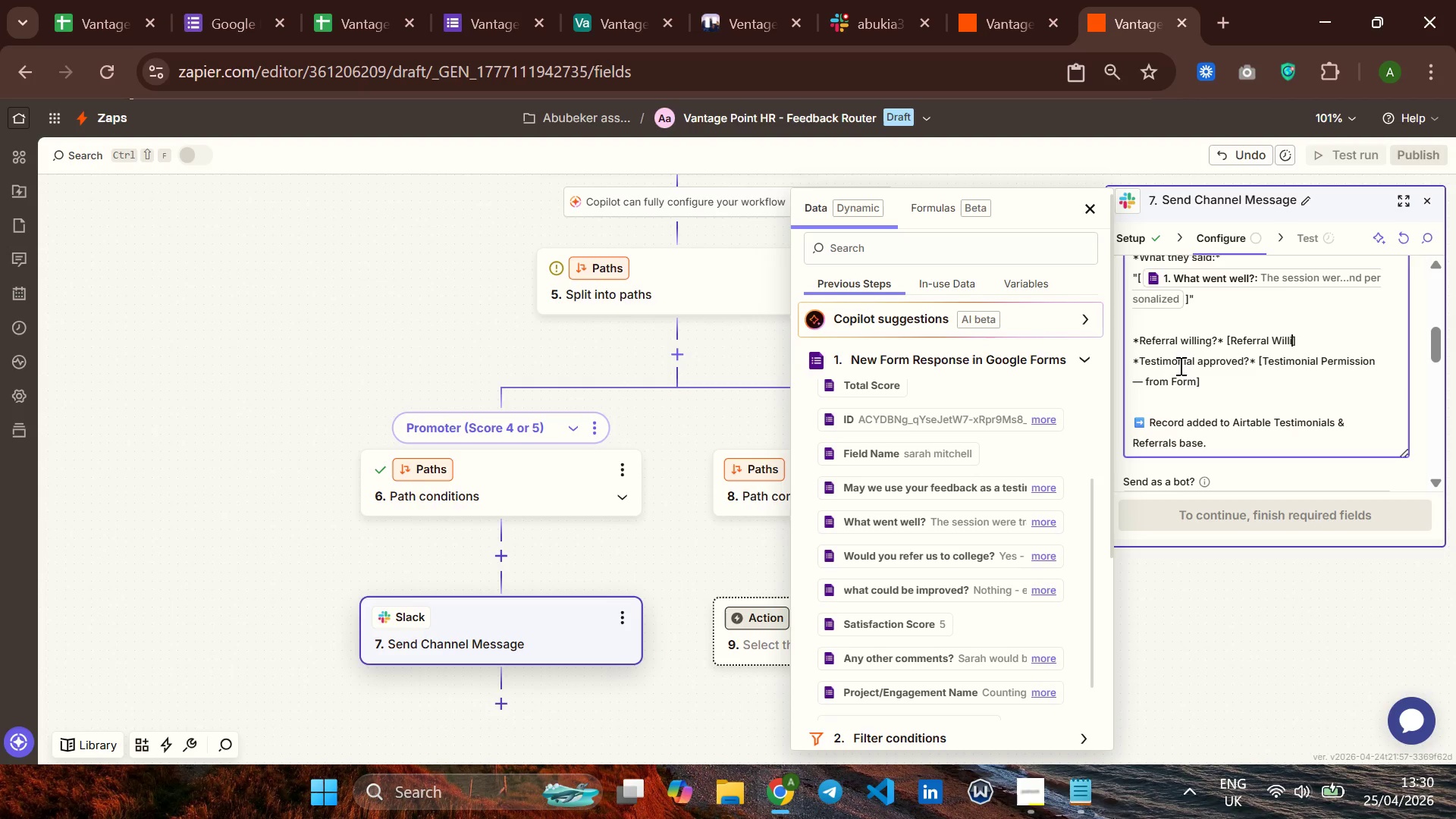 
key(Backspace)
 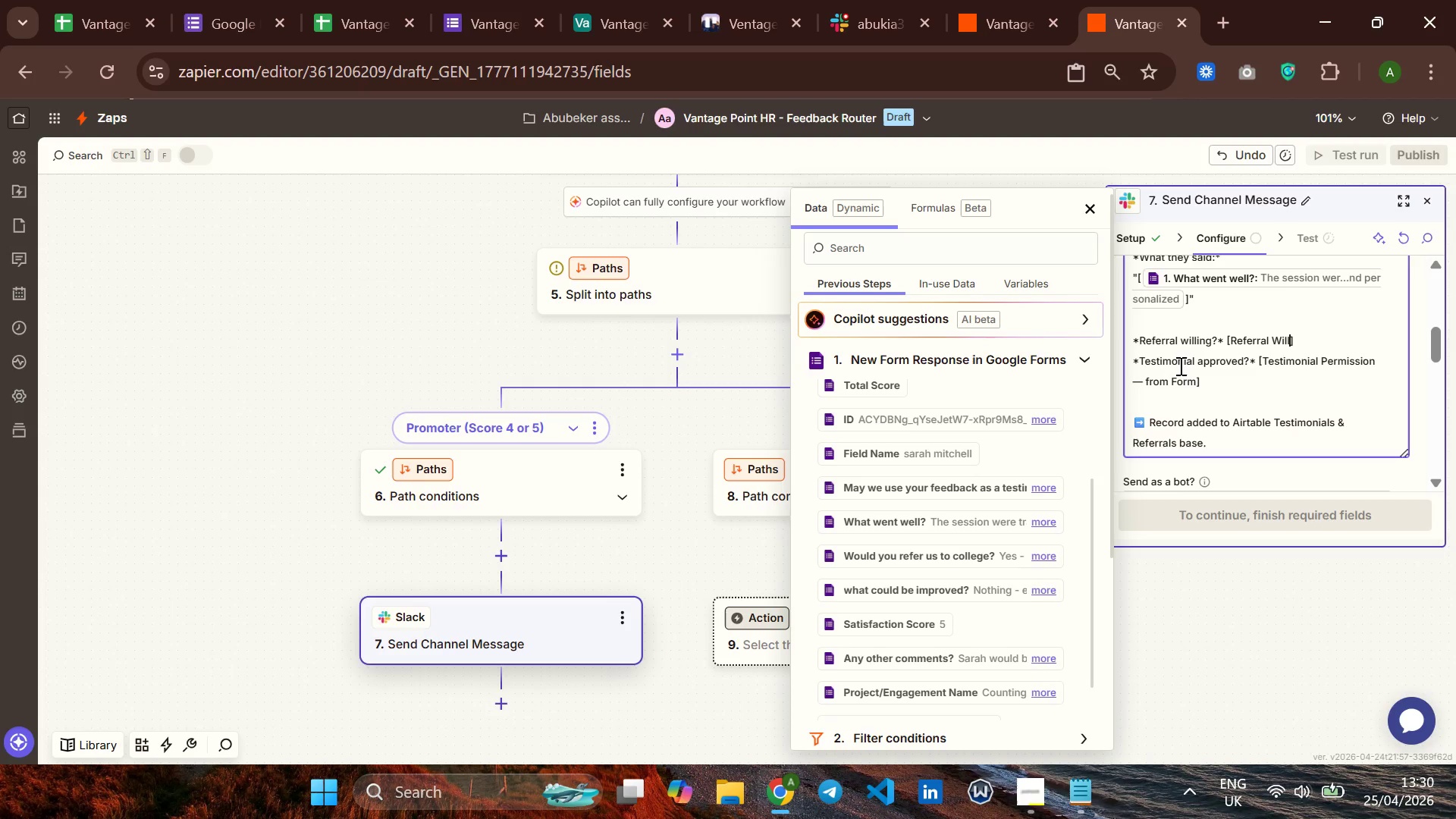 
key(Backspace)
 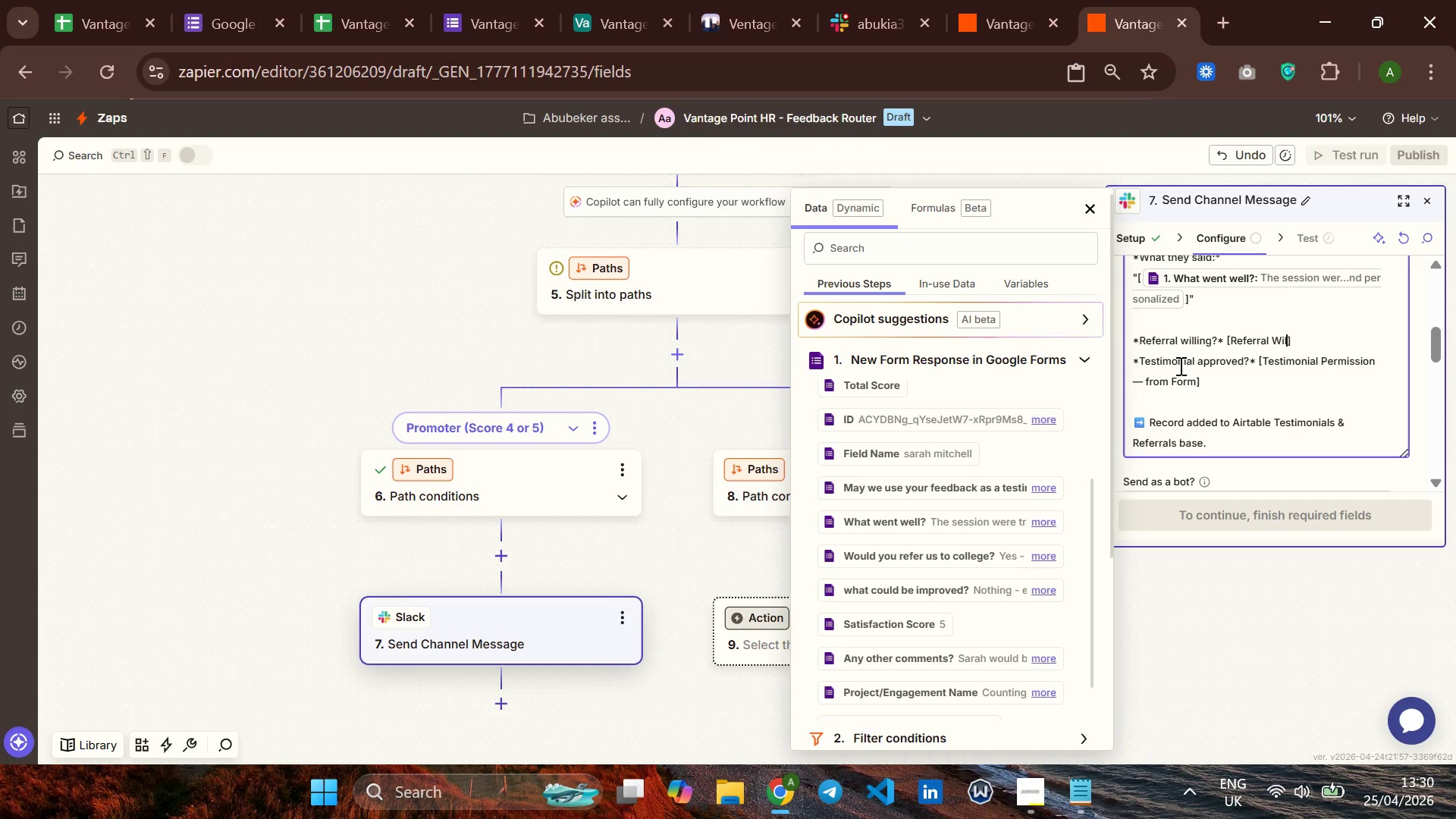 
key(Backspace)
 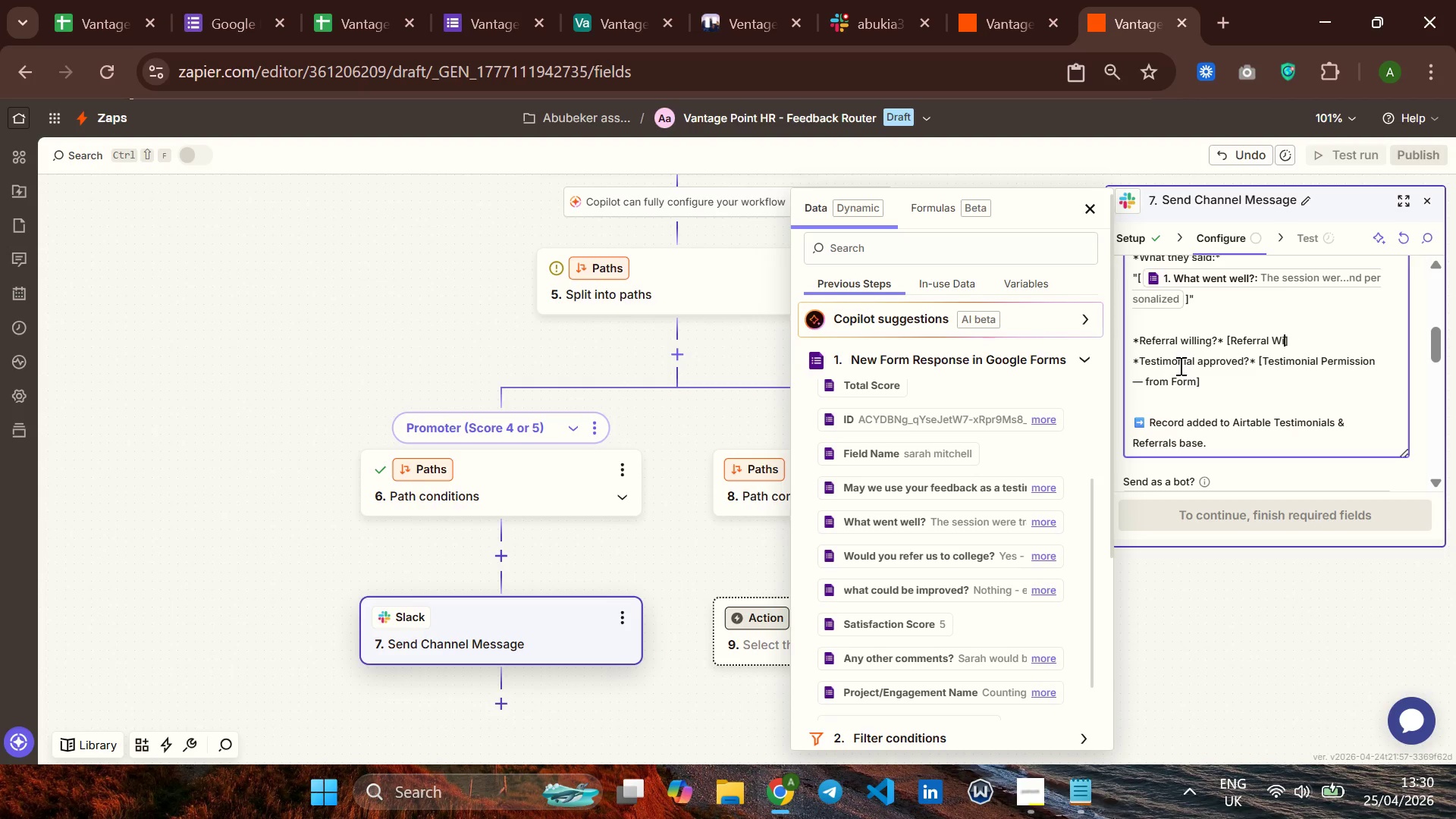 
key(Backspace)
 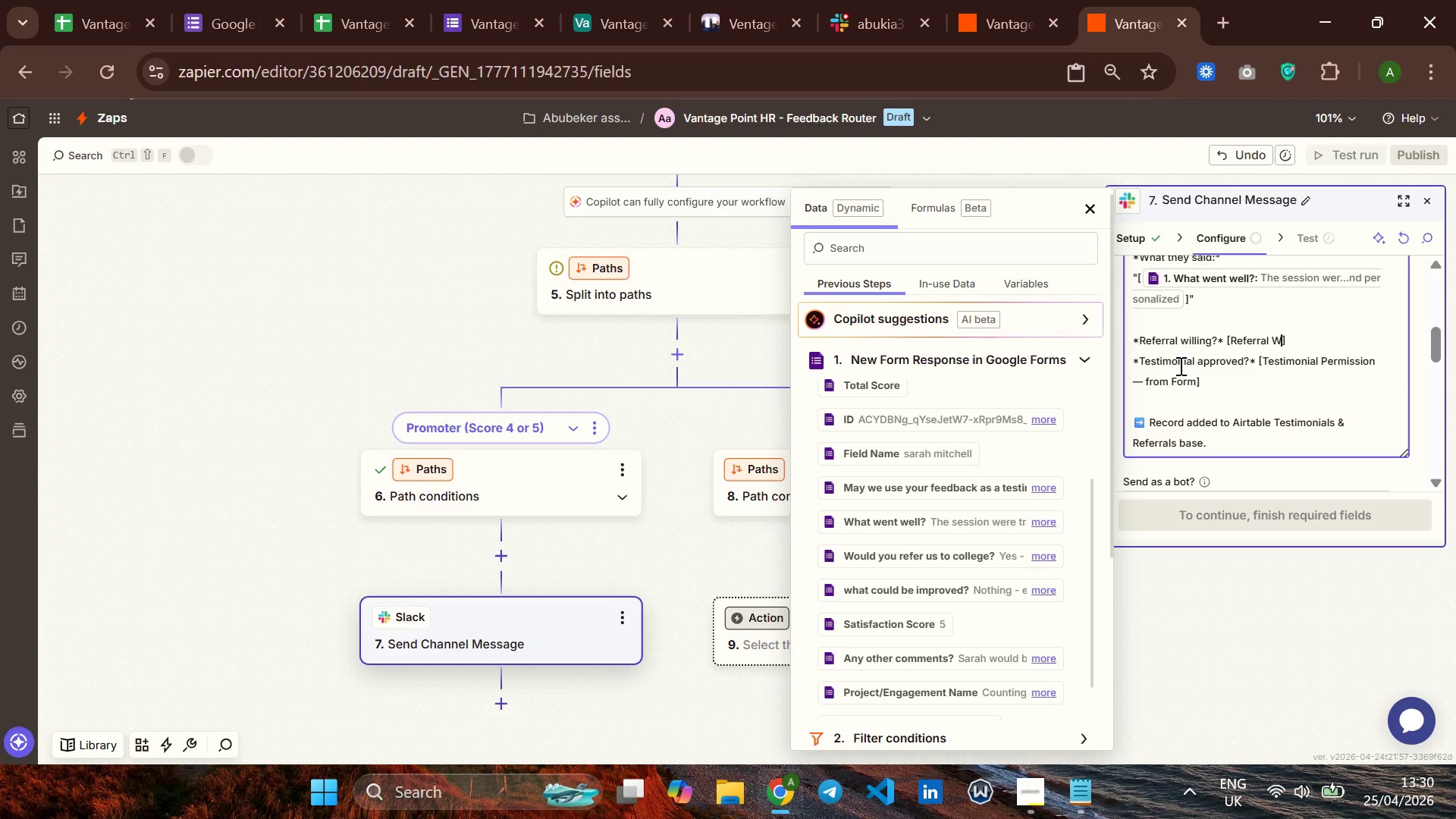 
key(Backspace)
 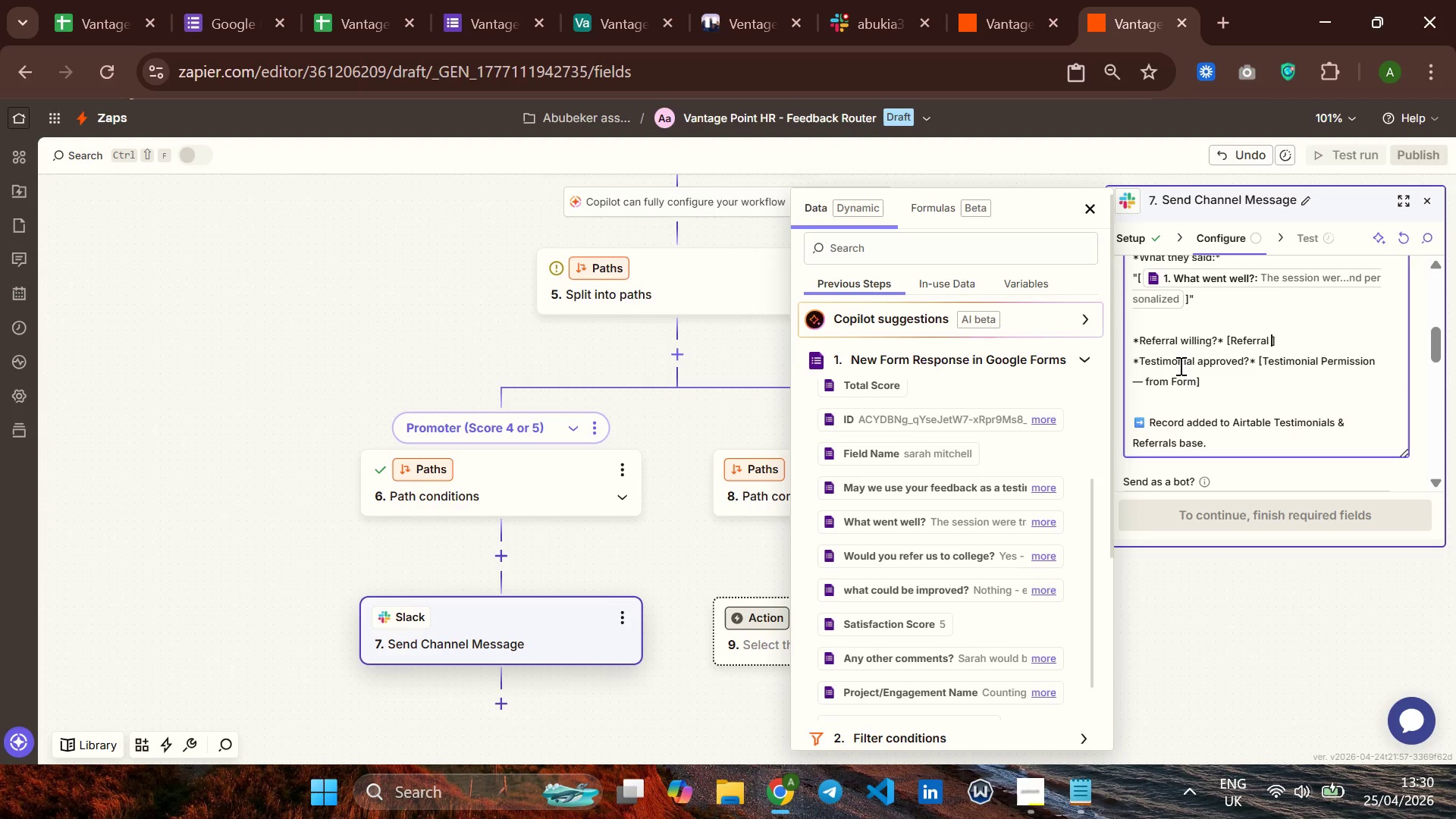 
key(Backspace)
 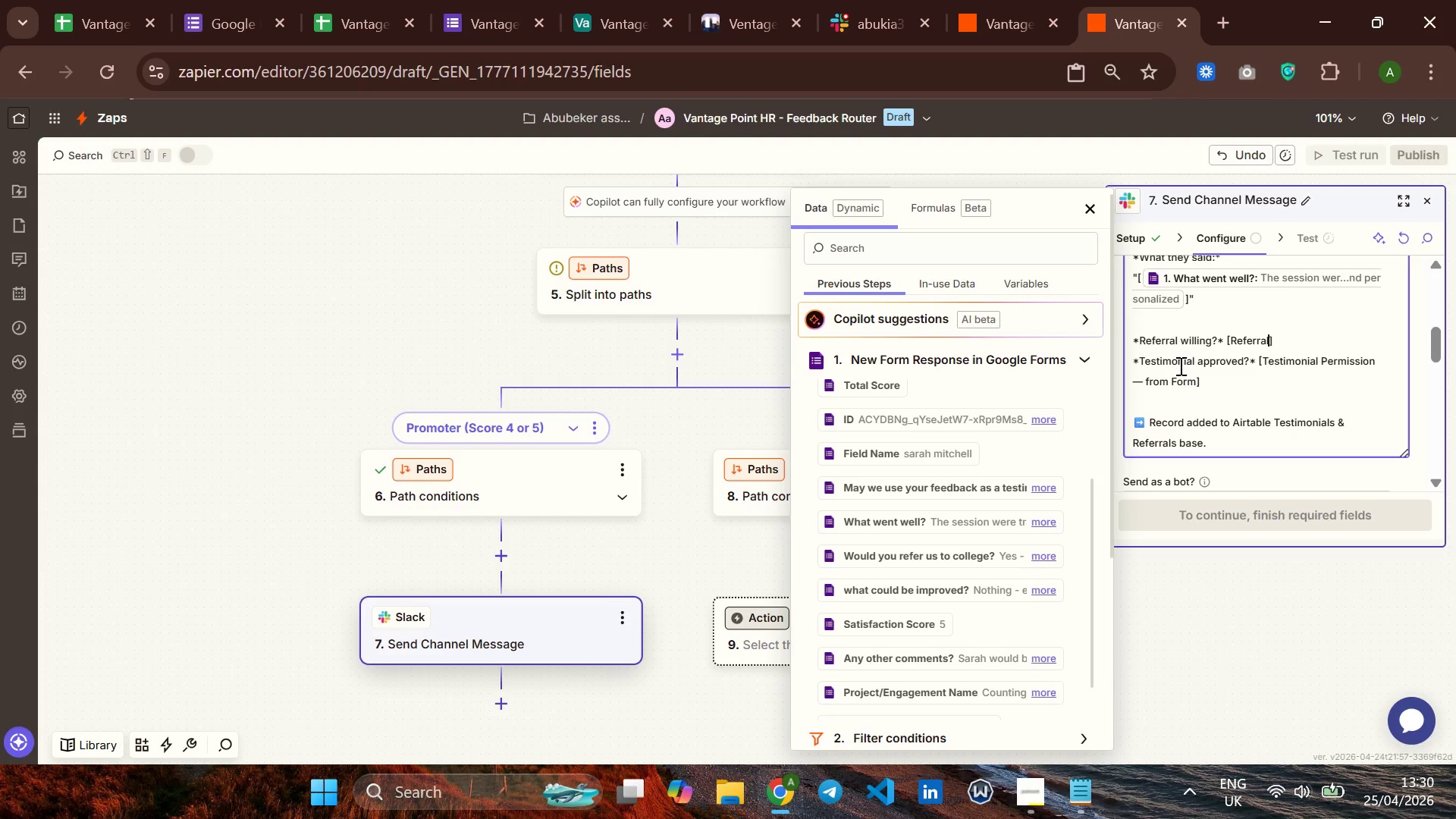 
key(Backspace)
 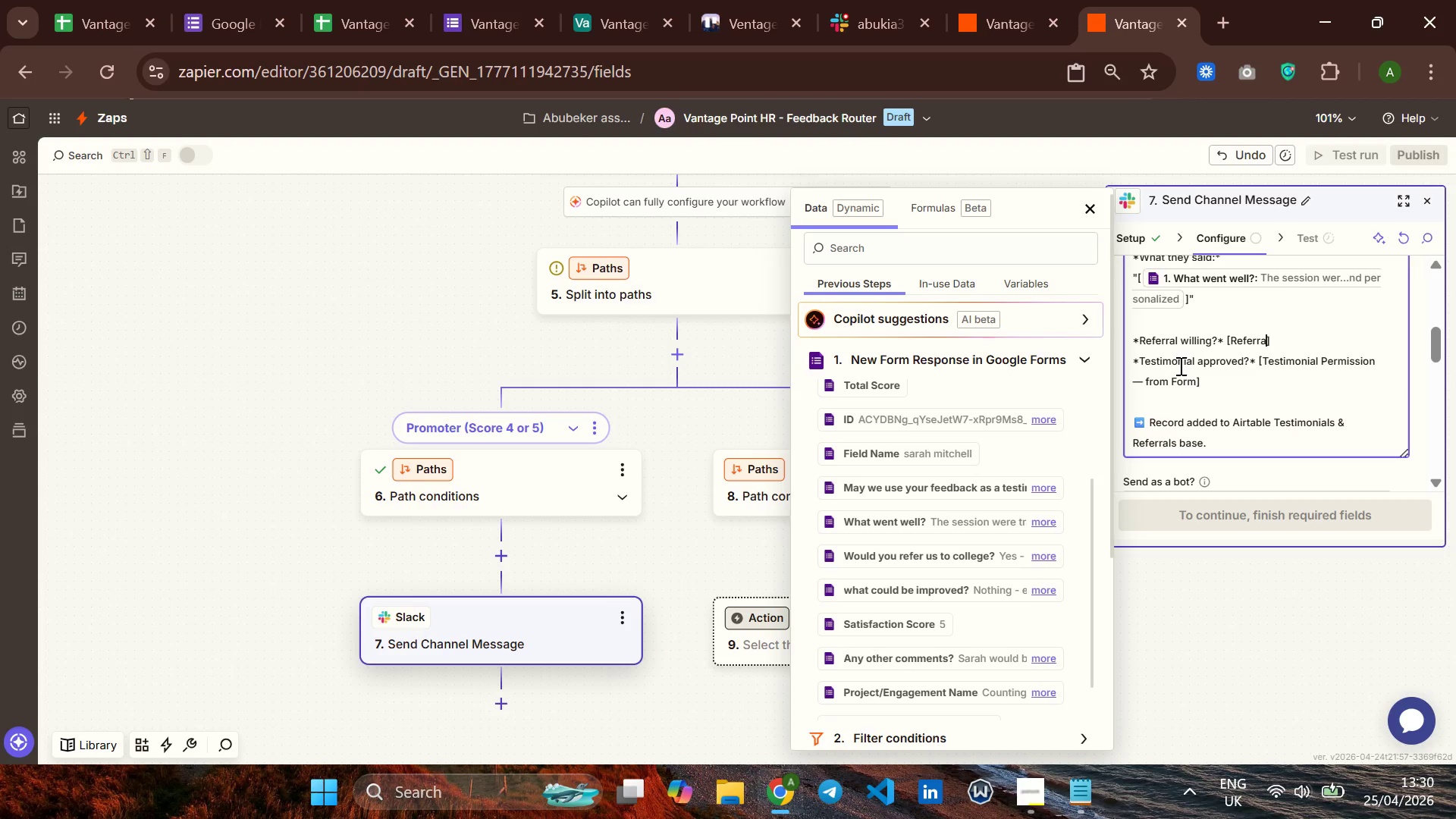 
key(Backspace)
 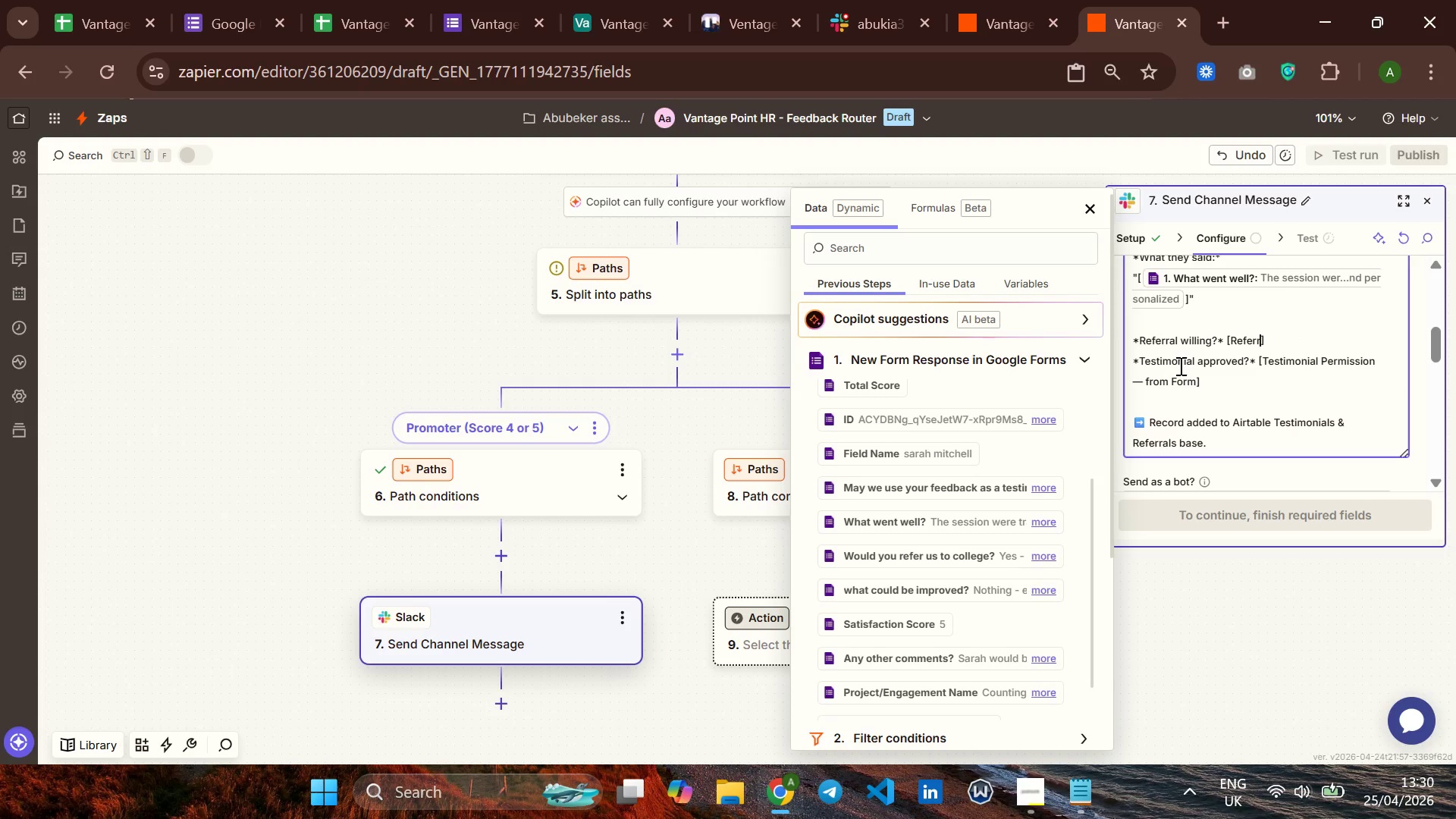 
key(Backspace)
 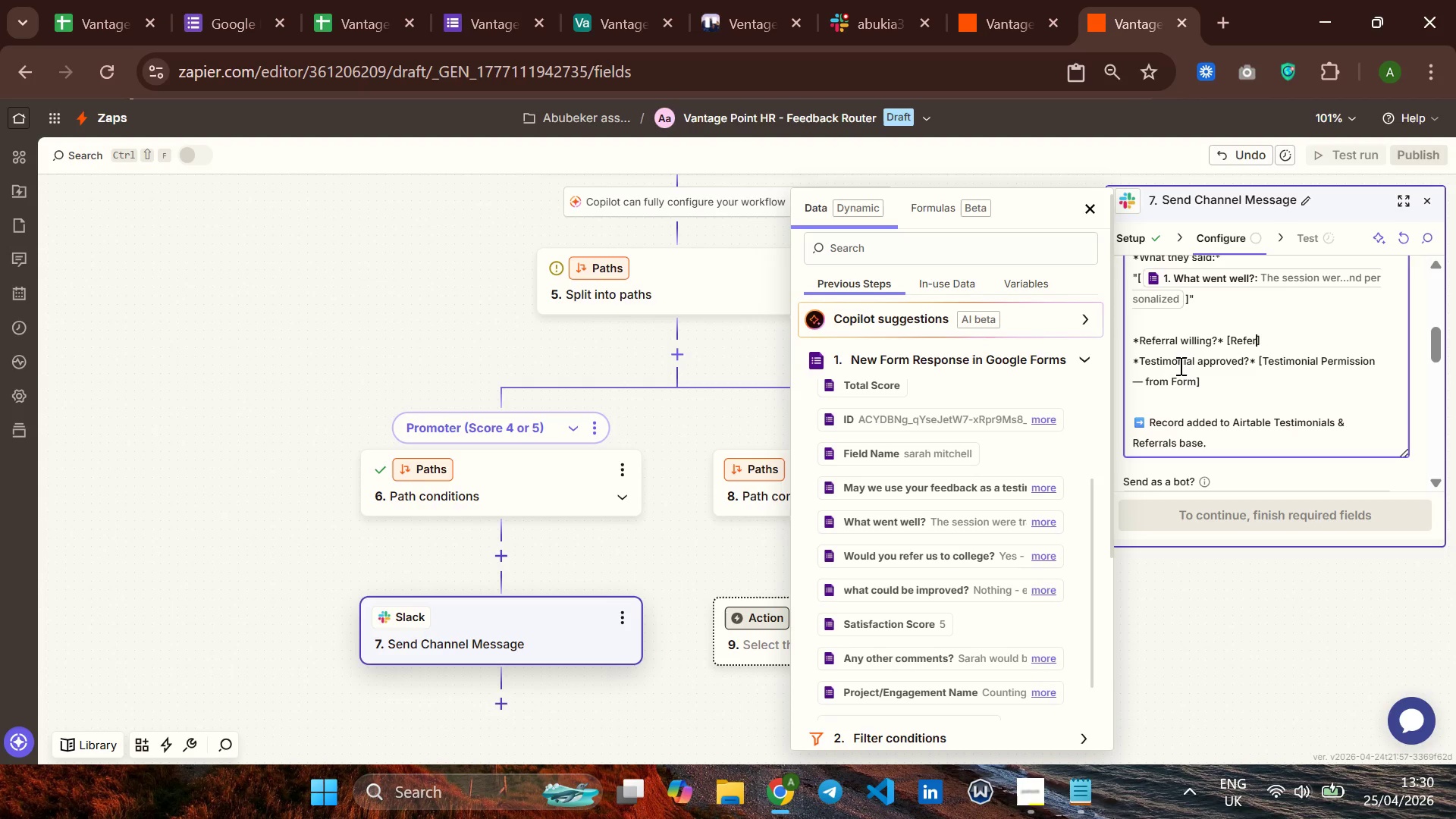 
key(Backspace)
 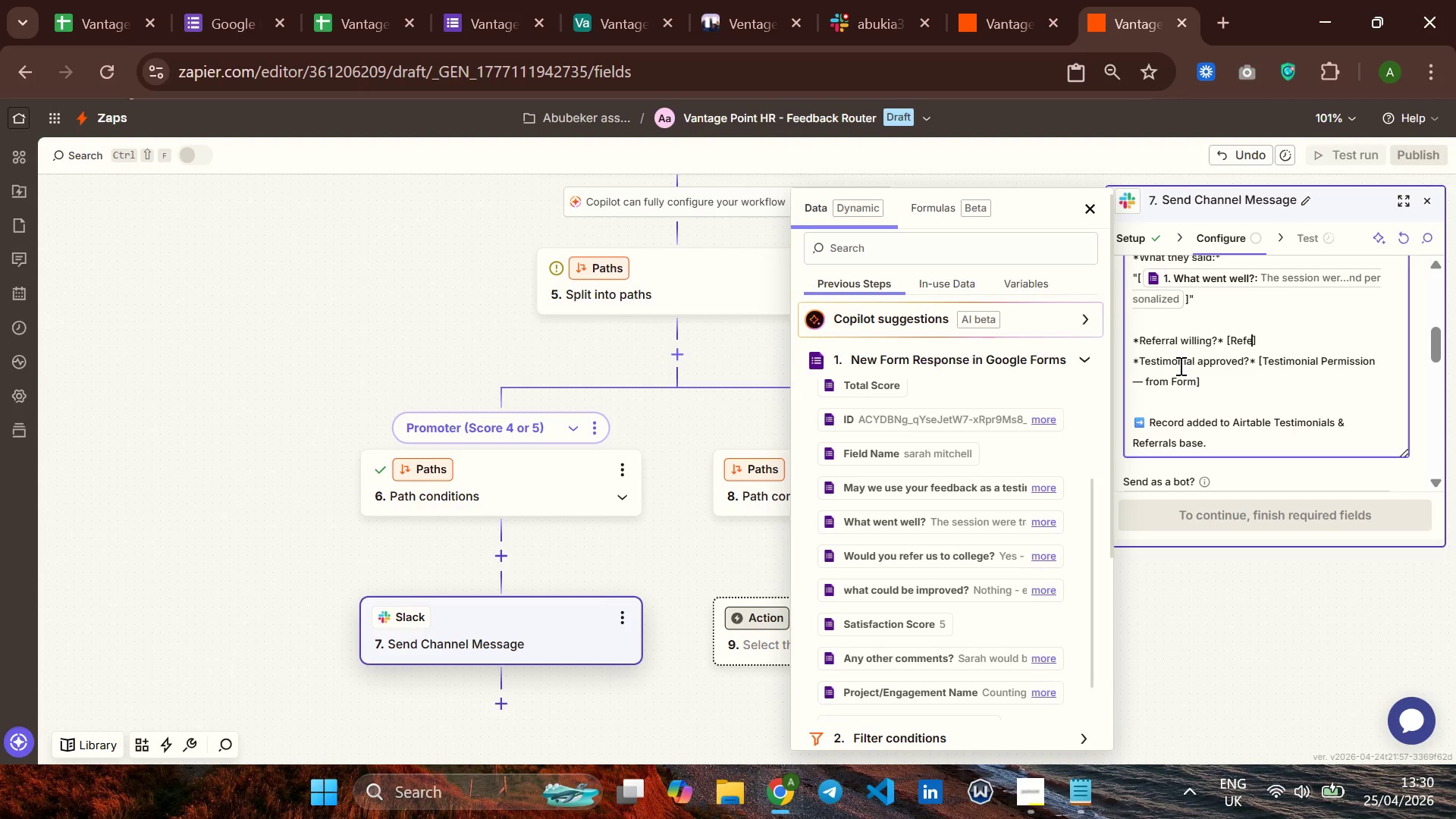 
key(Backspace)
 